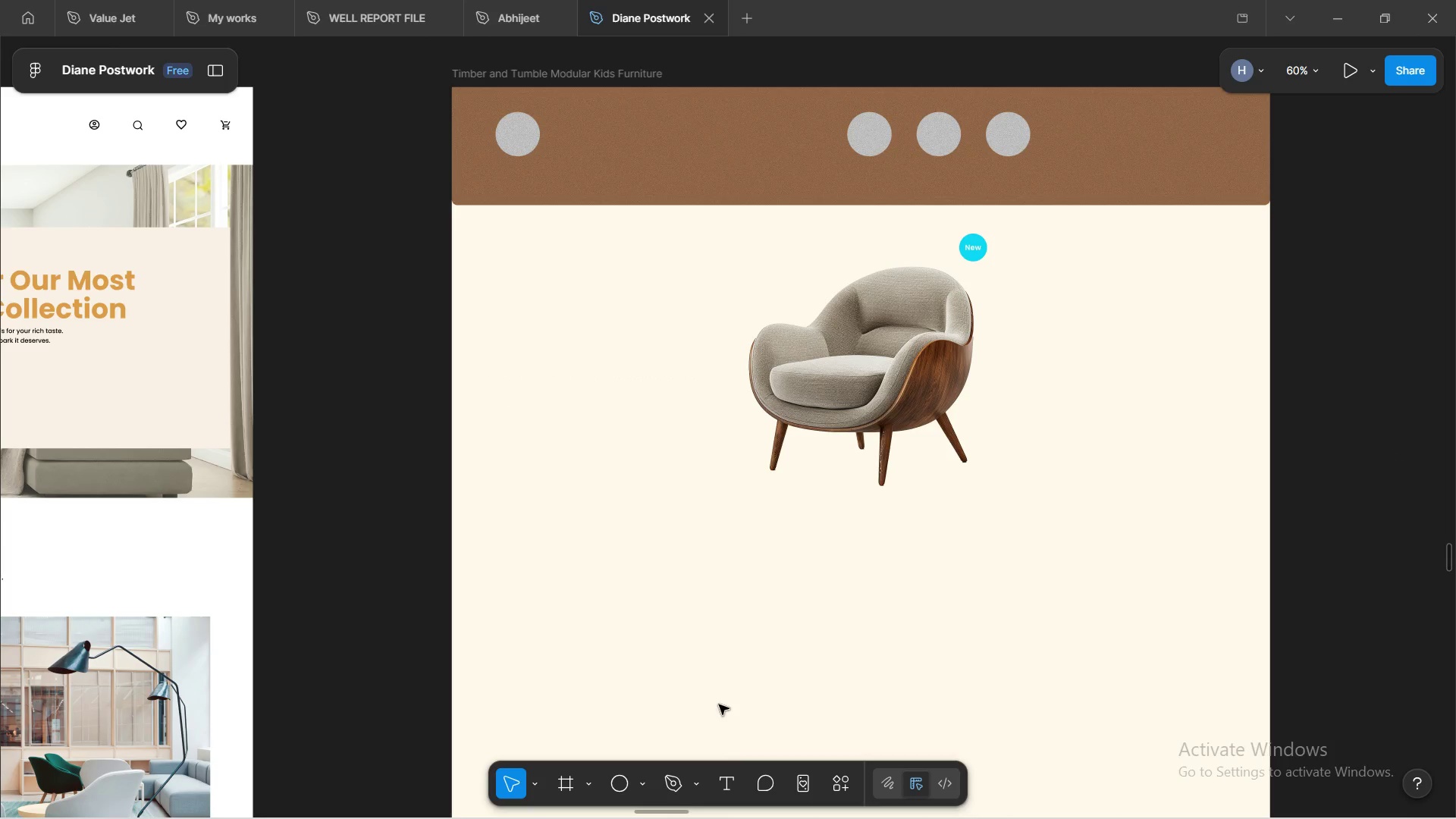 
hold_key(key=ControlLeft, duration=0.31)
 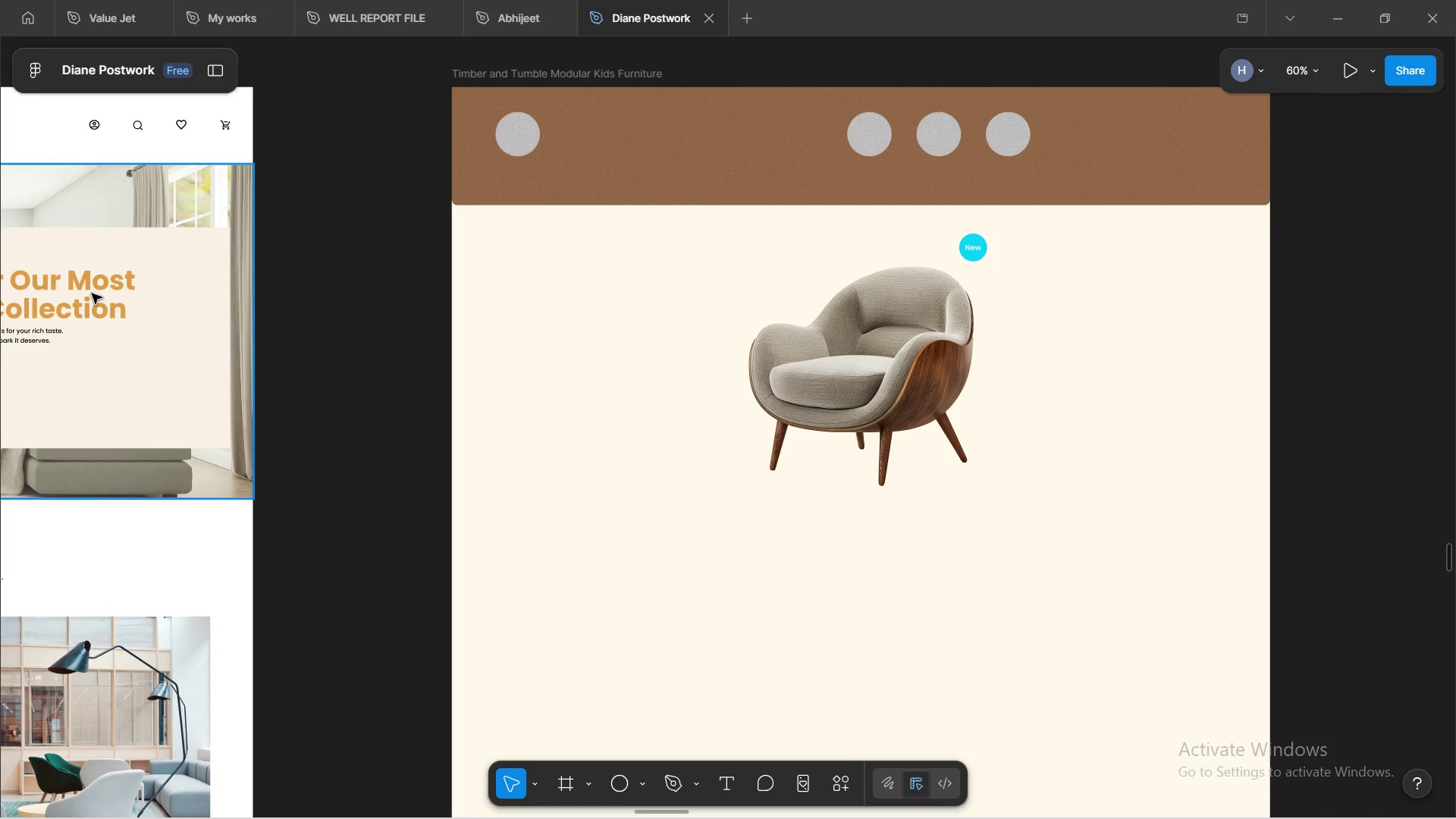 
double_click([89, 293])
 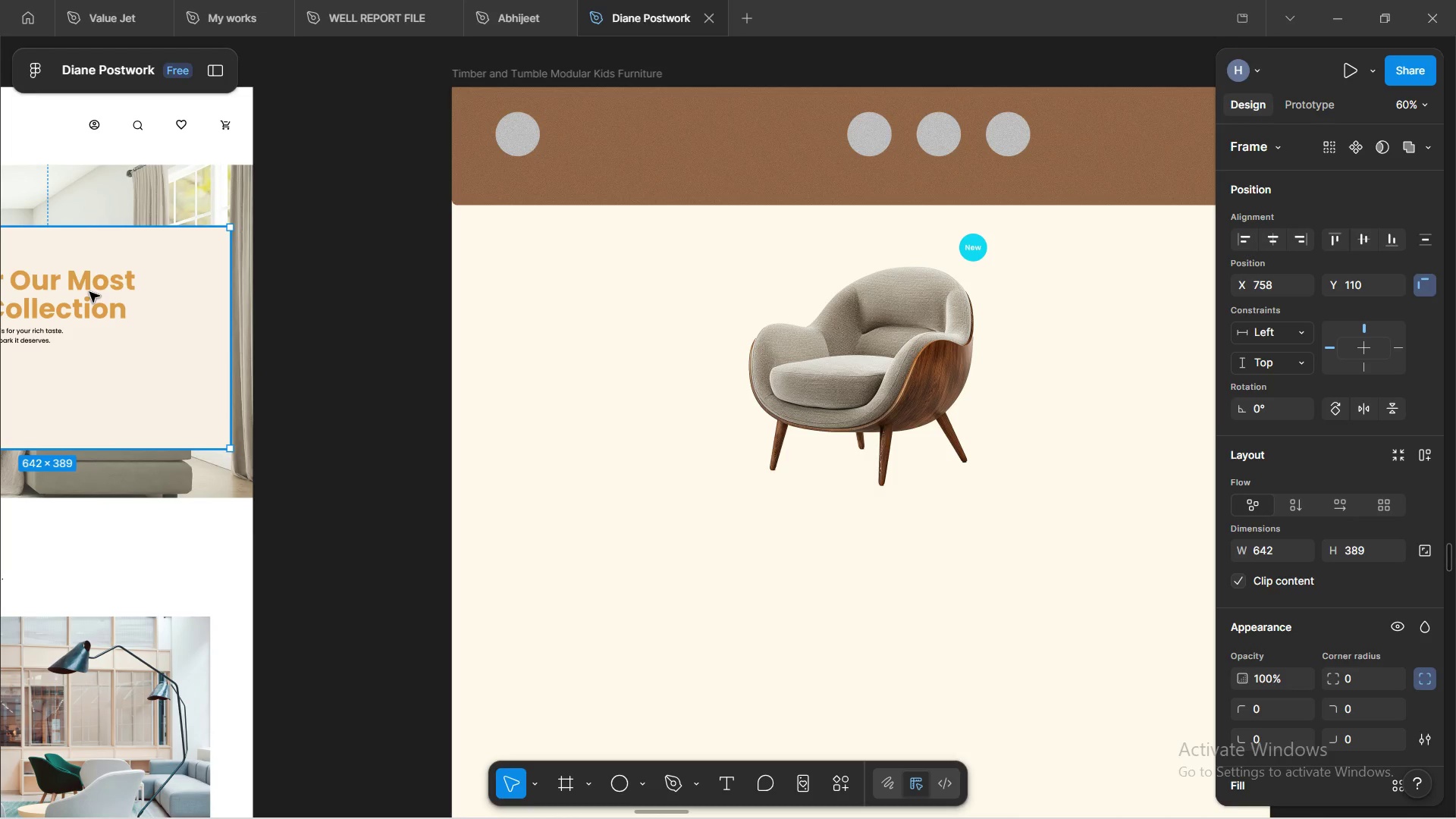 
double_click([89, 292])
 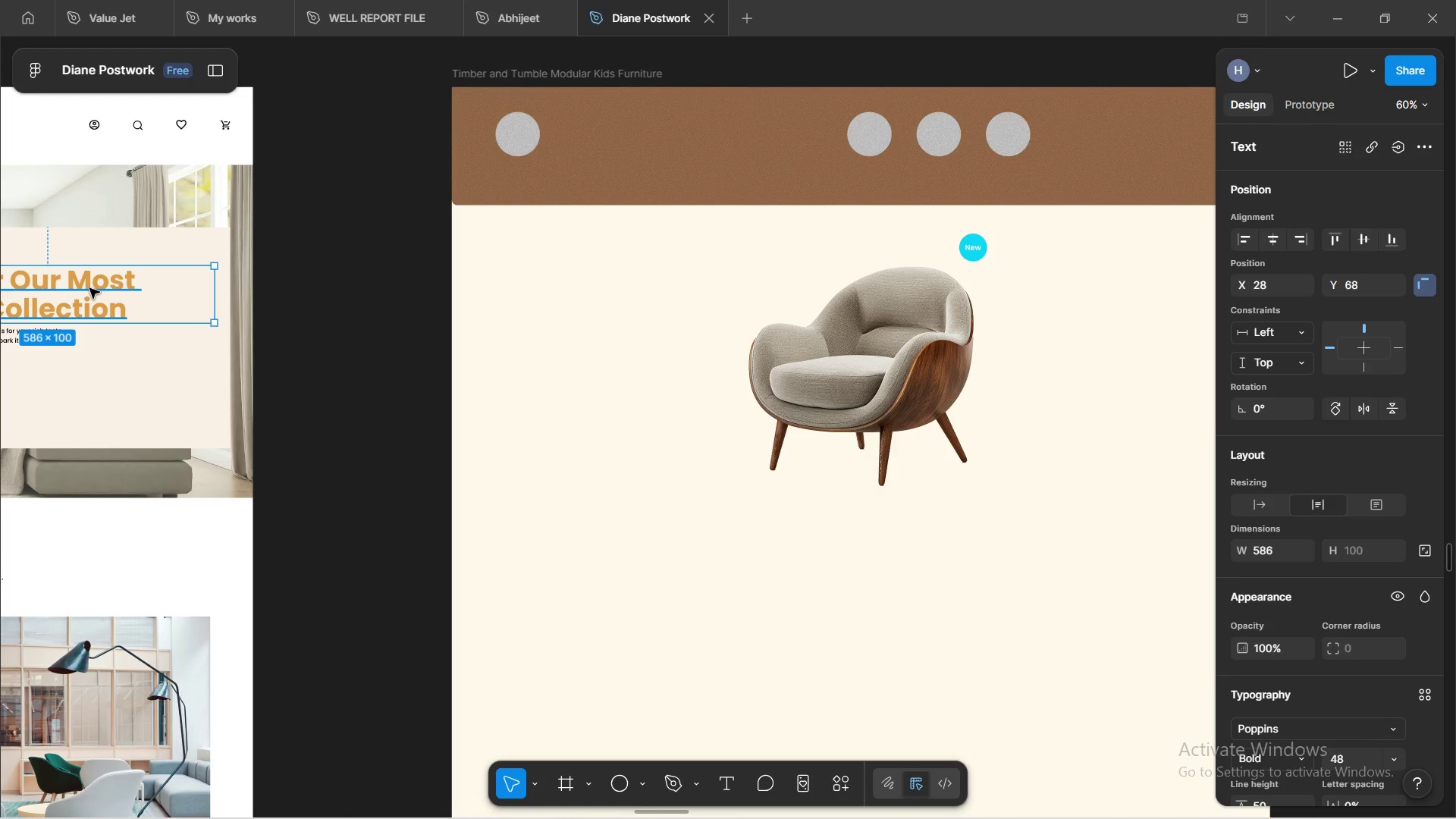 
hold_key(key=AltLeft, duration=1.5)
left_click_drag(start_coordinate=[89, 287], to_coordinate=[686, 296])
 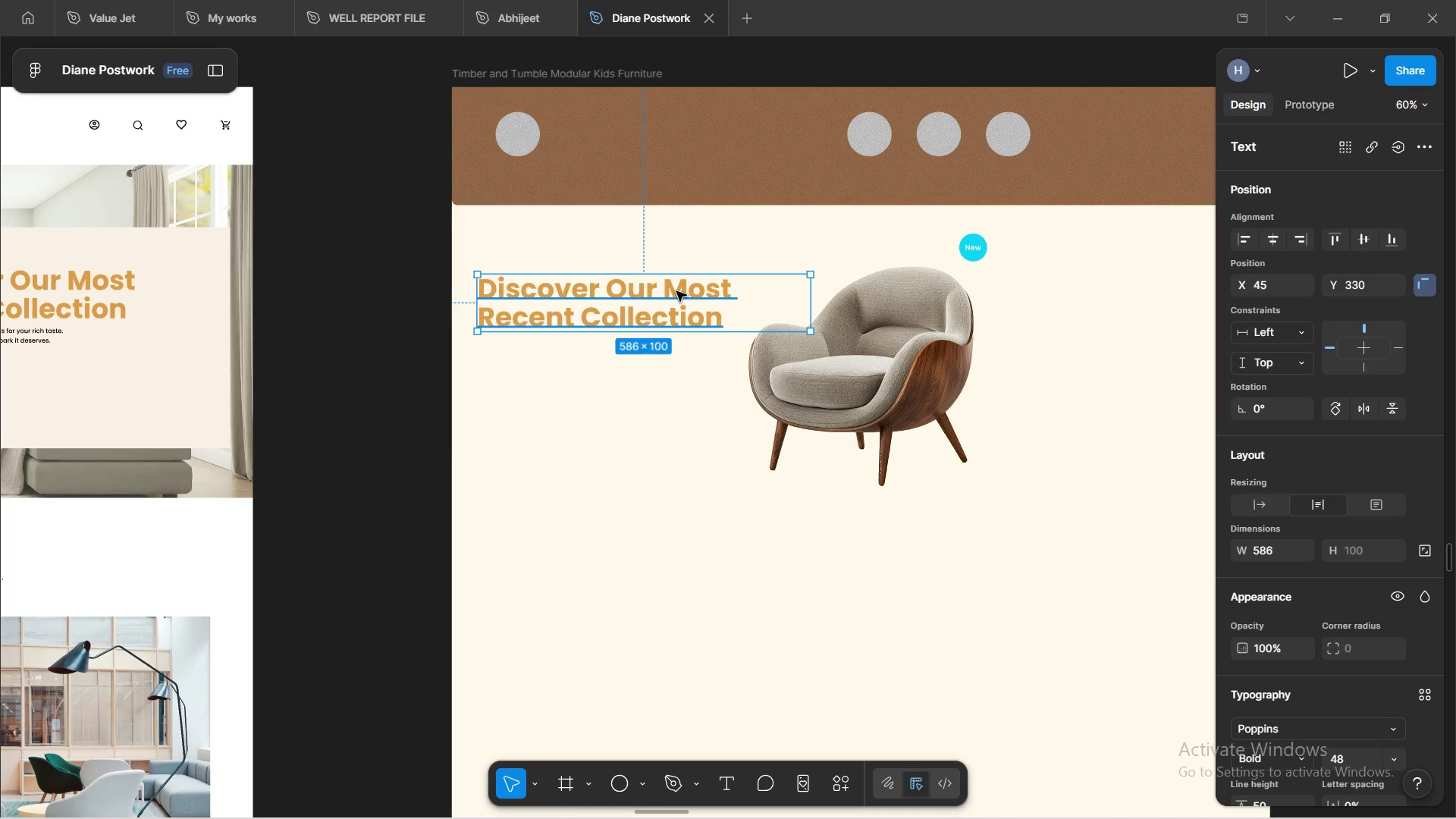 
hold_key(key=AltLeft, duration=1.5)
 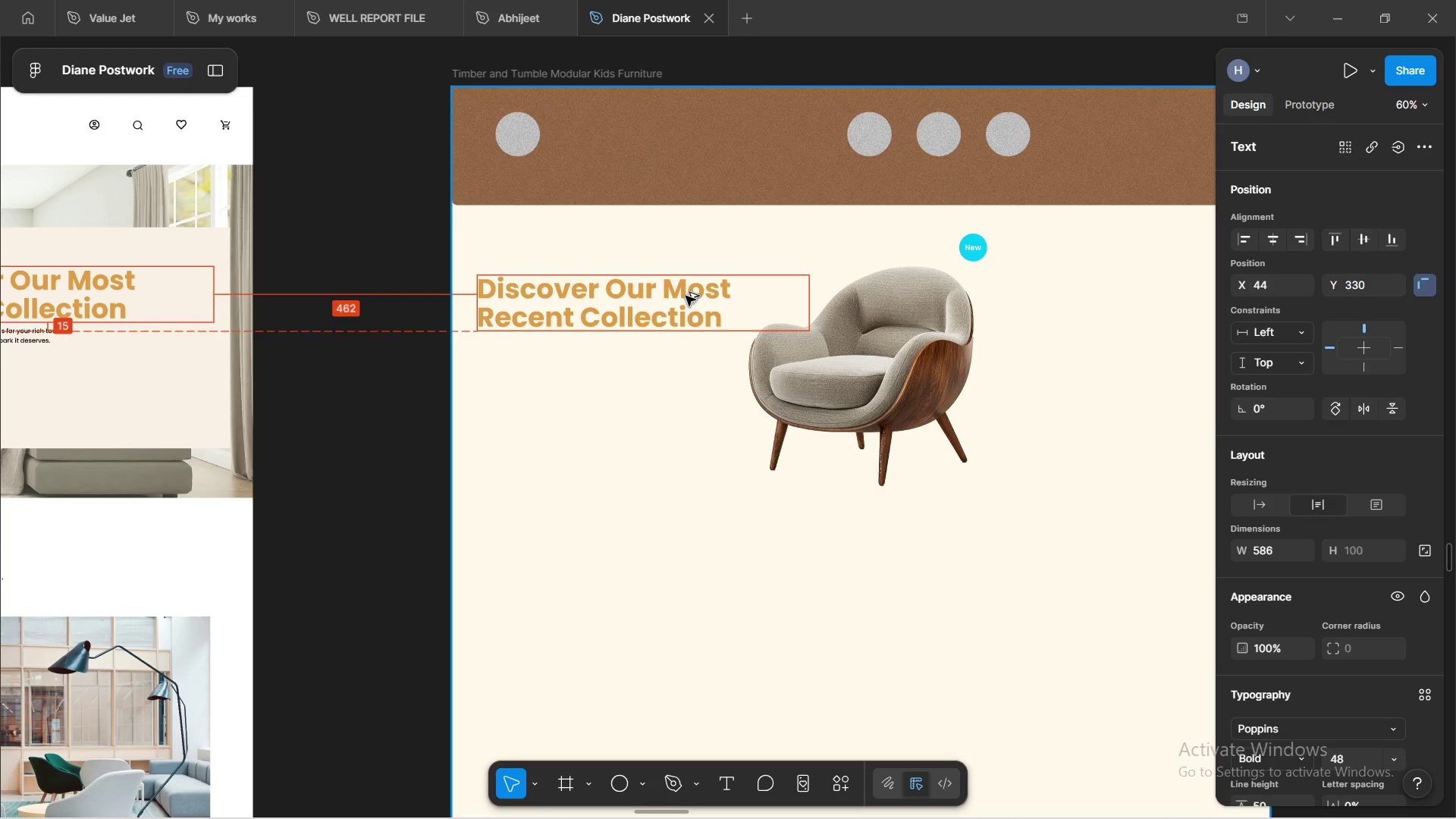 
hold_key(key=AltLeft, duration=0.62)
 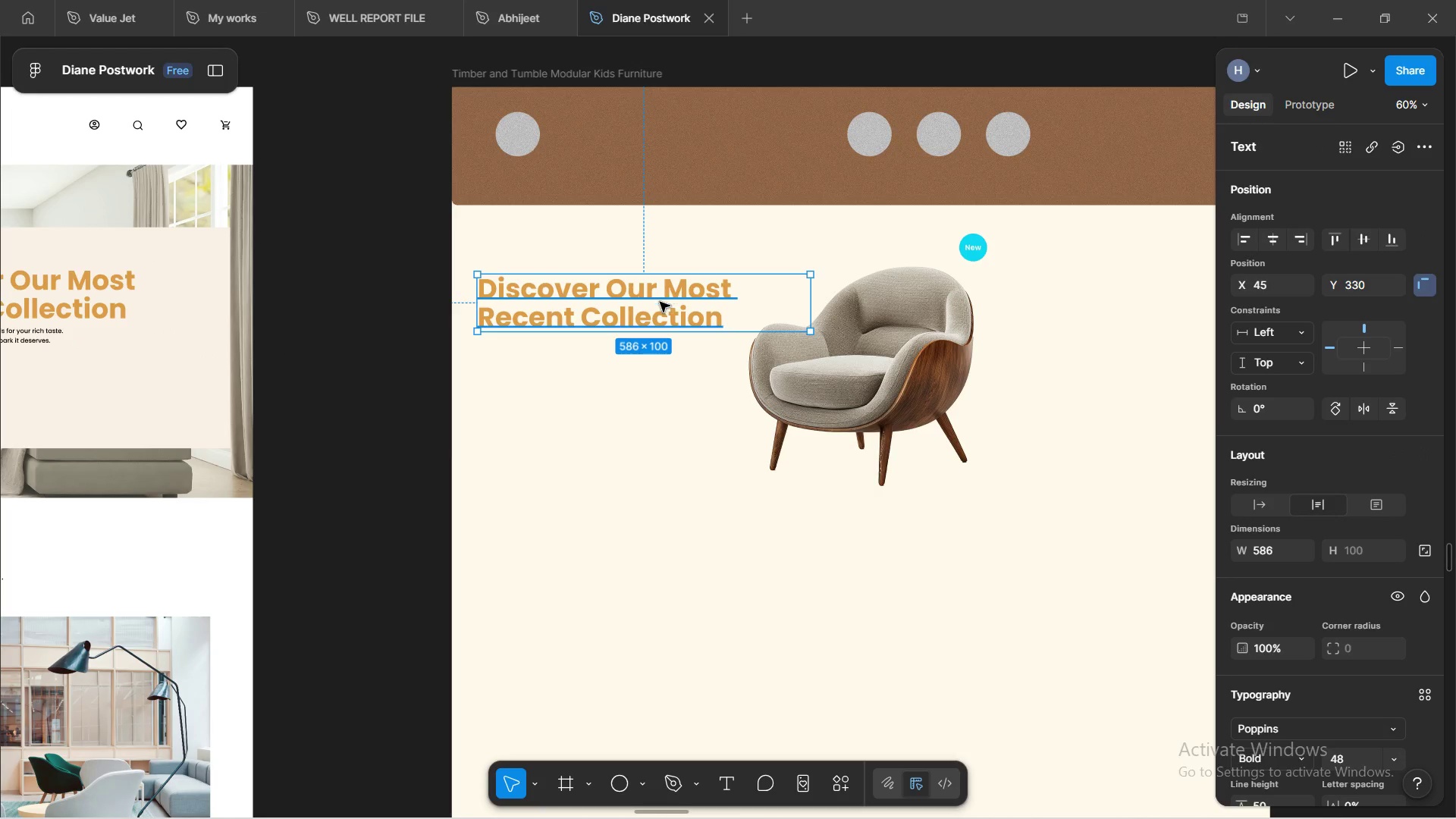 
left_click_drag(start_coordinate=[658, 304], to_coordinate=[664, 297])
 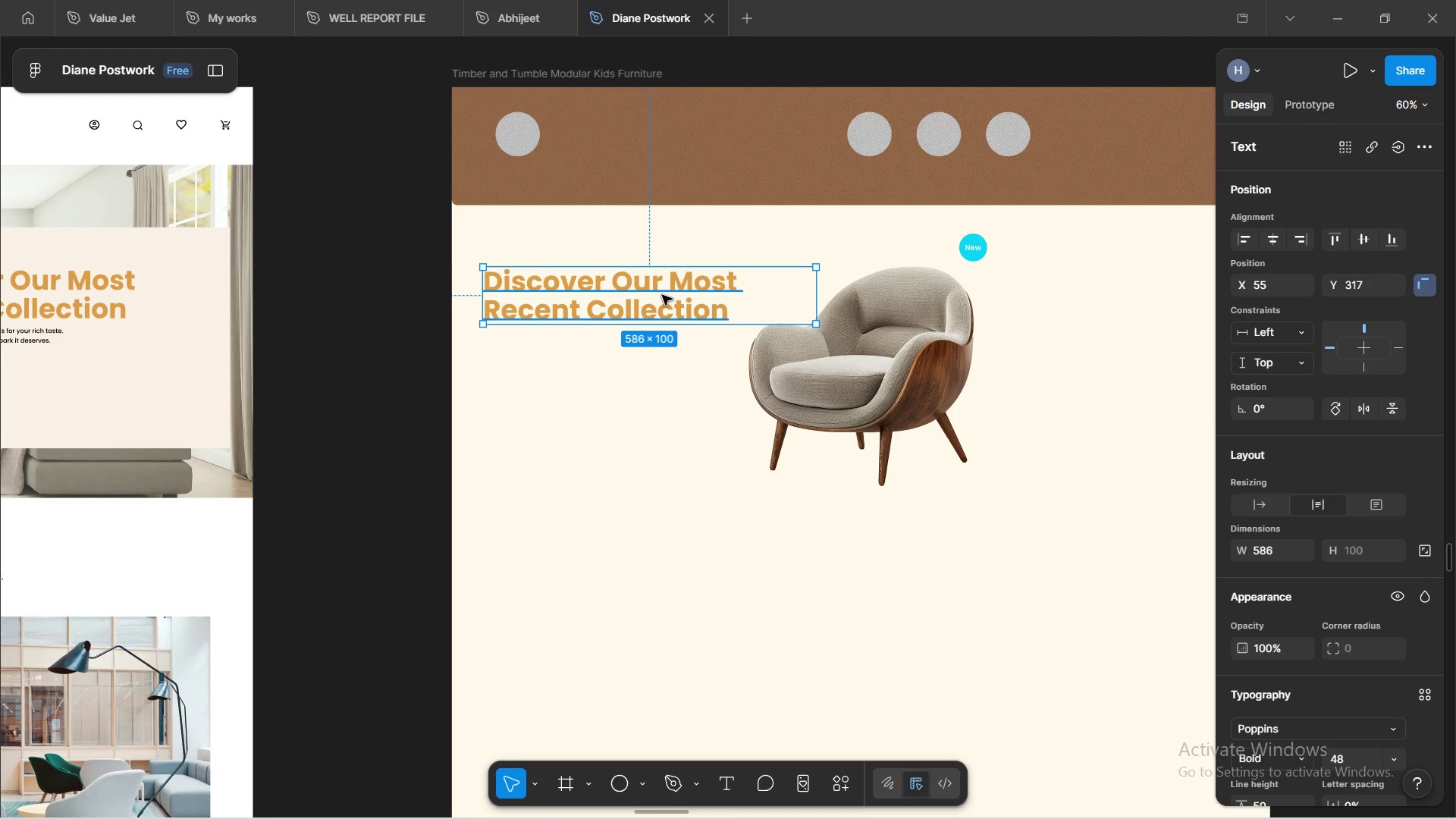 
left_click([662, 295])
 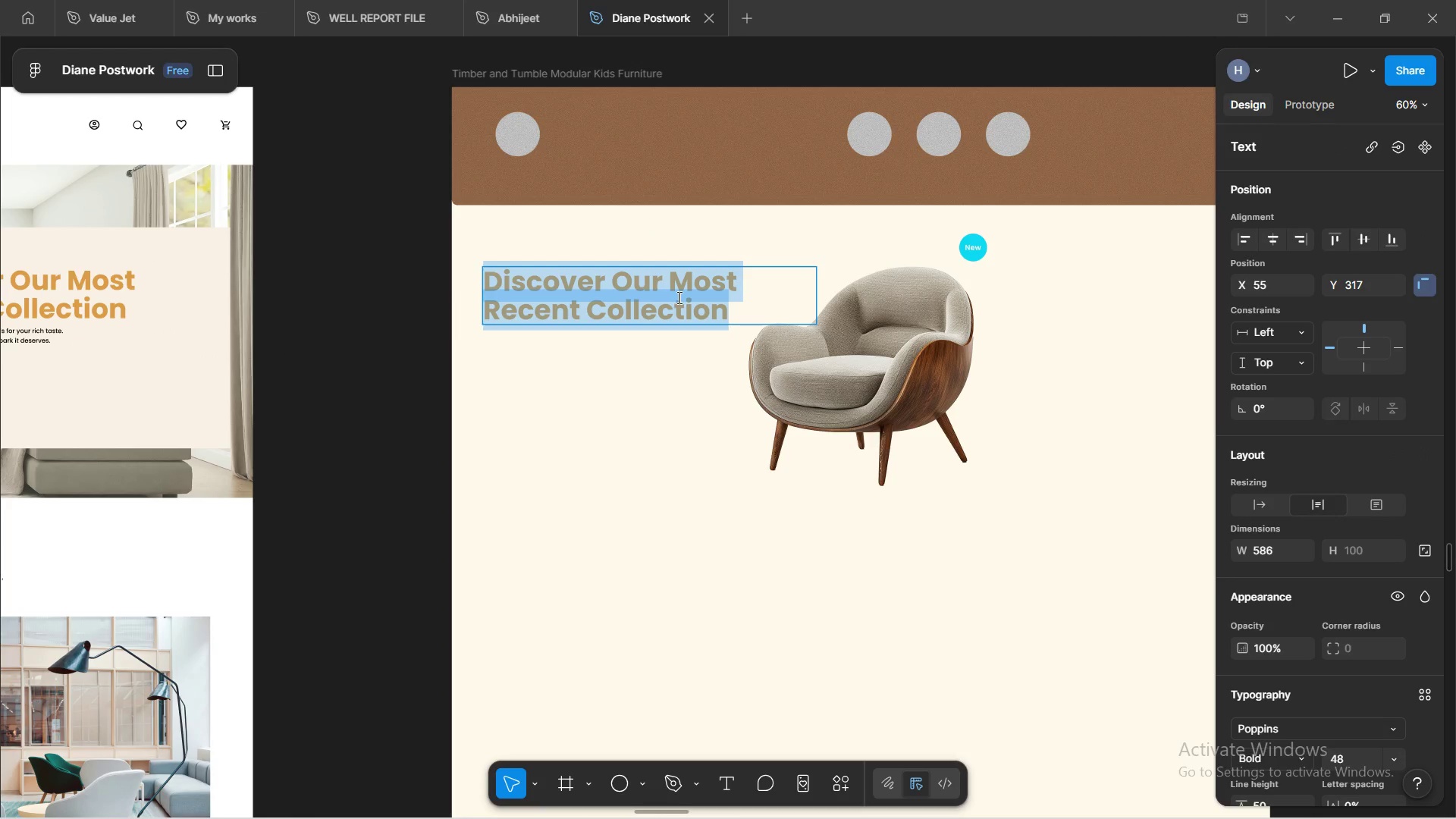 
type(TEXTETX TEXT ETXT)
key(Backspace)
key(Backspace)
key(Backspace)
key(Backspace)
type(TEX T)
key(Backspace)
key(Backspace)
type(T TEXT)
 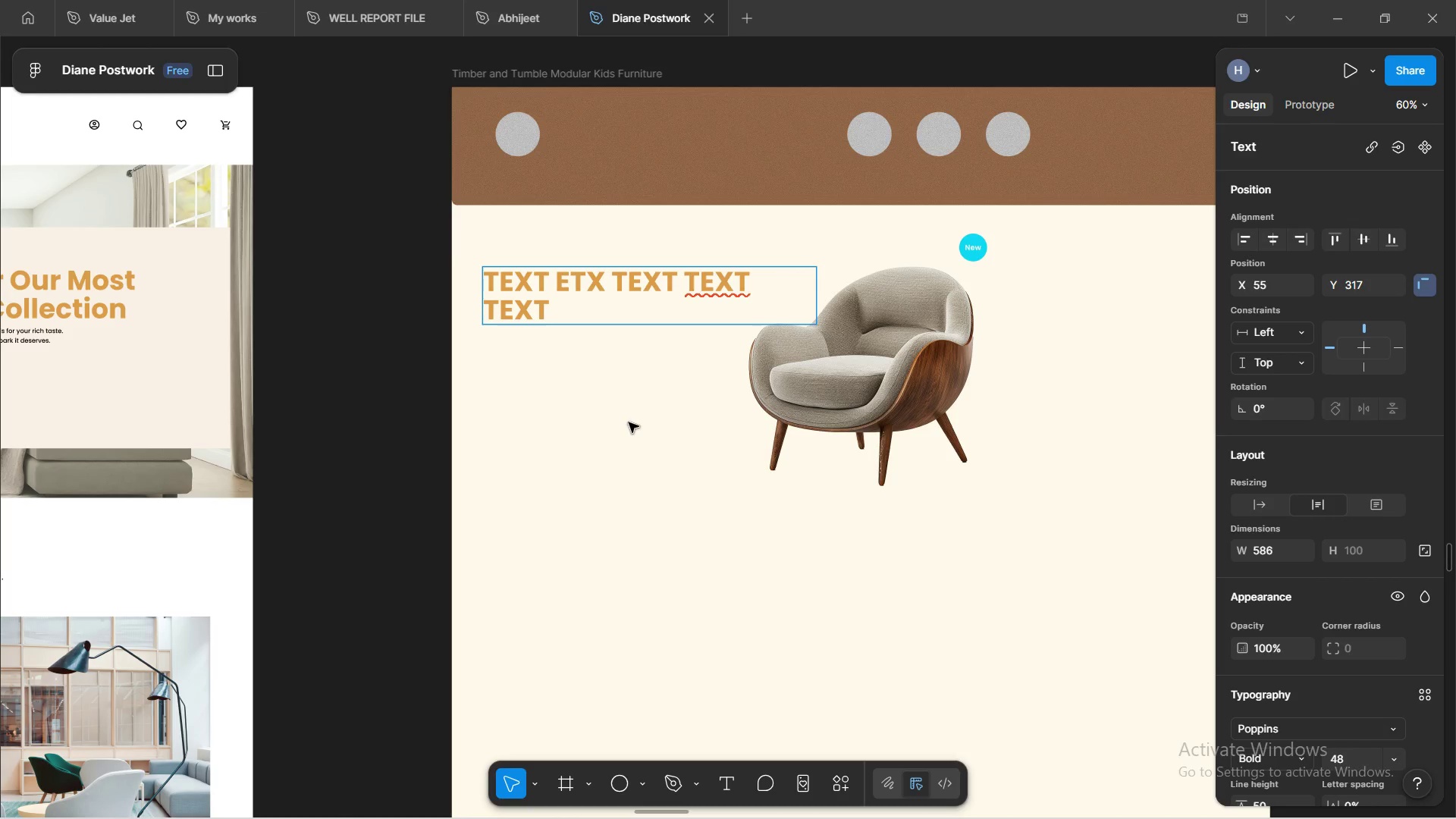 
left_click([595, 294])
 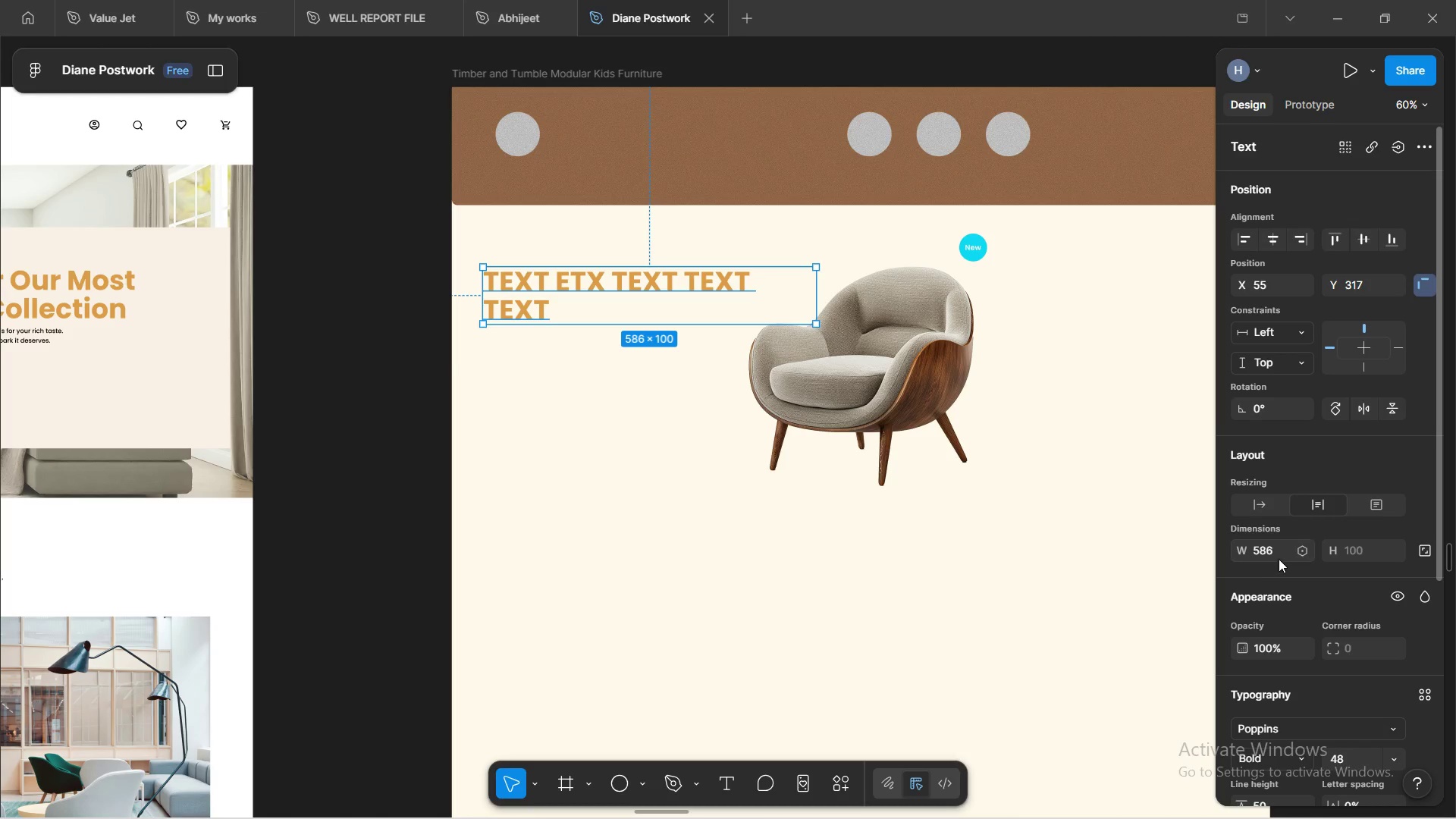 
scroll: coordinate [1280, 558], scroll_direction: down, amount: 5.0
 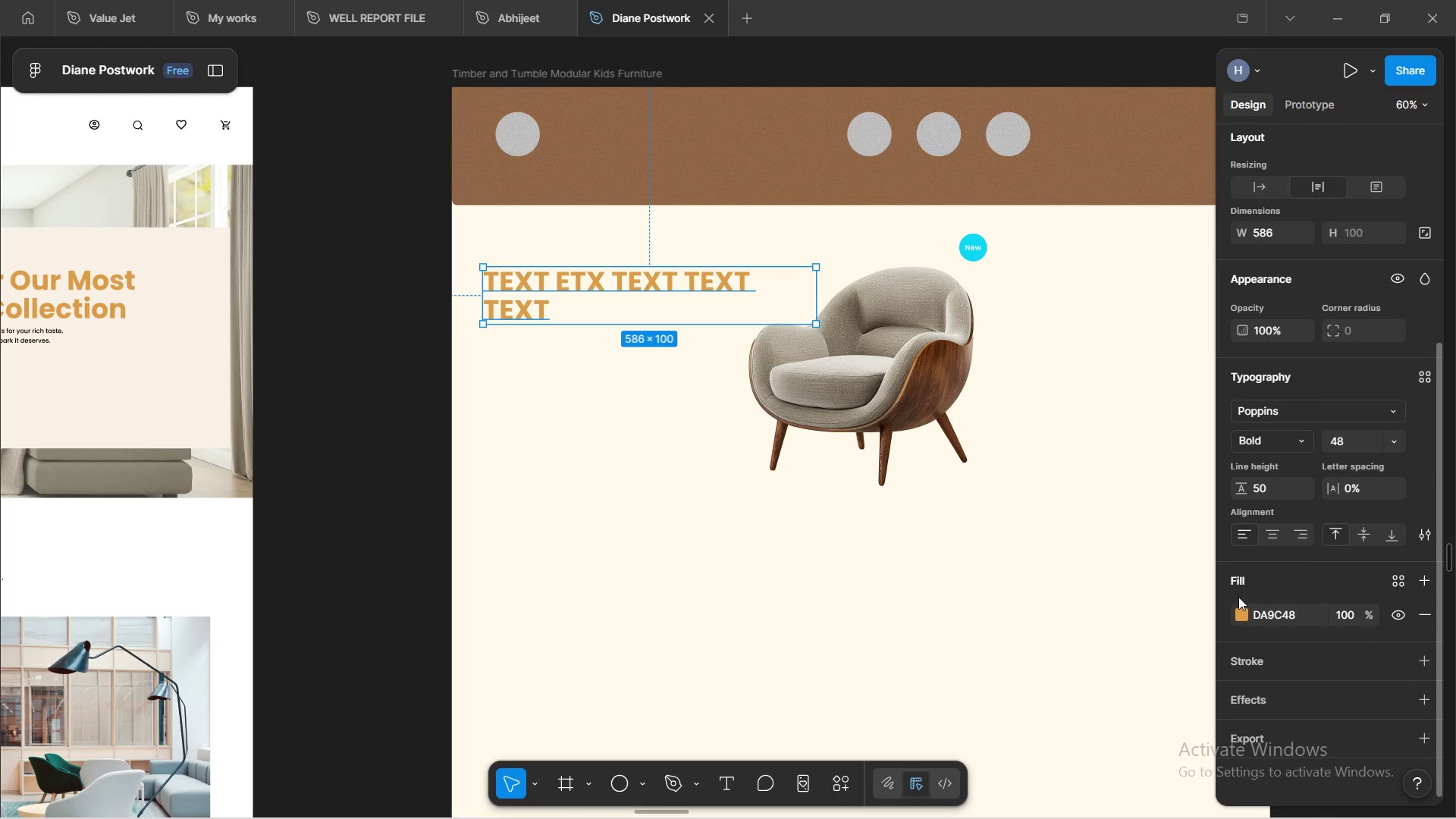 
left_click([1244, 611])
 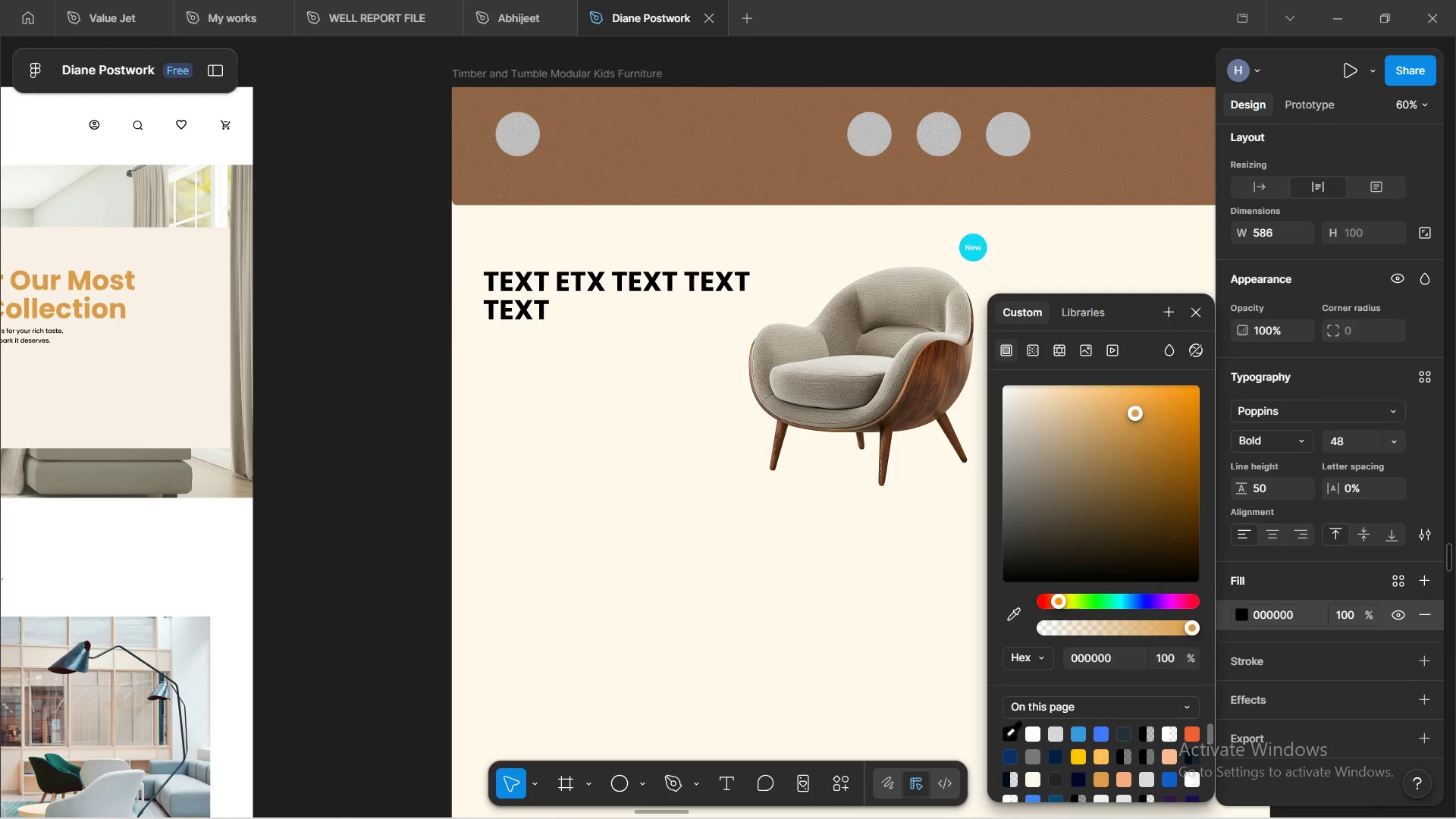 
left_click([768, 655])
 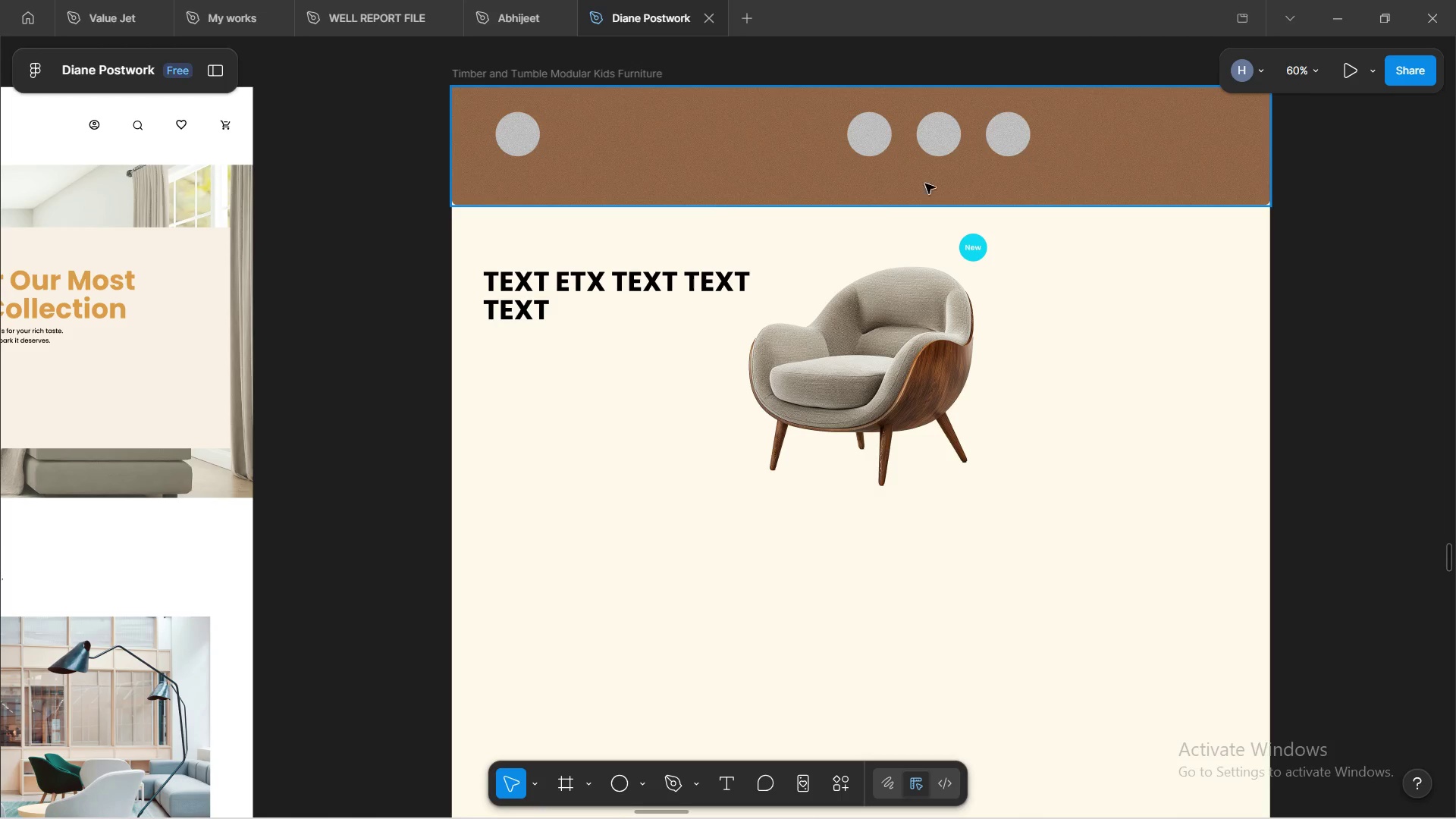 
scroll: coordinate [857, 377], scroll_direction: down, amount: 4.0
 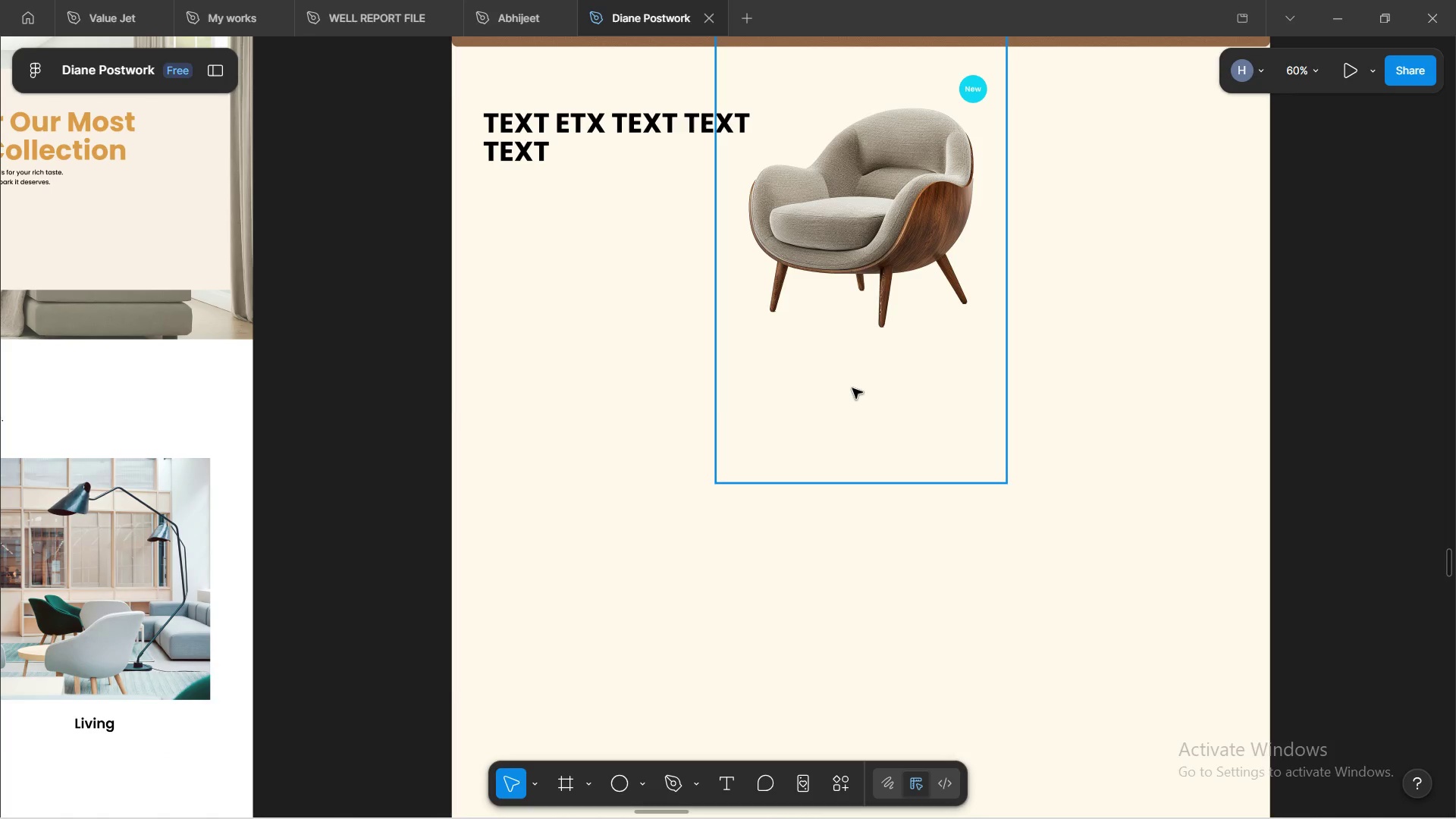 
hold_key(key=ControlLeft, duration=0.41)
scroll: coordinate [855, 388], scroll_direction: down, amount: 4.0
 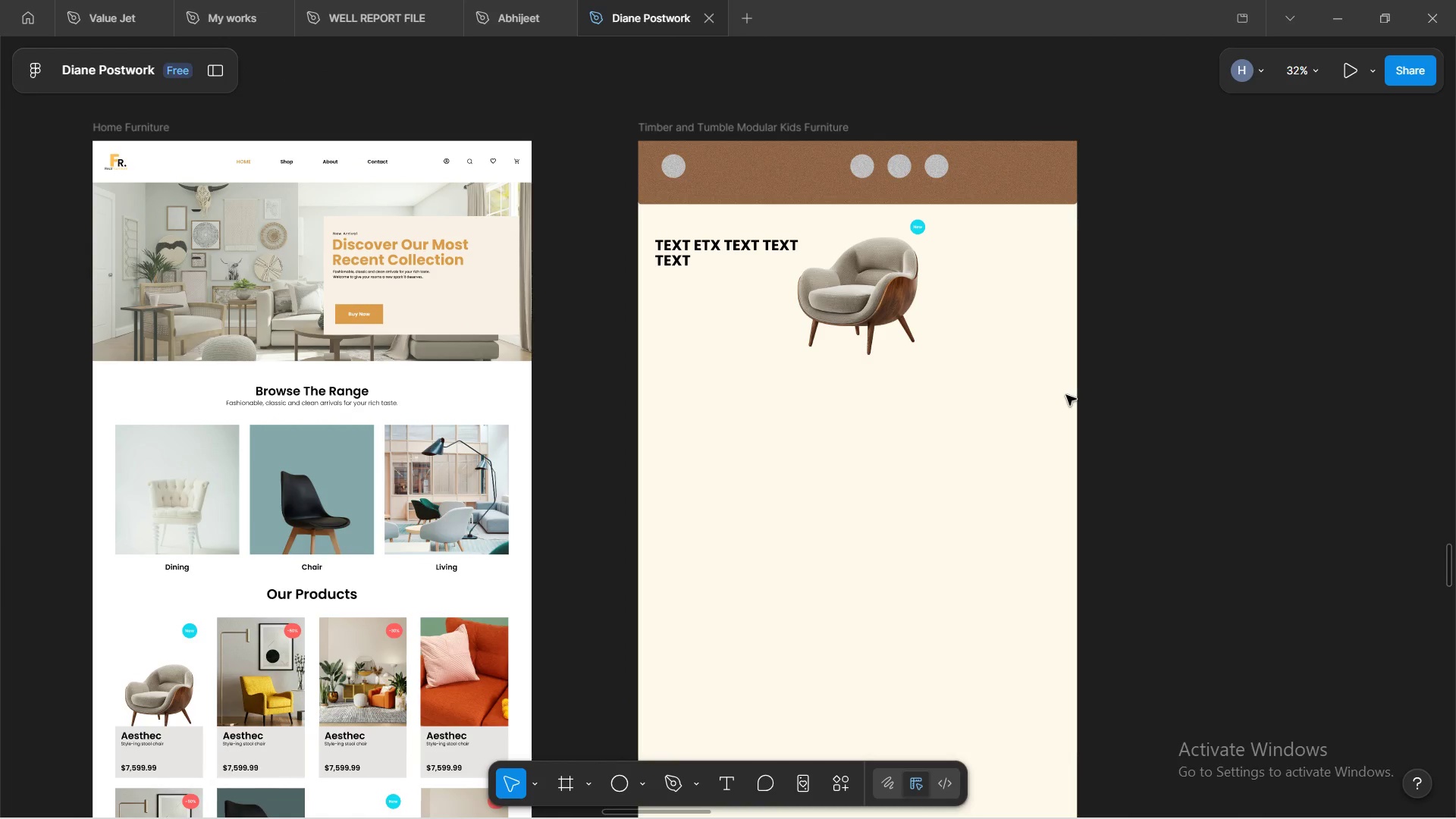 
wait(9.96)
 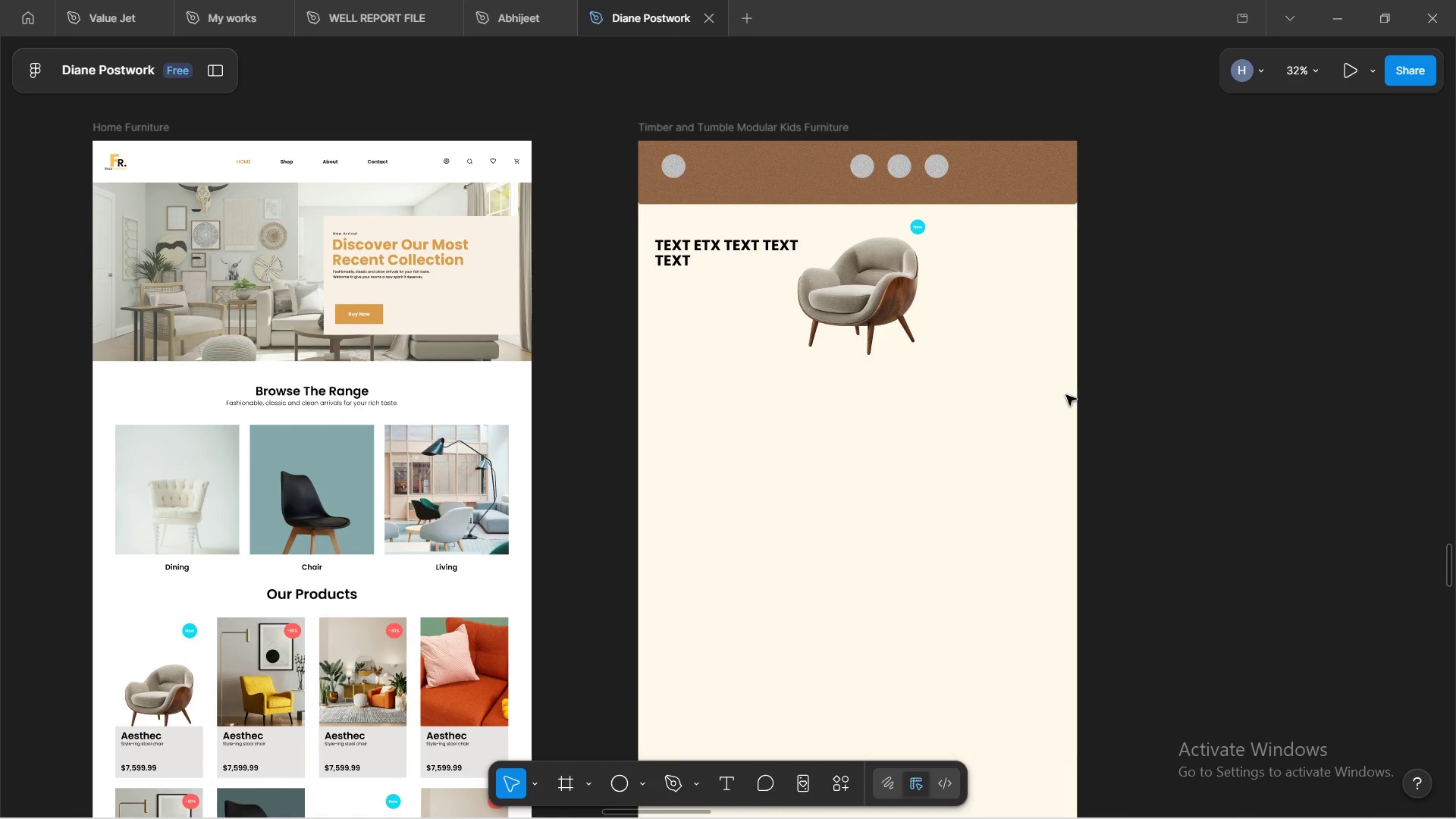 
double_click([736, 246])
 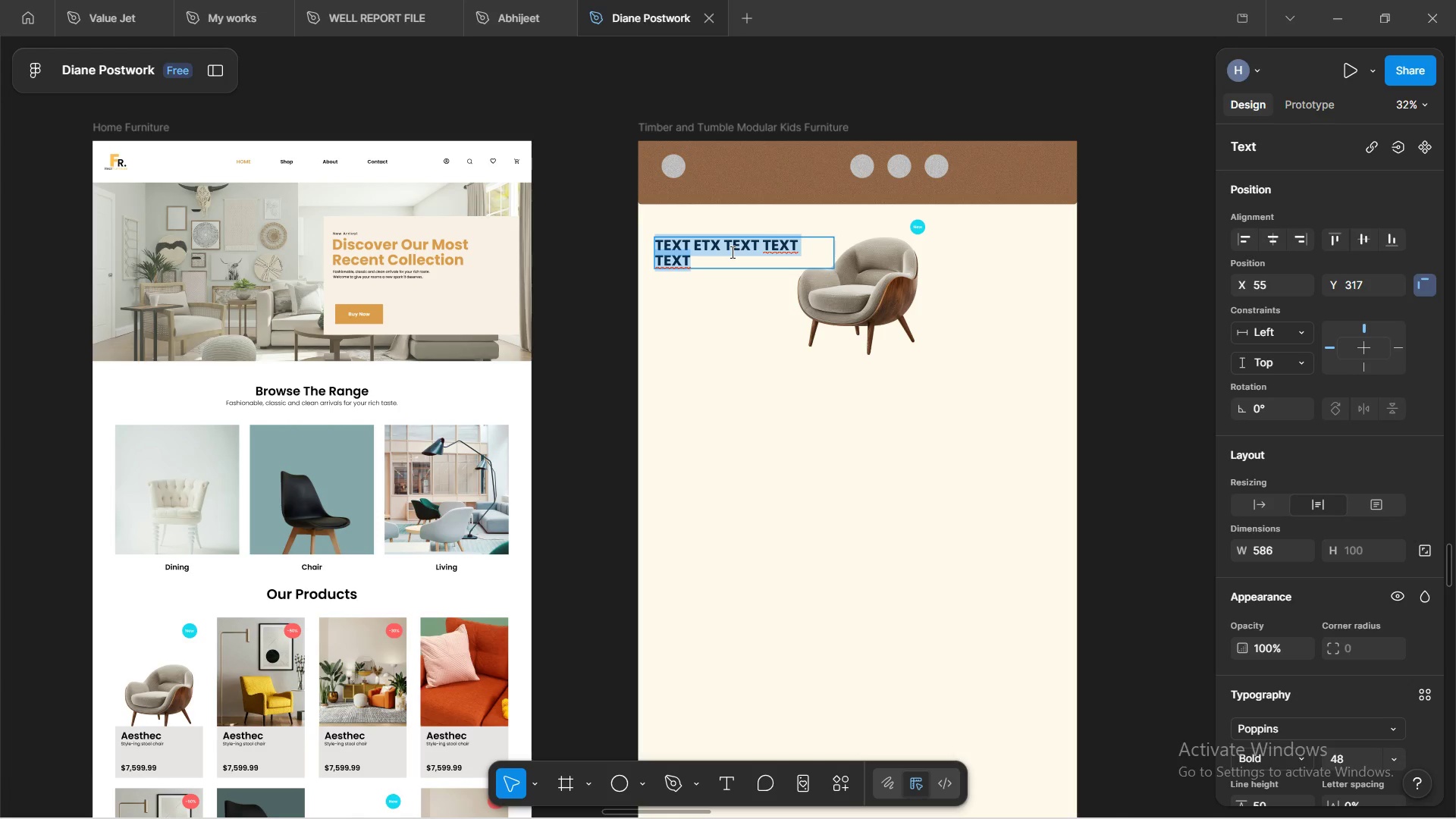 
left_click([731, 252])
 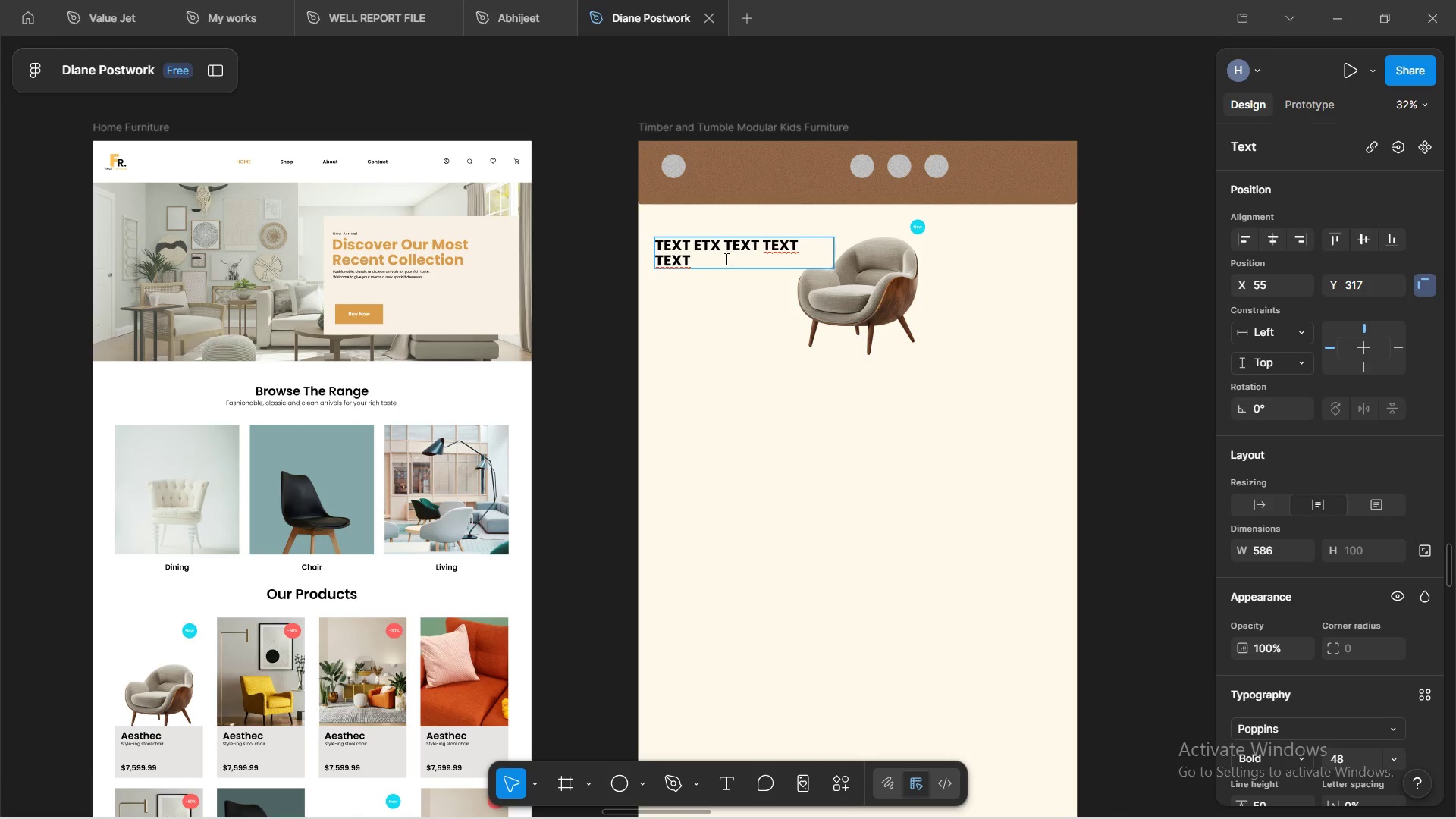 
left_click([724, 259])
 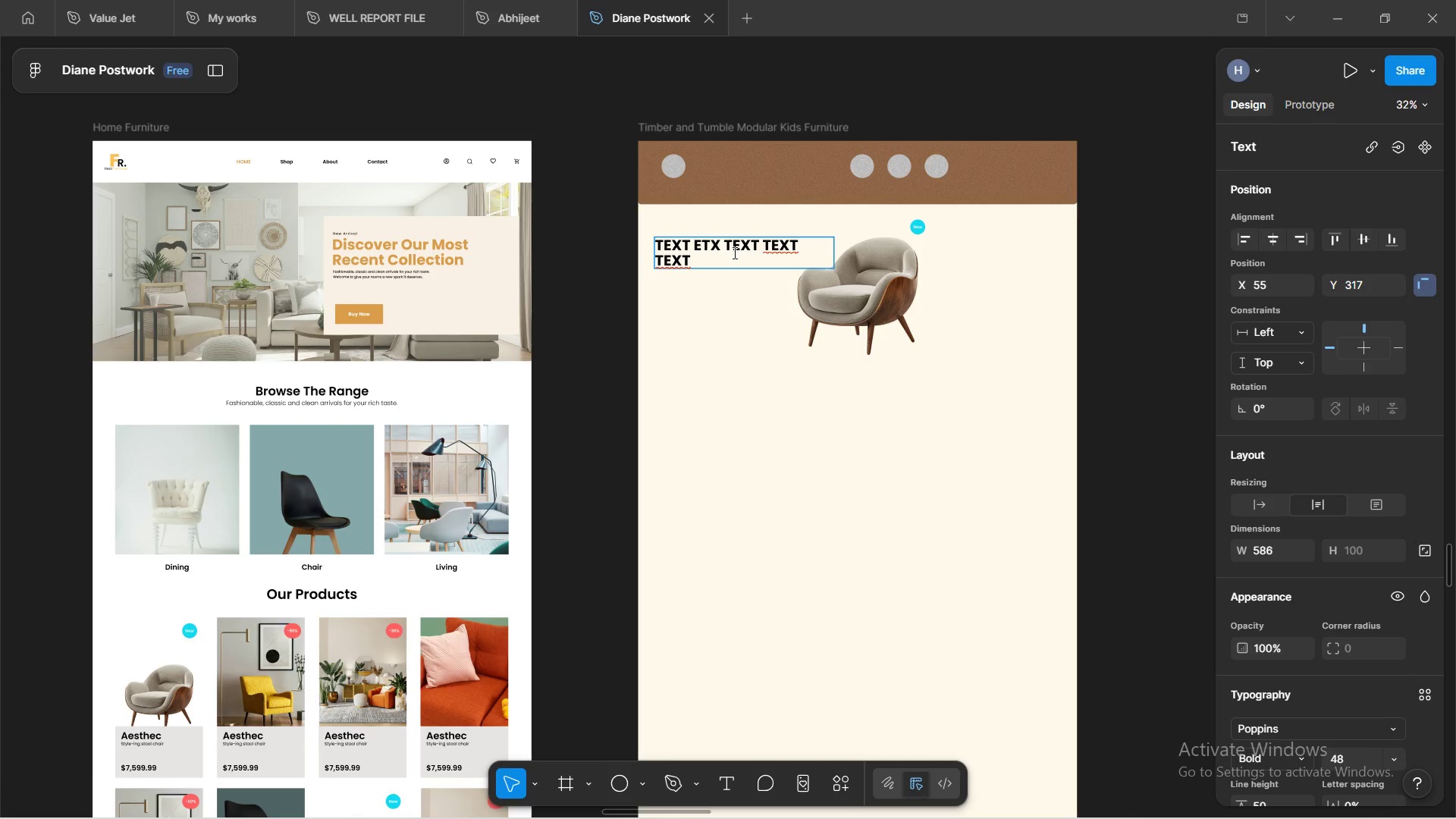 
type( TEXT TEXT TEXT)
 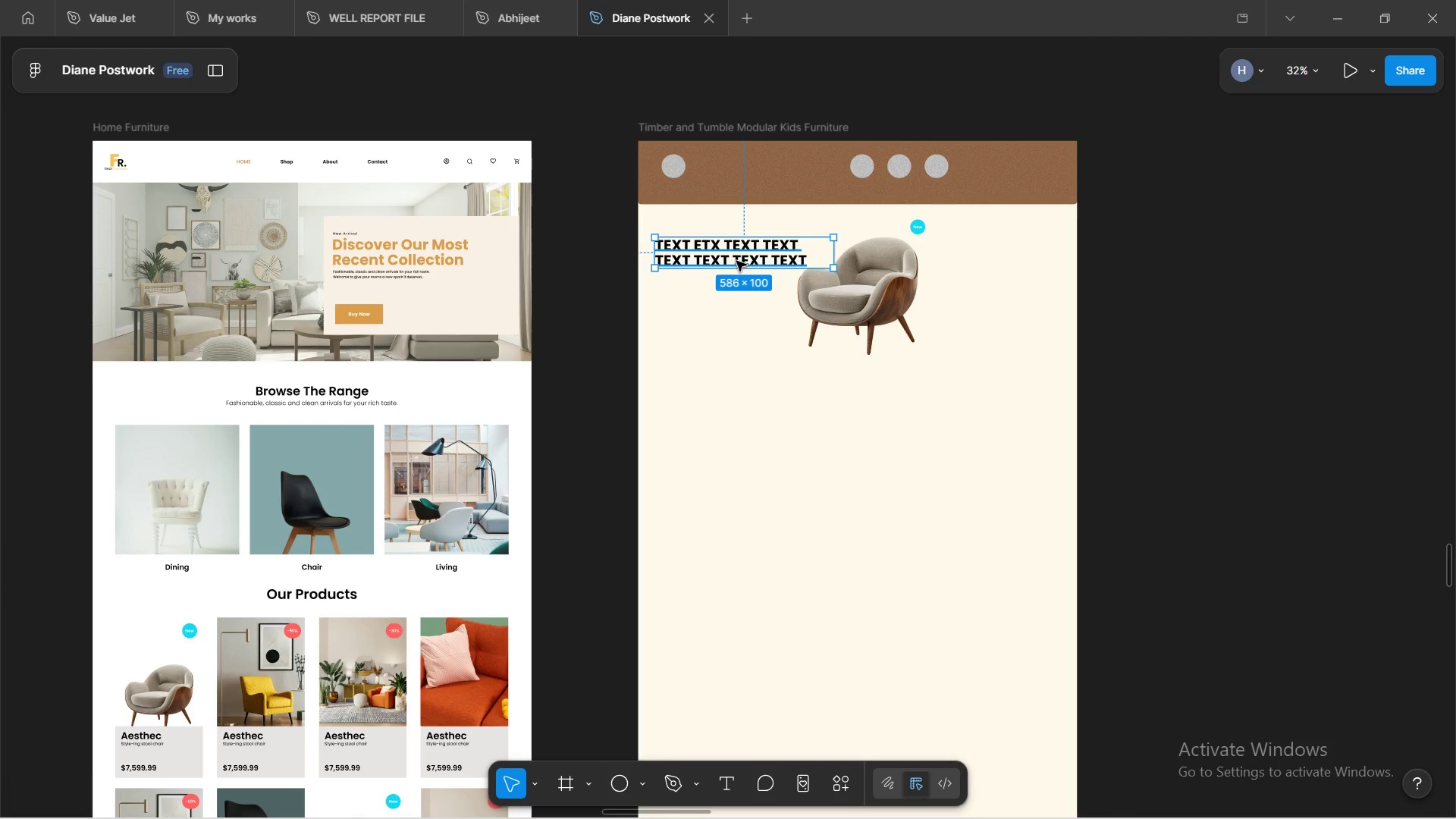 
left_click_drag(start_coordinate=[833, 256], to_coordinate=[757, 268])
 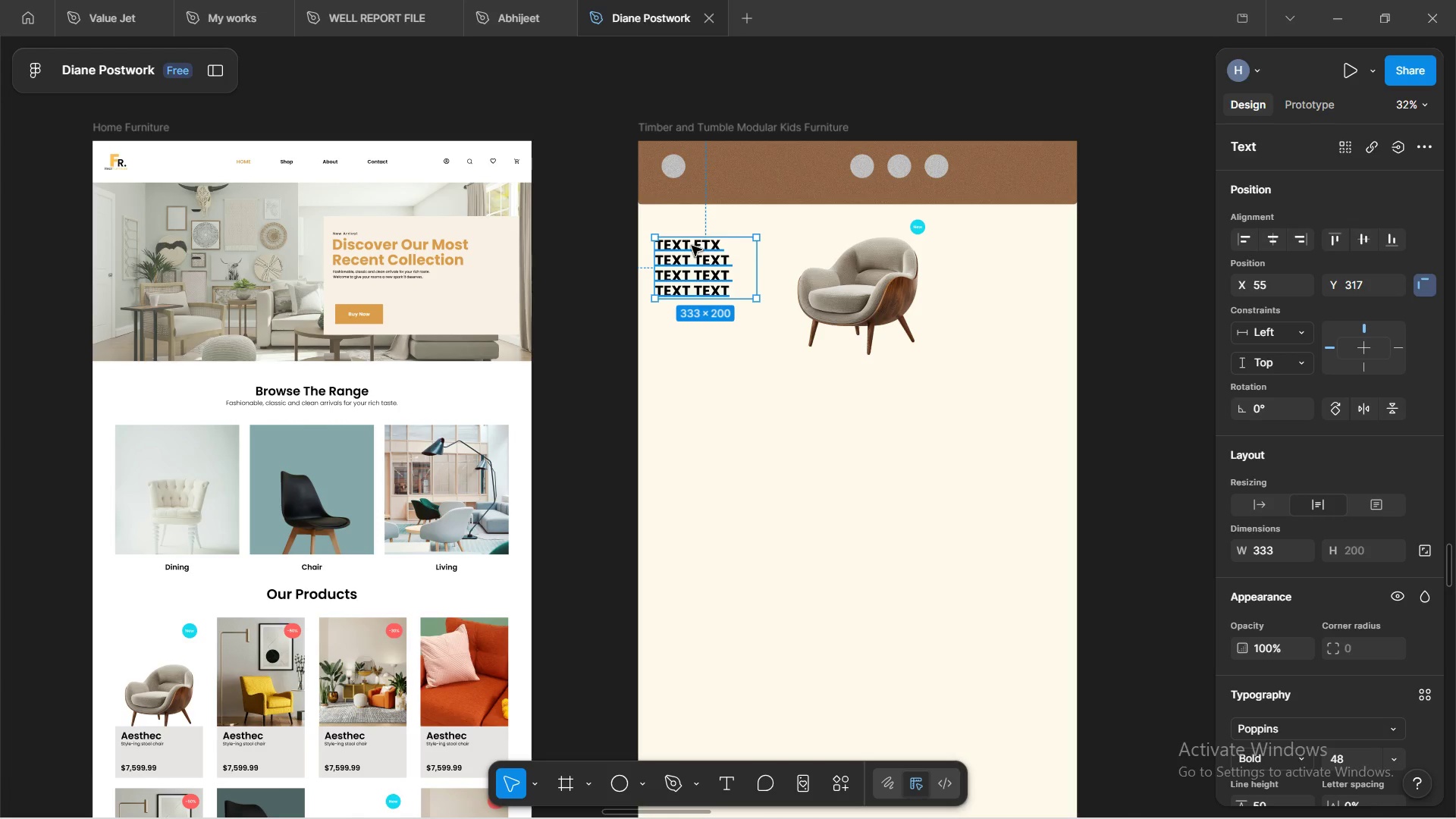 
double_click([695, 249])
 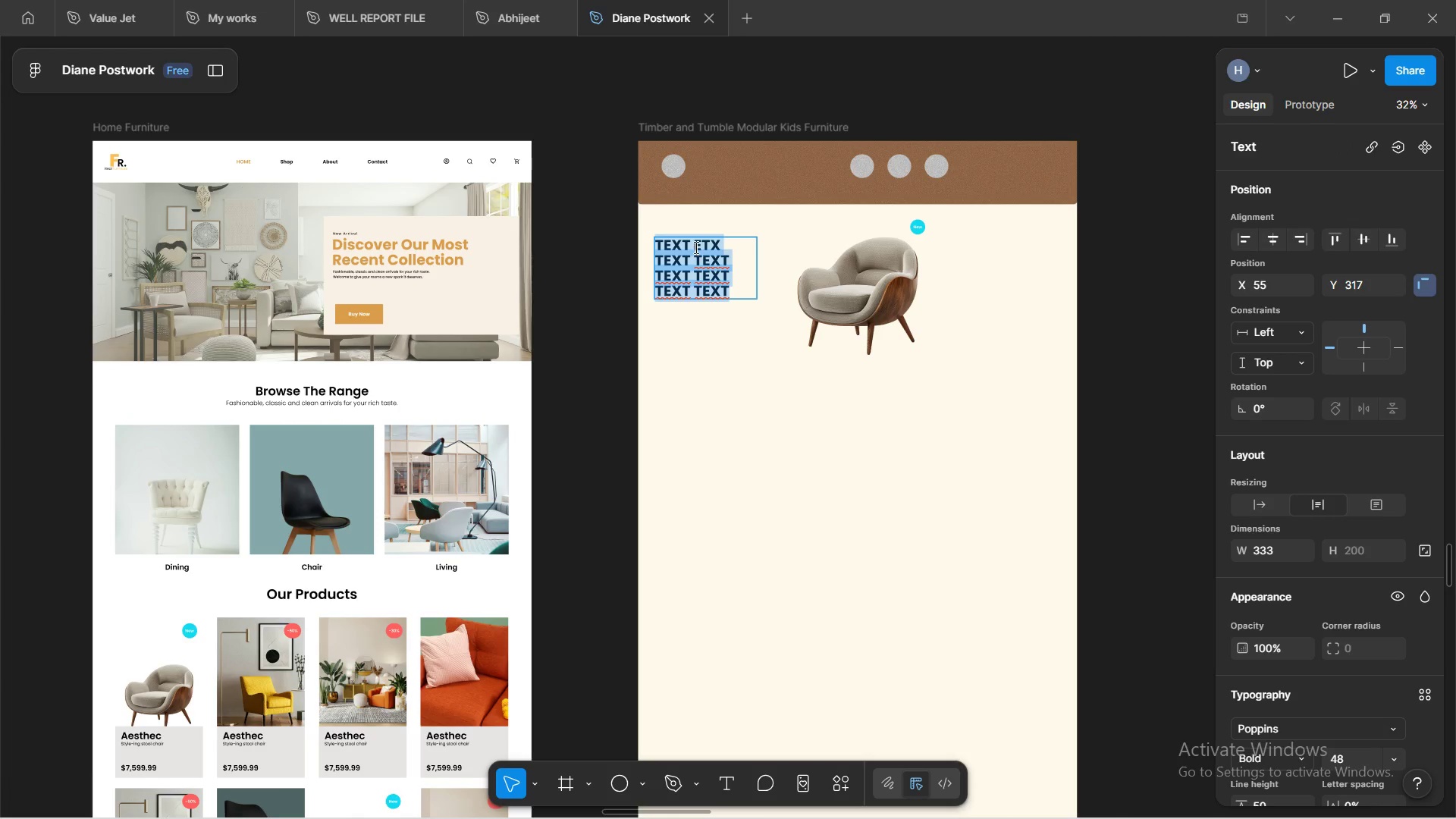 
triple_click([695, 247])
 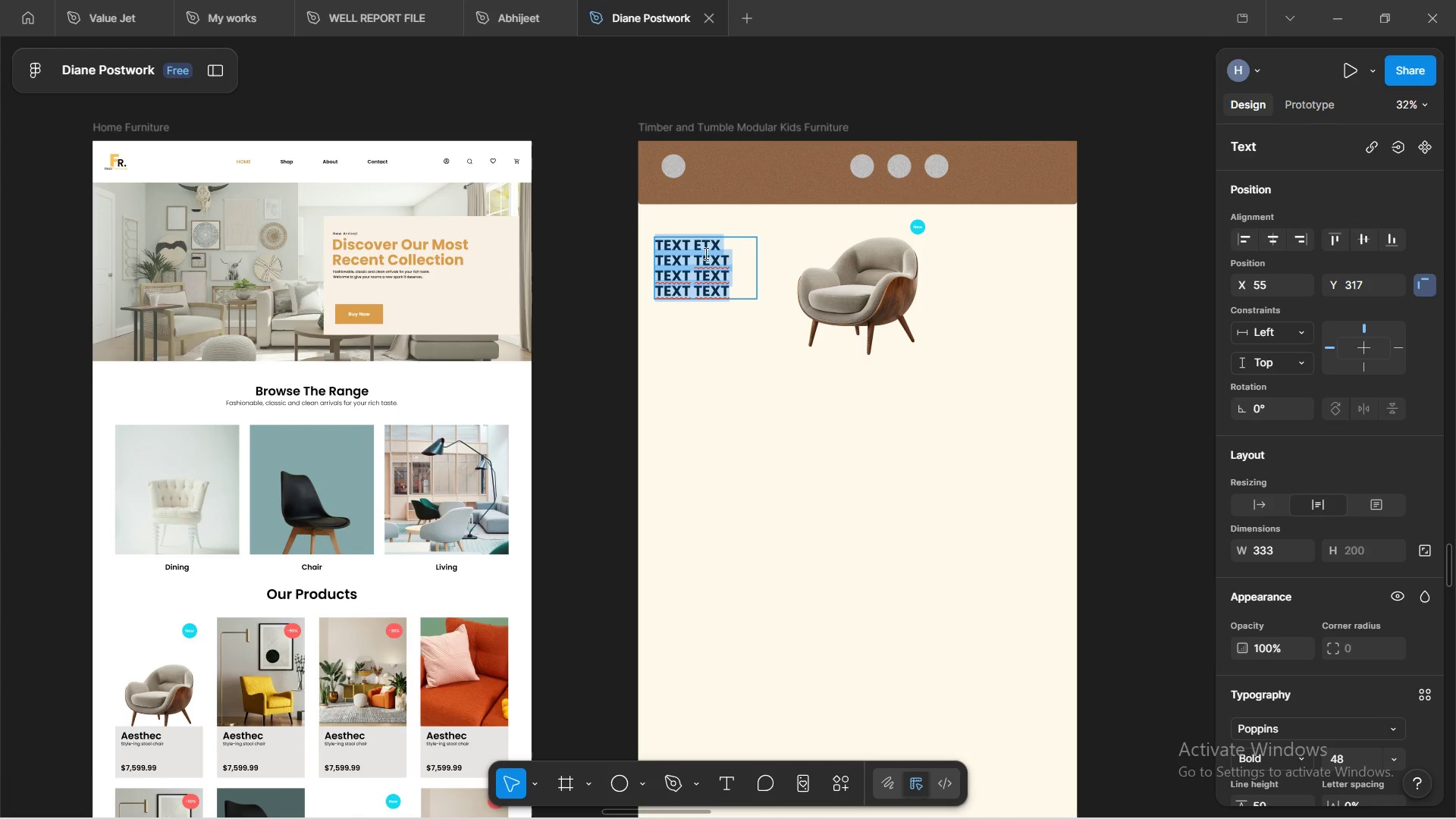 
left_click([713, 247])
 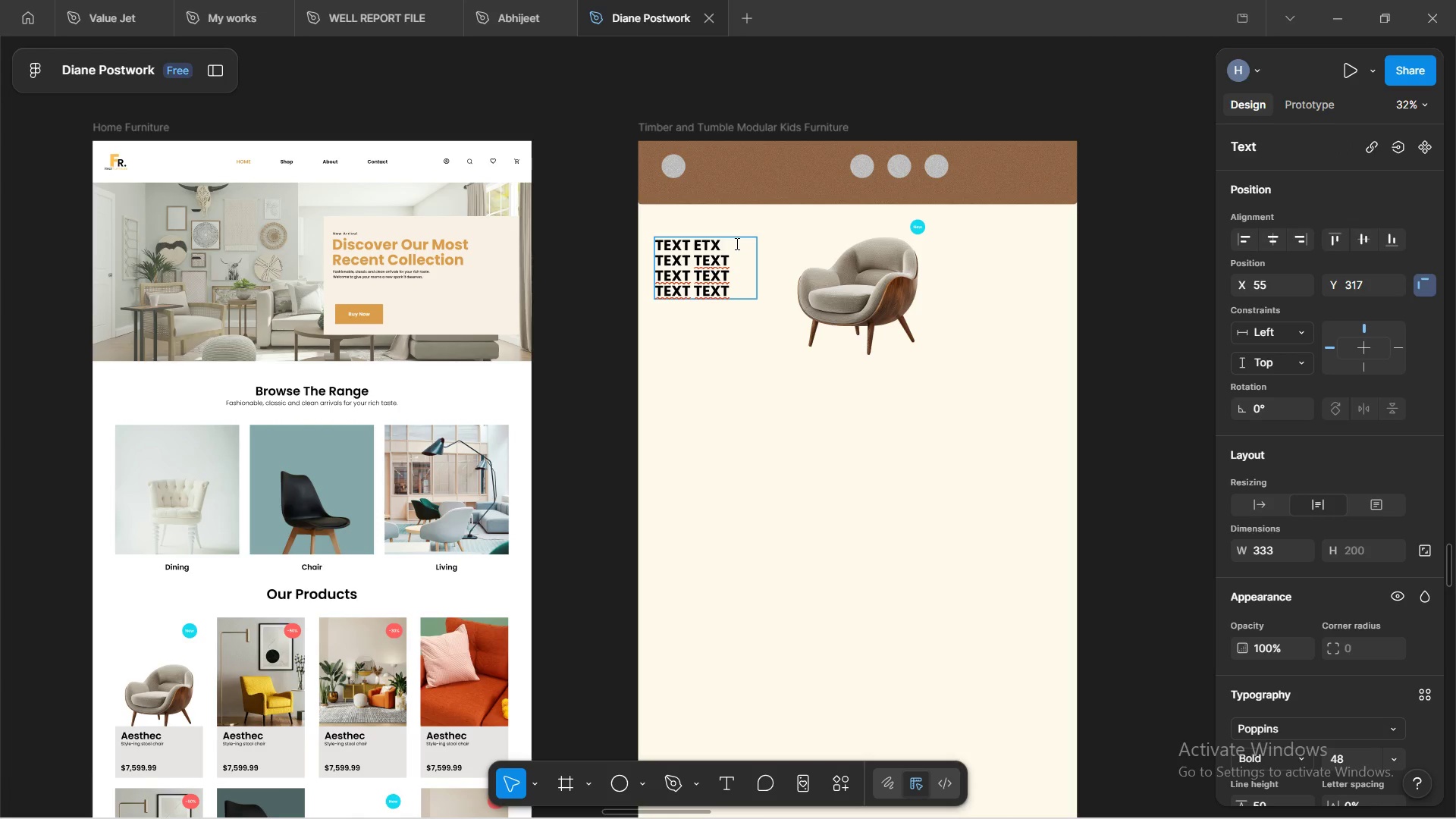 
key(ArrowRight)
 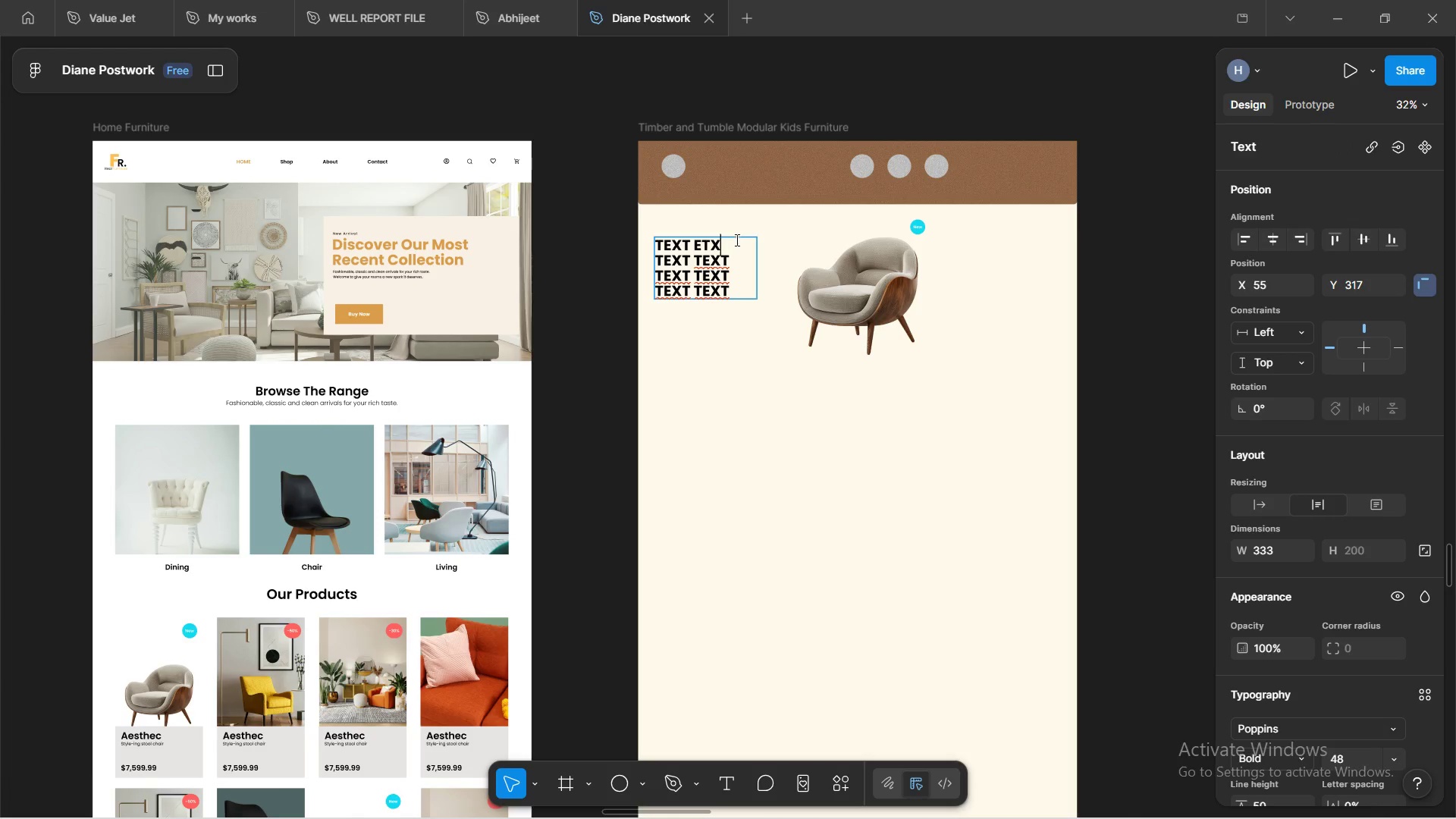 
type(=)
key(Backspace)
key(Backspace)
key(Backspace)
key(Backspace)
type(TEXT)
 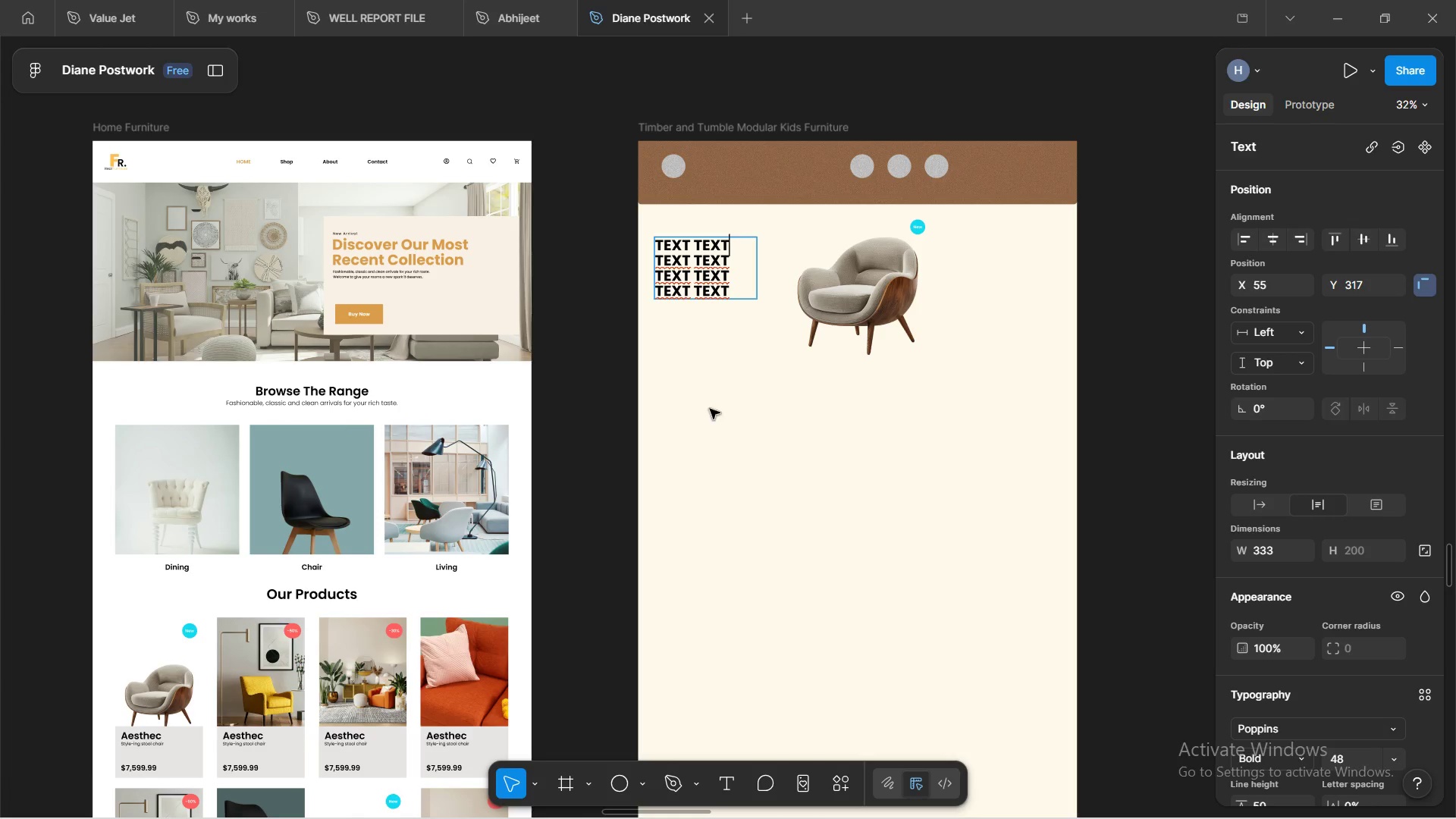 
left_click([748, 389])
 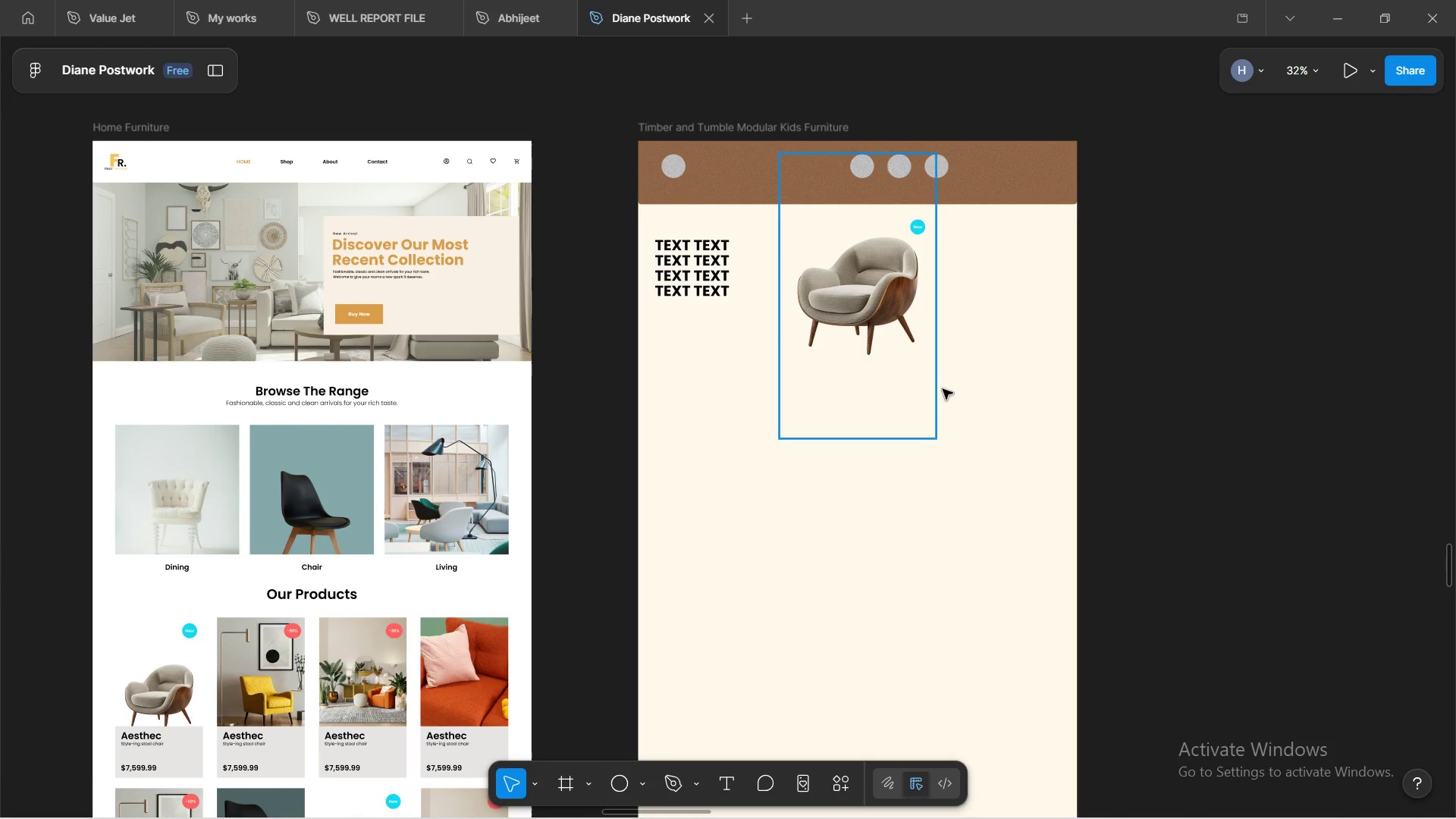 
scroll: coordinate [962, 419], scroll_direction: down, amount: 2.0
 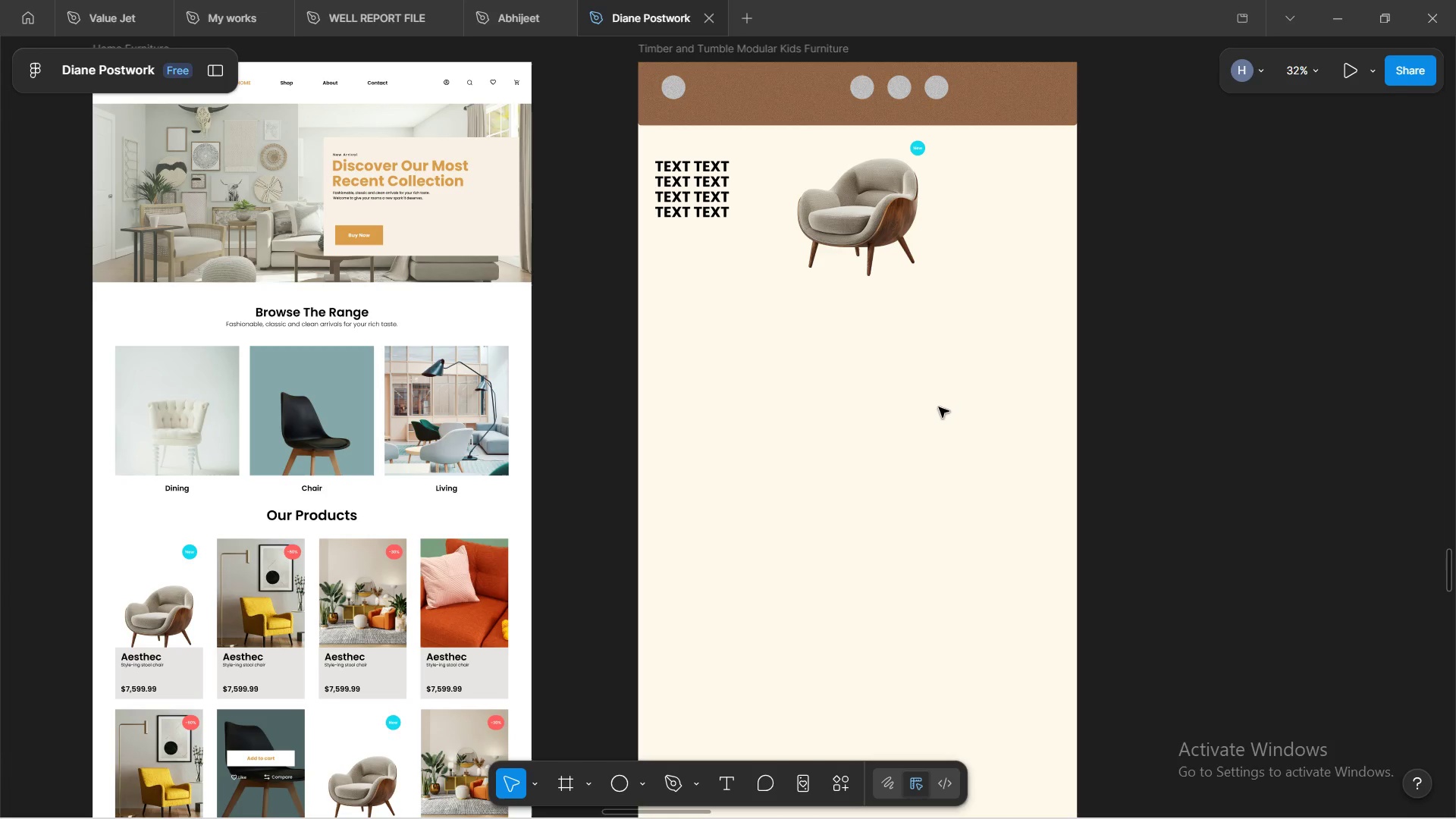 
hold_key(key=ControlLeft, duration=1.53)
scroll: coordinate [939, 401], scroll_direction: up, amount: 2.0
 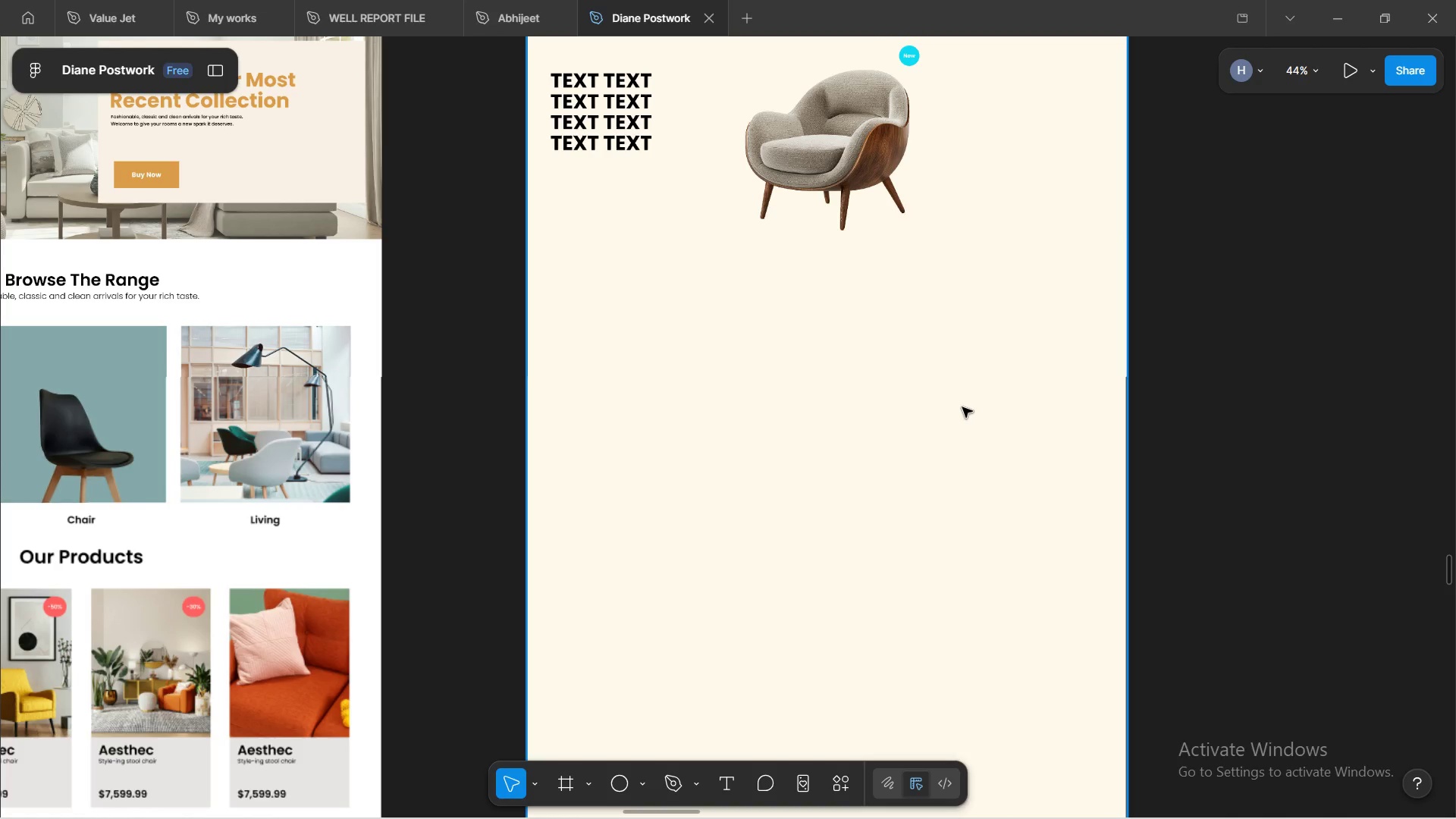 
key(Control+ControlLeft)
 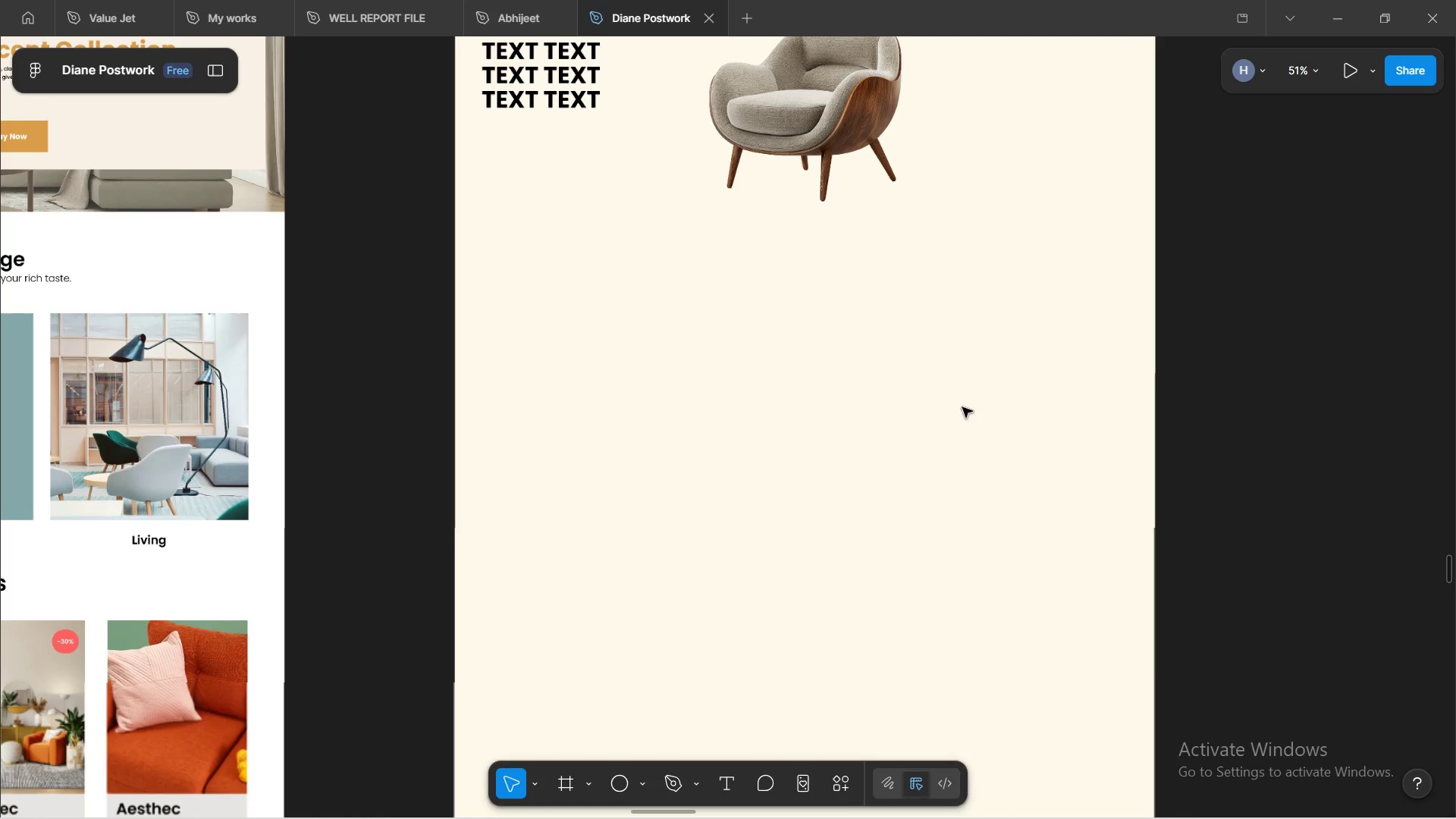 
key(Control+ControlLeft)
 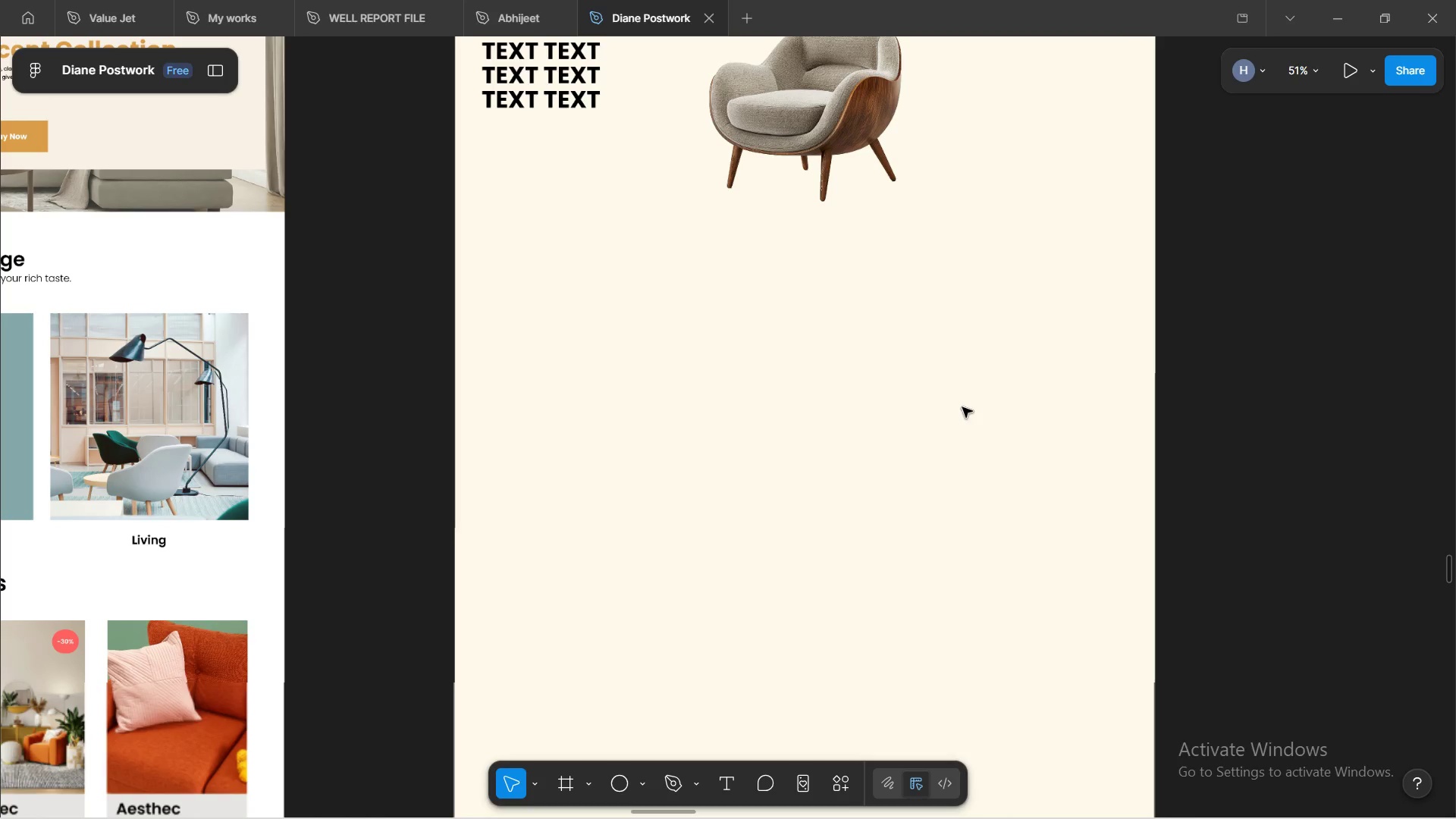 
key(Control+ControlLeft)
 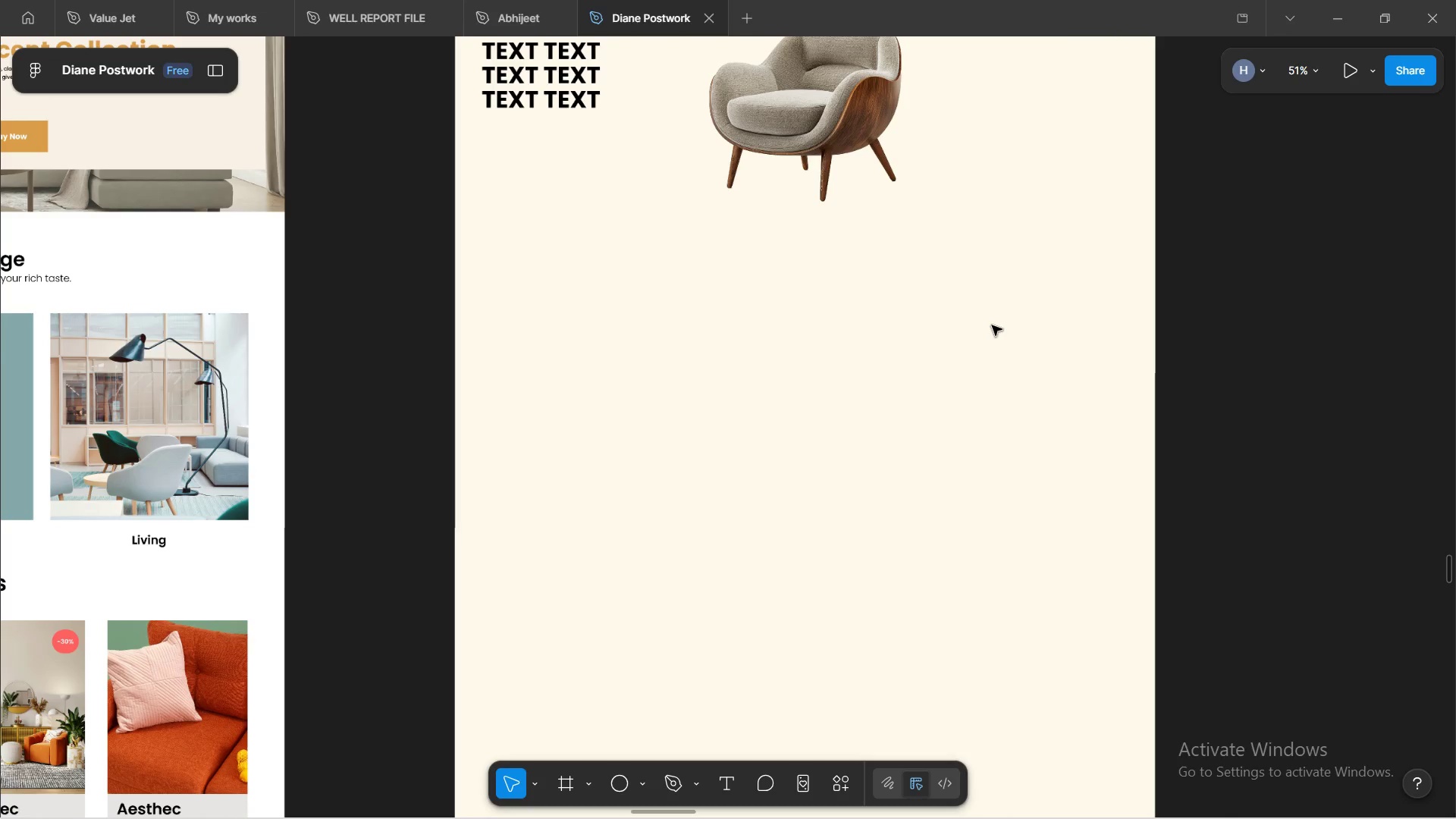 
scroll: coordinate [992, 325], scroll_direction: up, amount: 6.0
 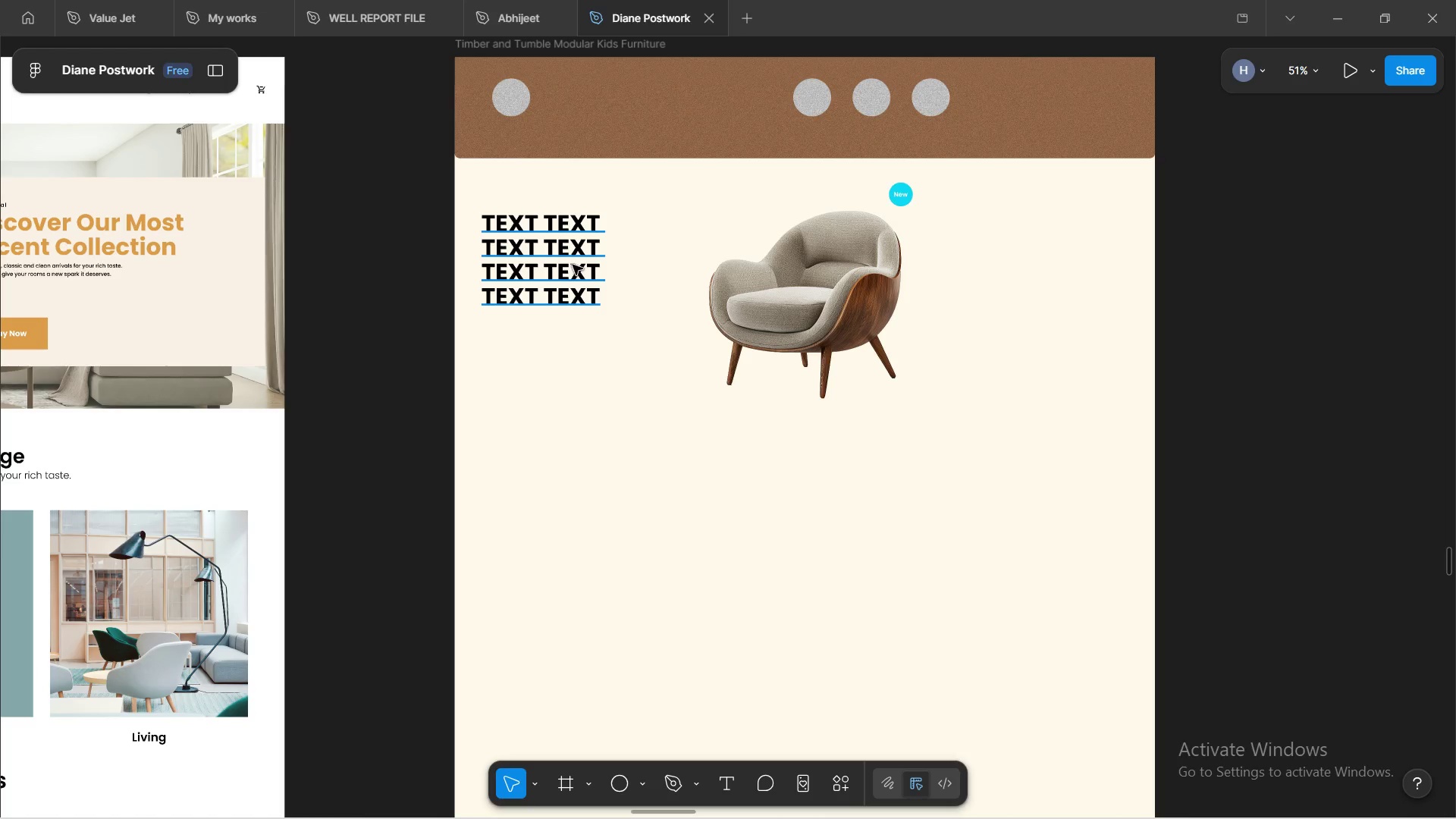 
left_click_drag(start_coordinate=[562, 268], to_coordinate=[585, 277])
 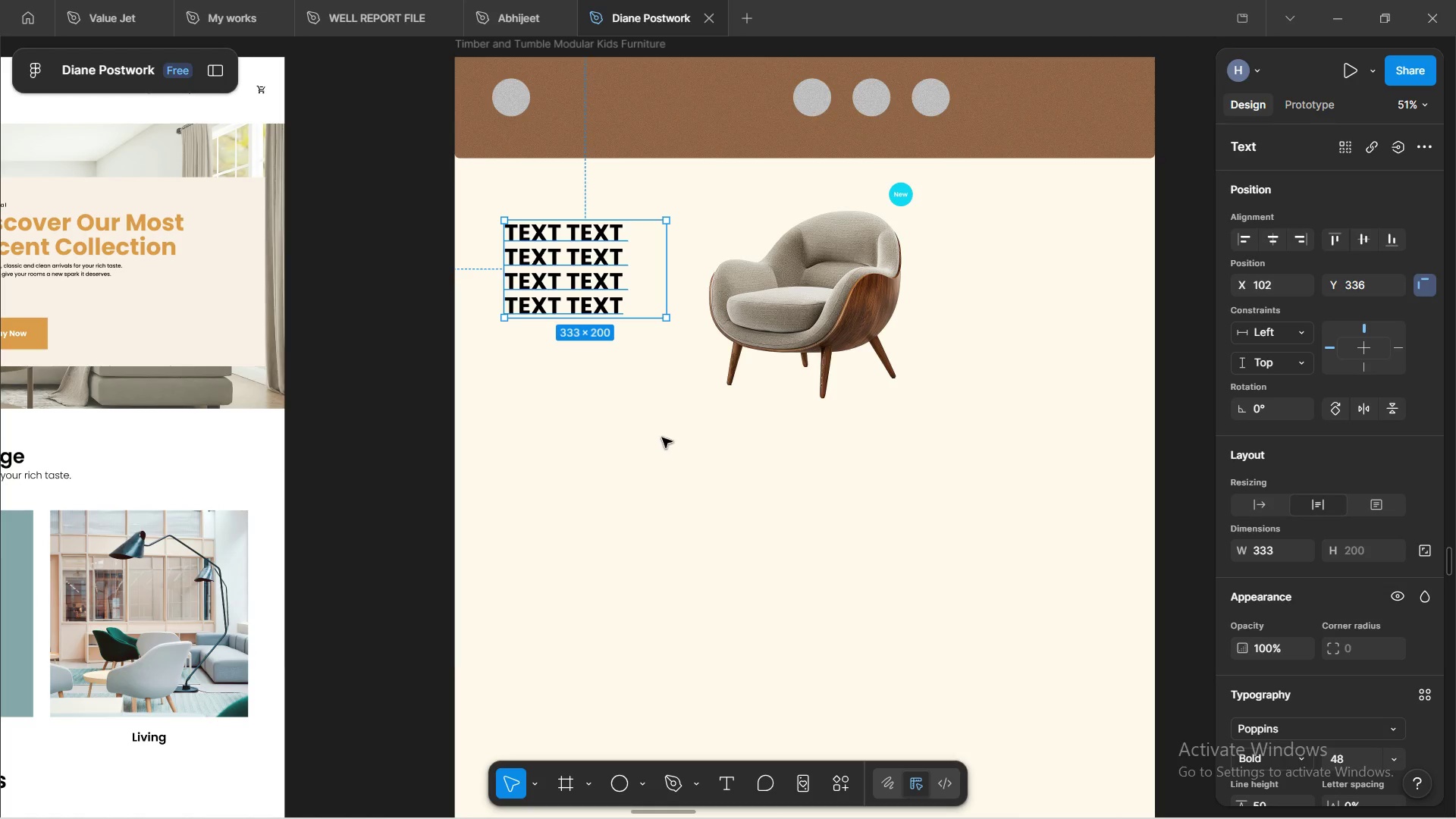 
left_click([664, 438])
 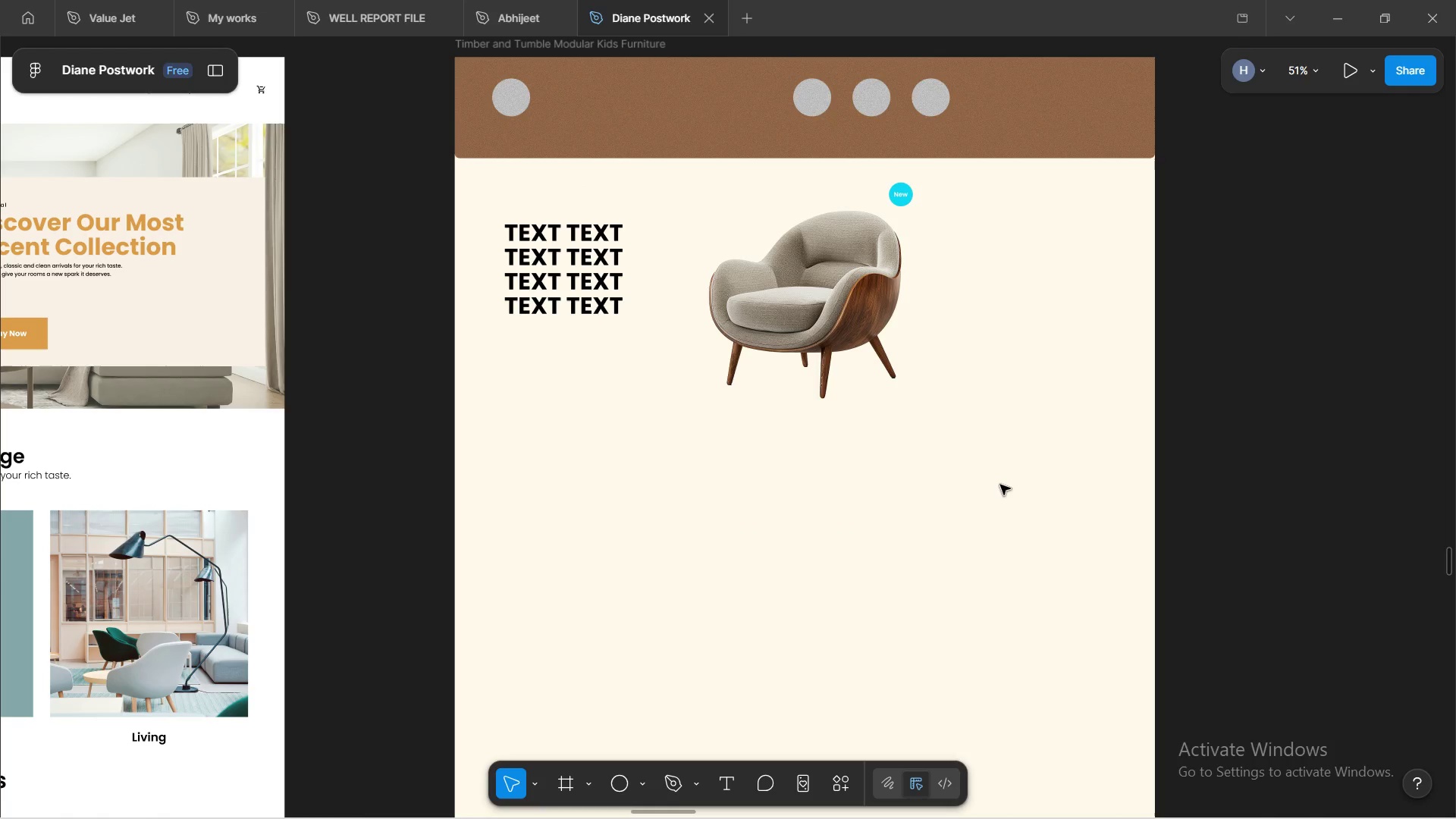 
wait(6.69)
 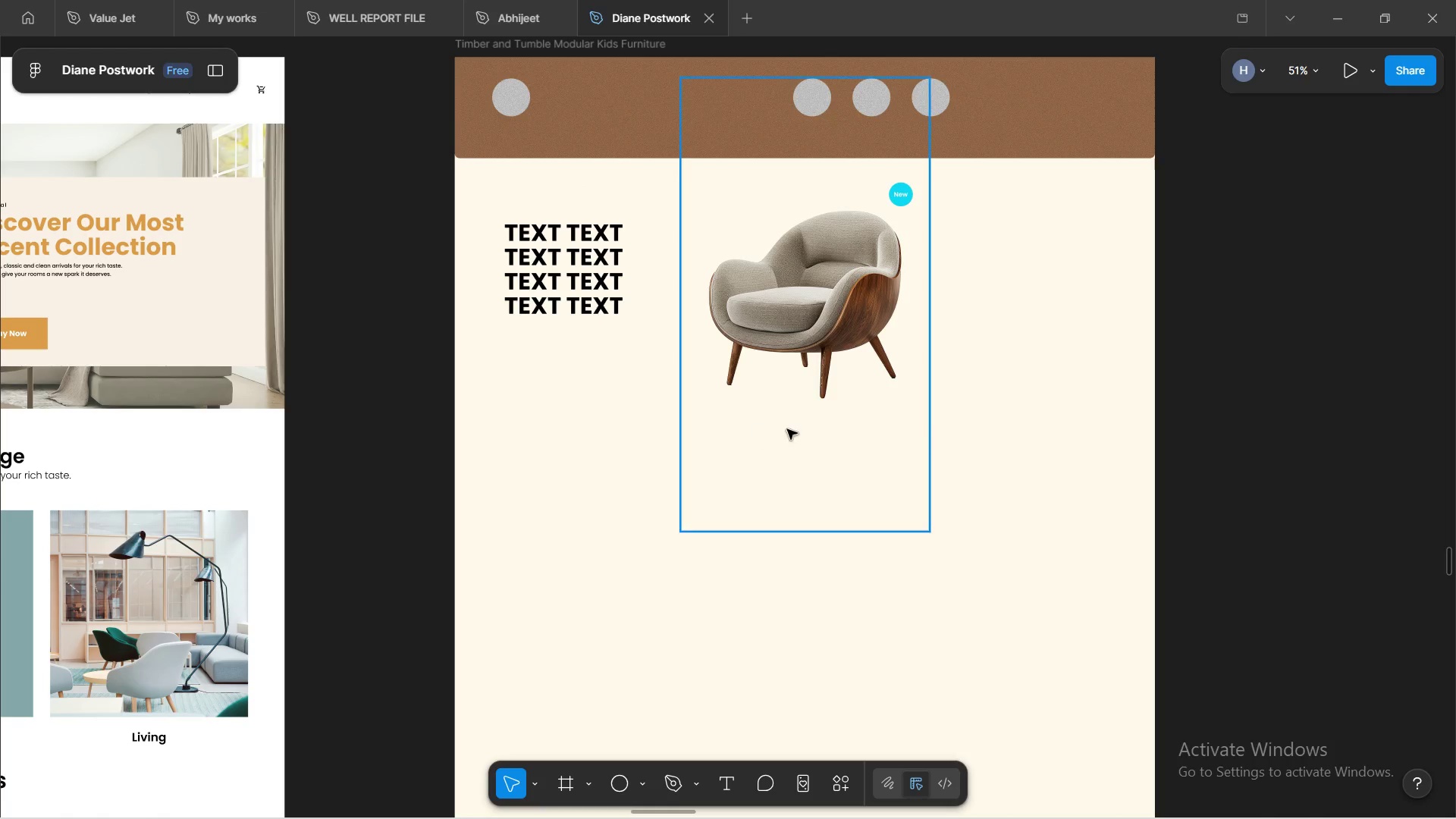 
hold_key(key=ControlLeft, duration=0.66)
scroll: coordinate [860, 442], scroll_direction: down, amount: 2.0
 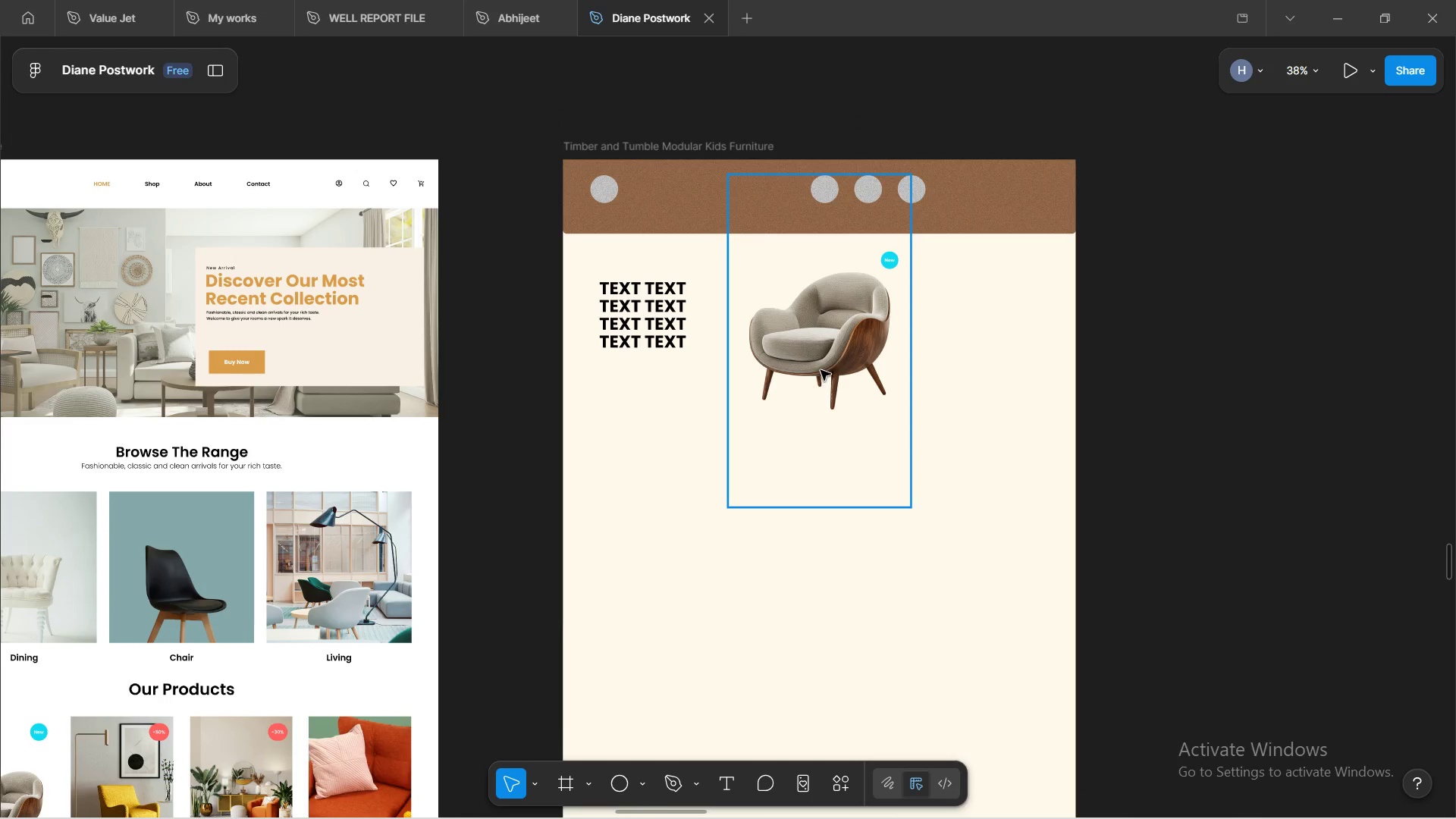 
wait(8.78)
 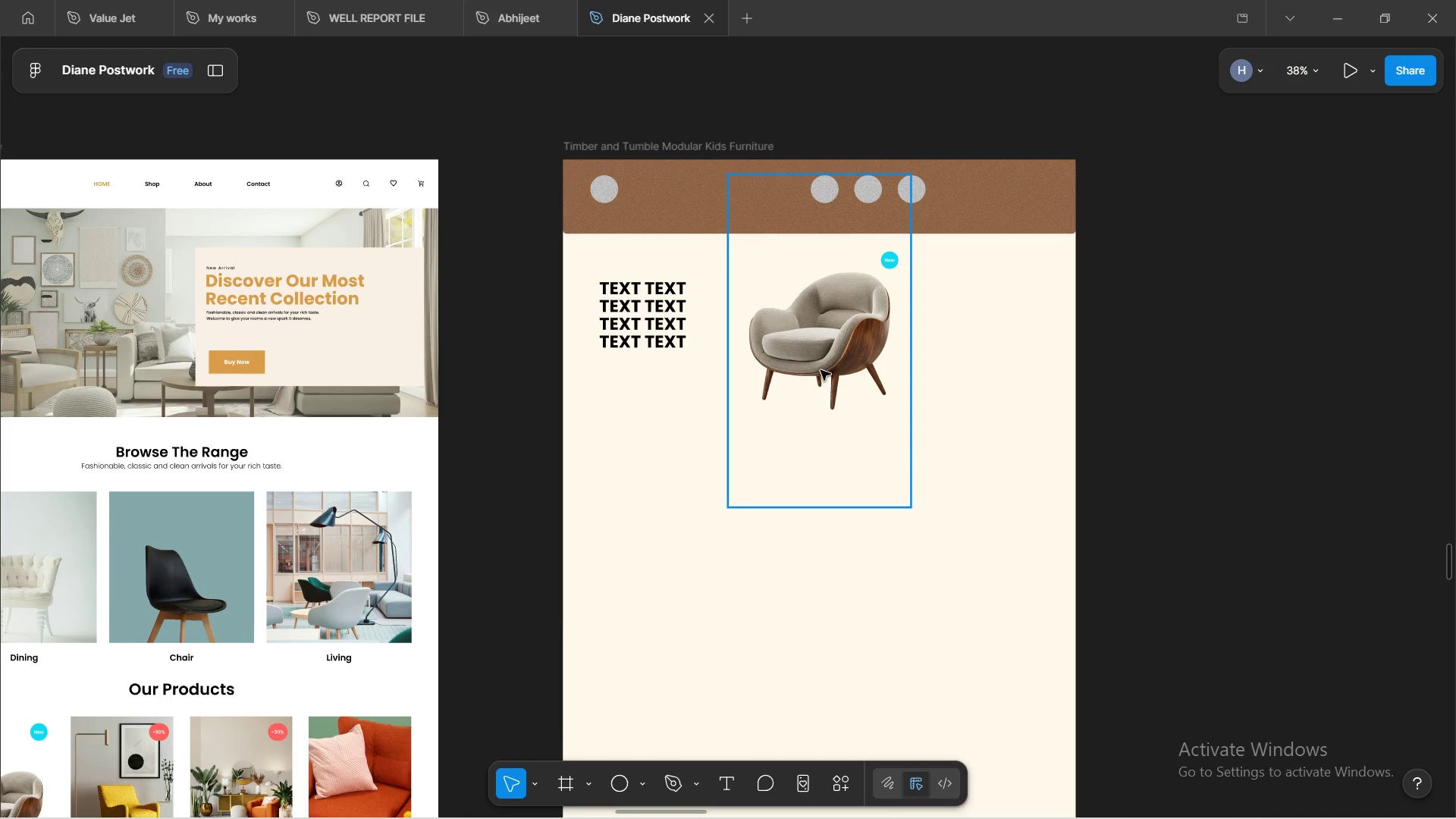 
double_click([193, 551])
 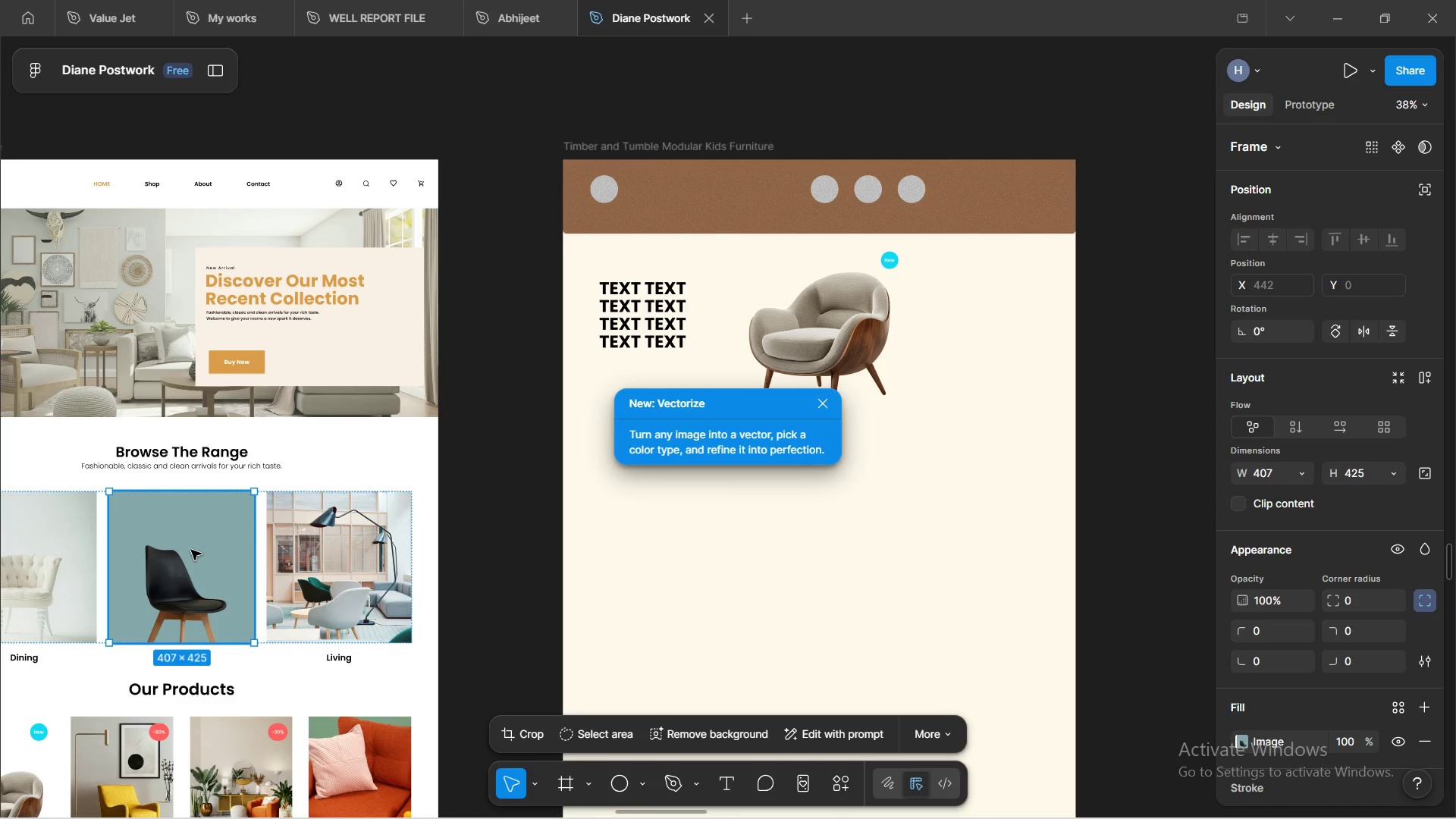 
hold_key(key=AltLeft, duration=1.53)
left_click_drag(start_coordinate=[191, 549], to_coordinate=[966, 537])
 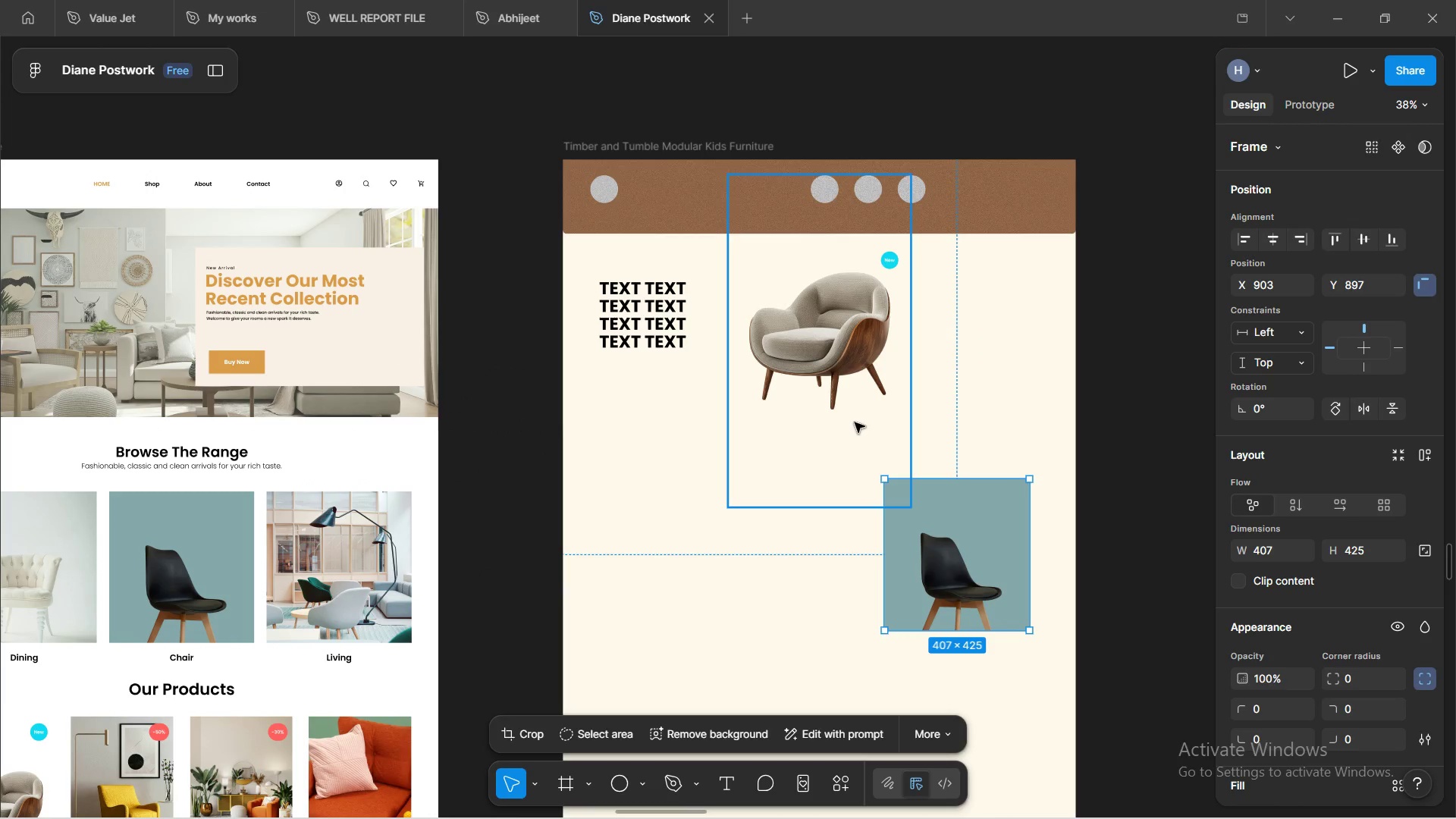 
hold_key(key=AltLeft, duration=1.52)
 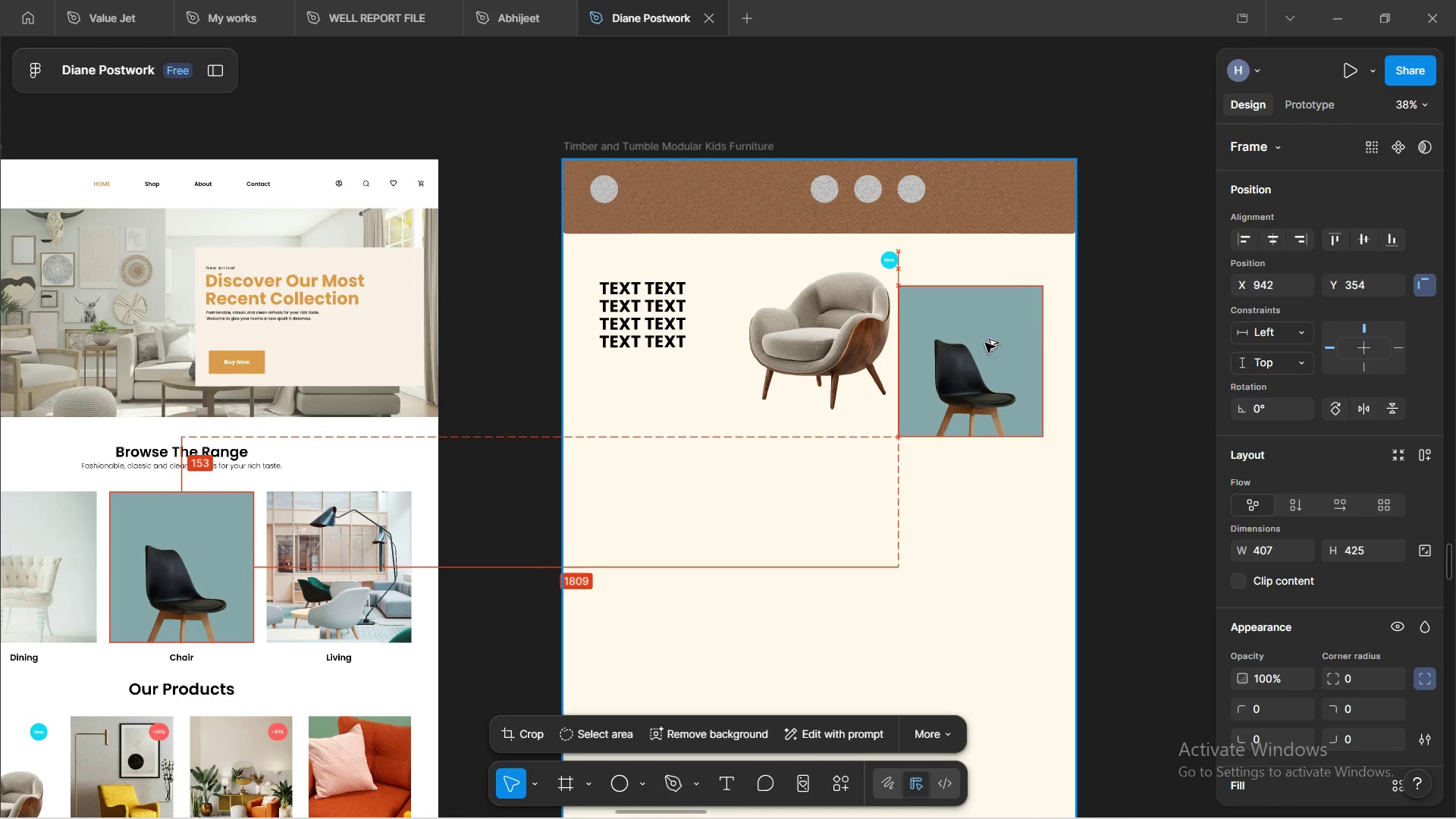 
hold_key(key=AltLeft, duration=1.61)
 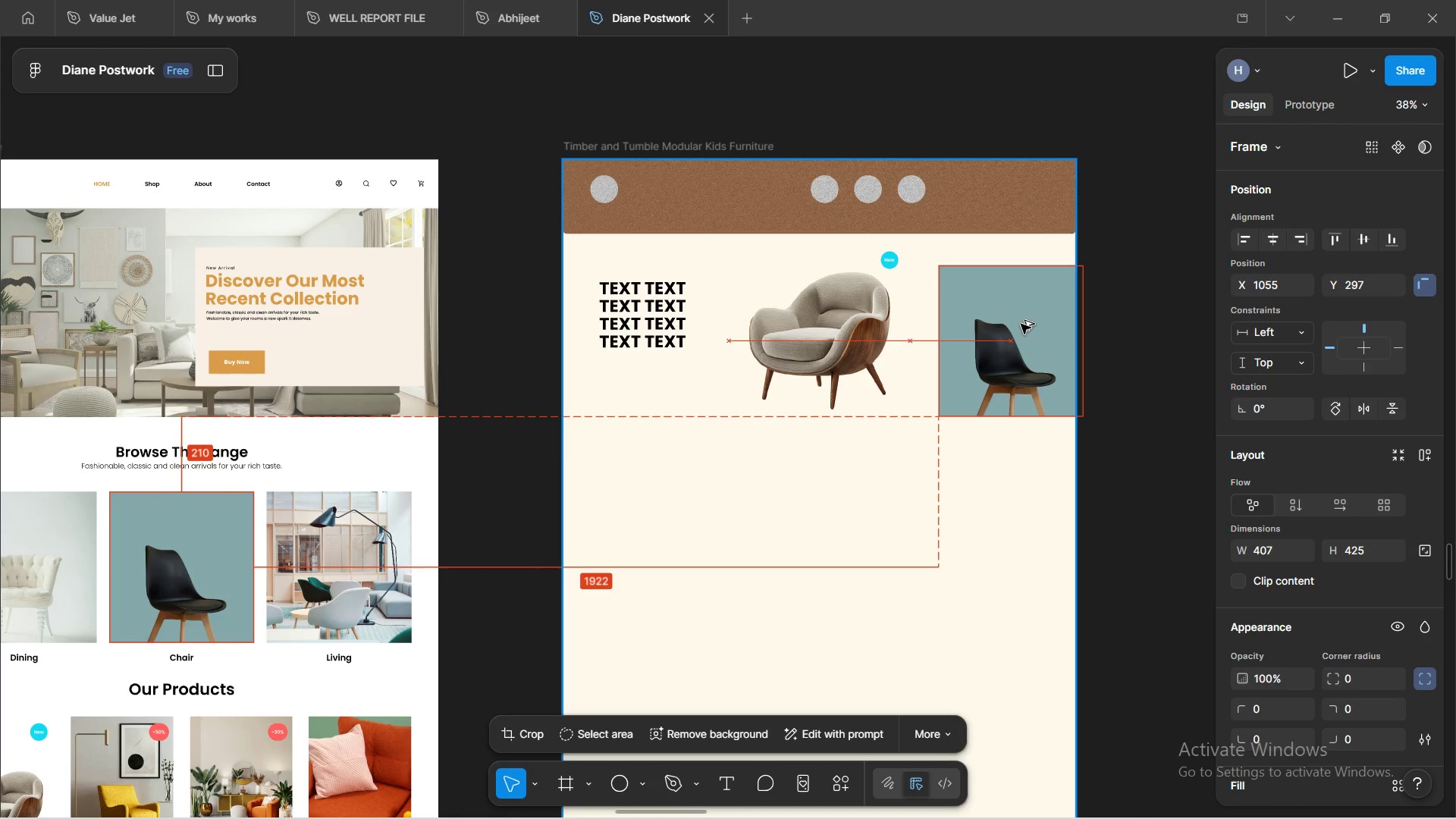 
hold_key(key=AltLeft, duration=1.5)
 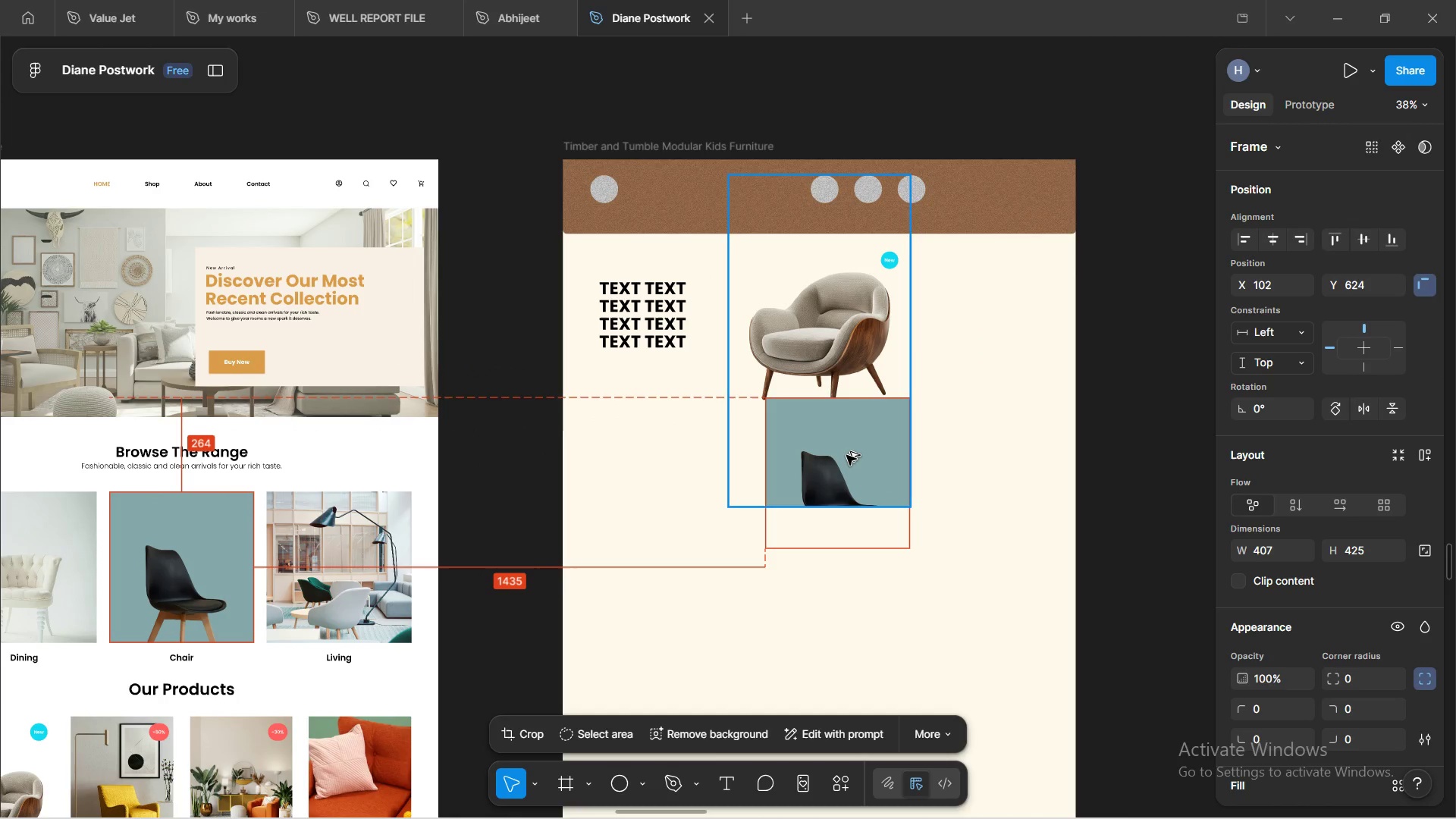 
hold_key(key=AltLeft, duration=1.52)
 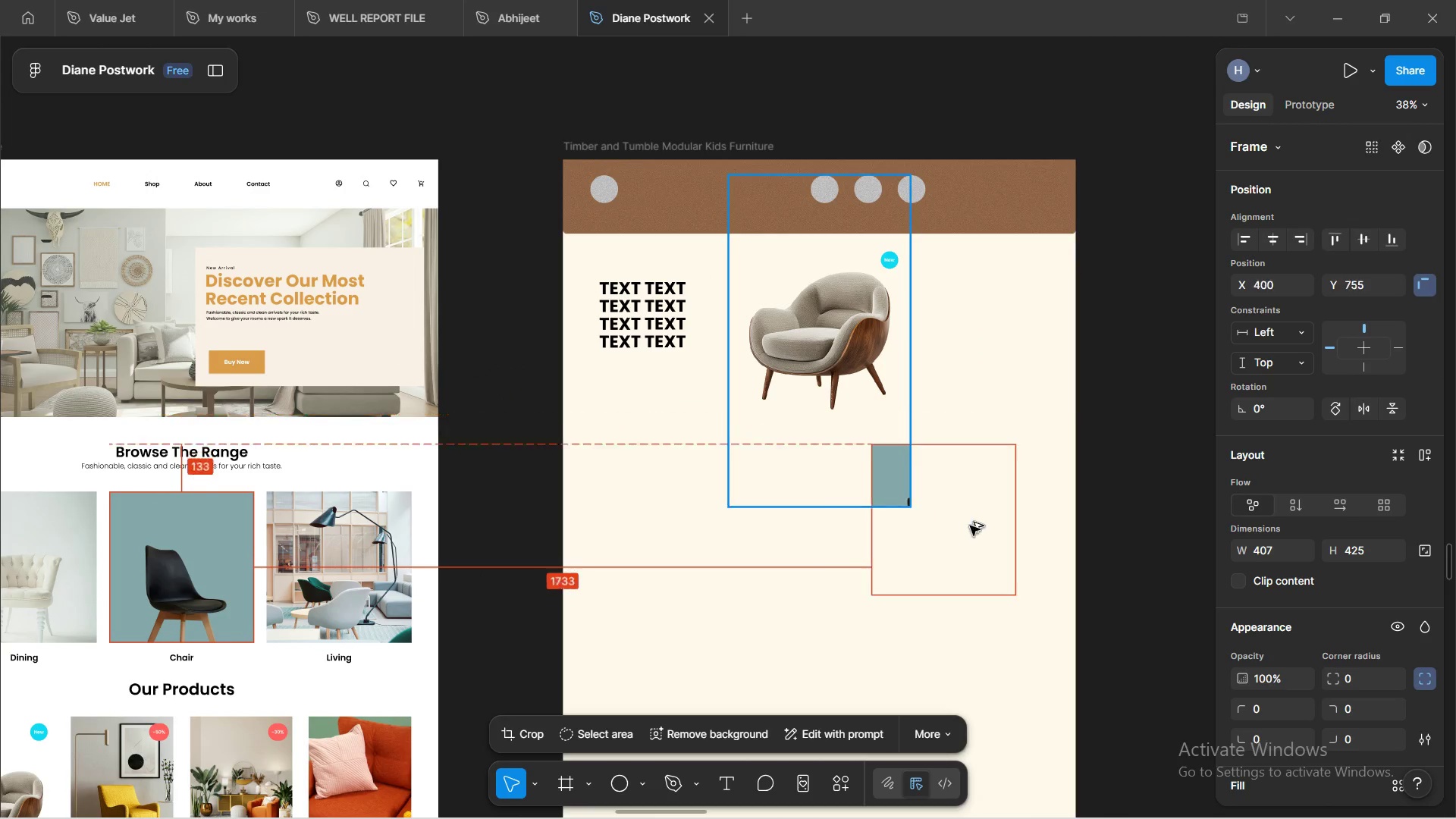 
hold_key(key=AltLeft, duration=1.27)
 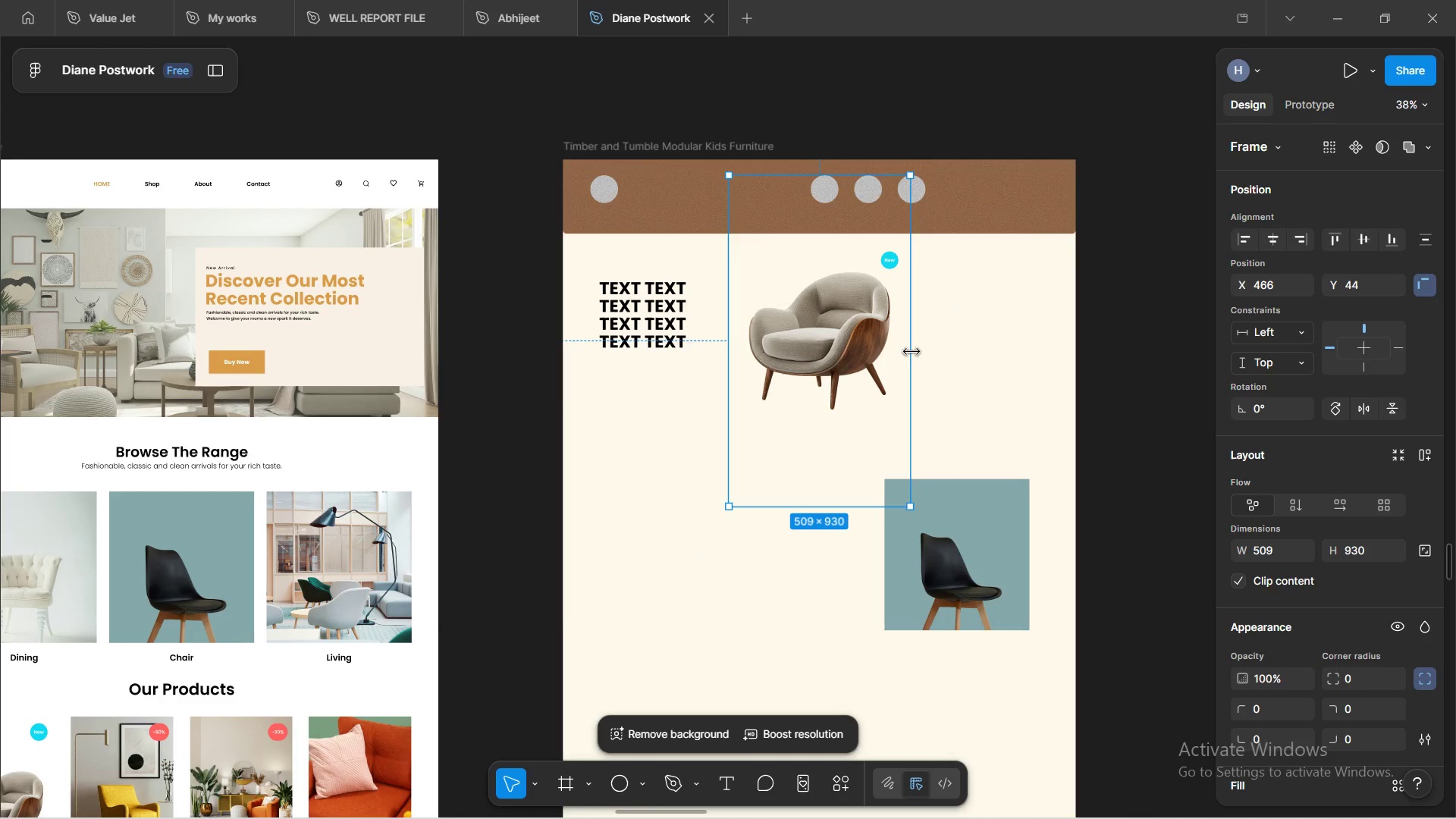 
left_click_drag(start_coordinate=[914, 352], to_coordinate=[1006, 355])
 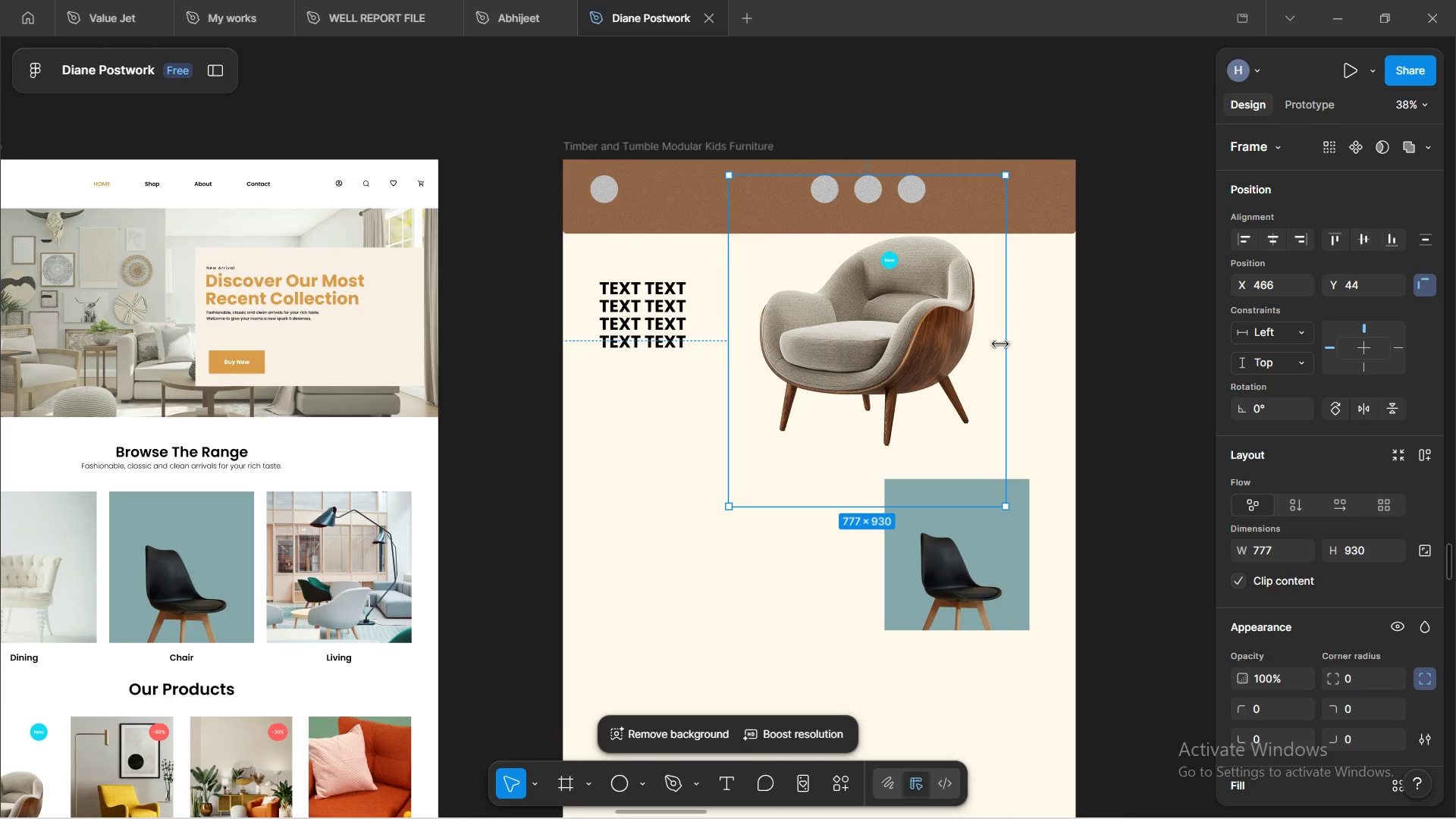 
key(Control+Z)
 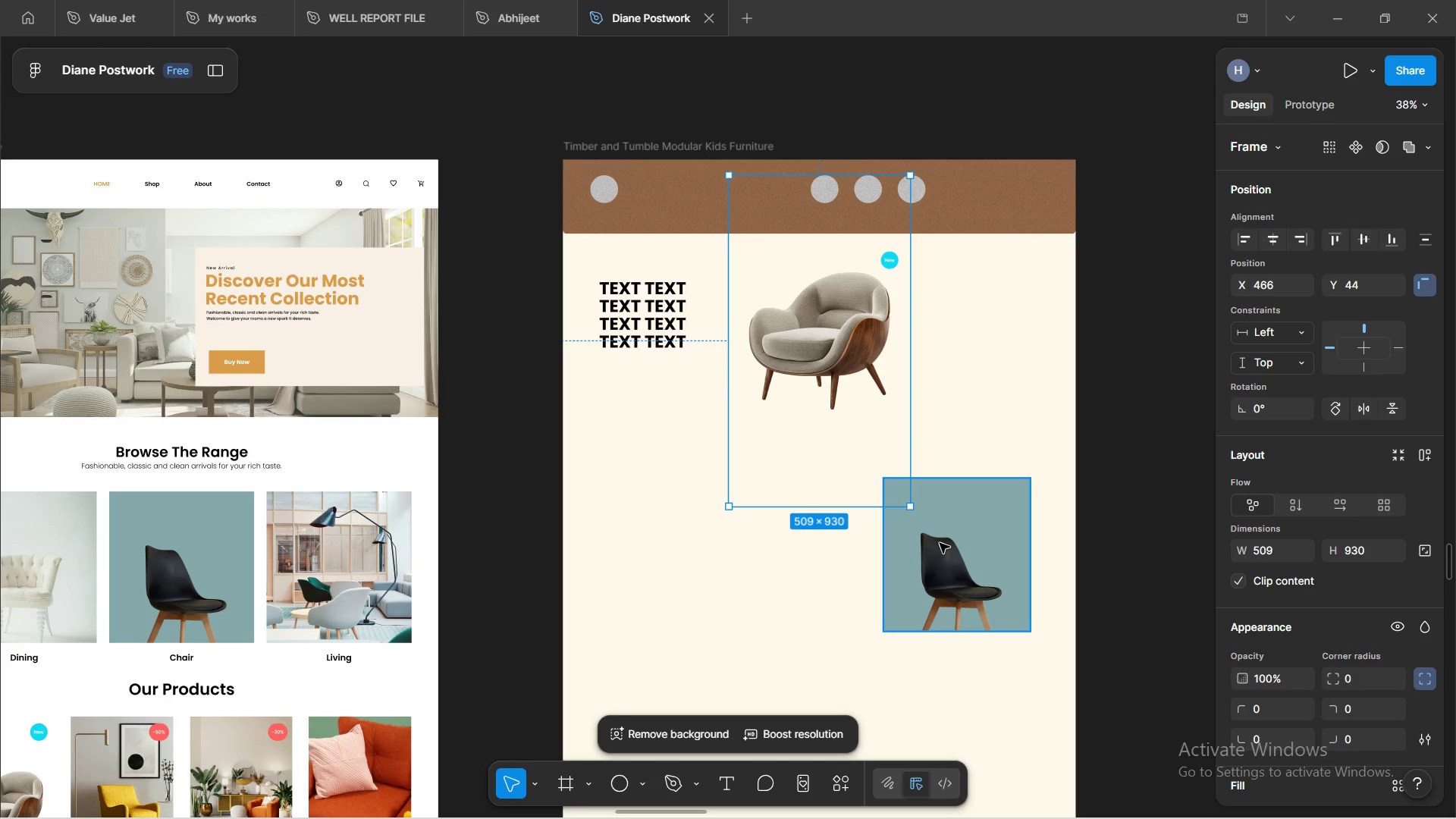 
left_click_drag(start_coordinate=[943, 550], to_coordinate=[969, 333])
 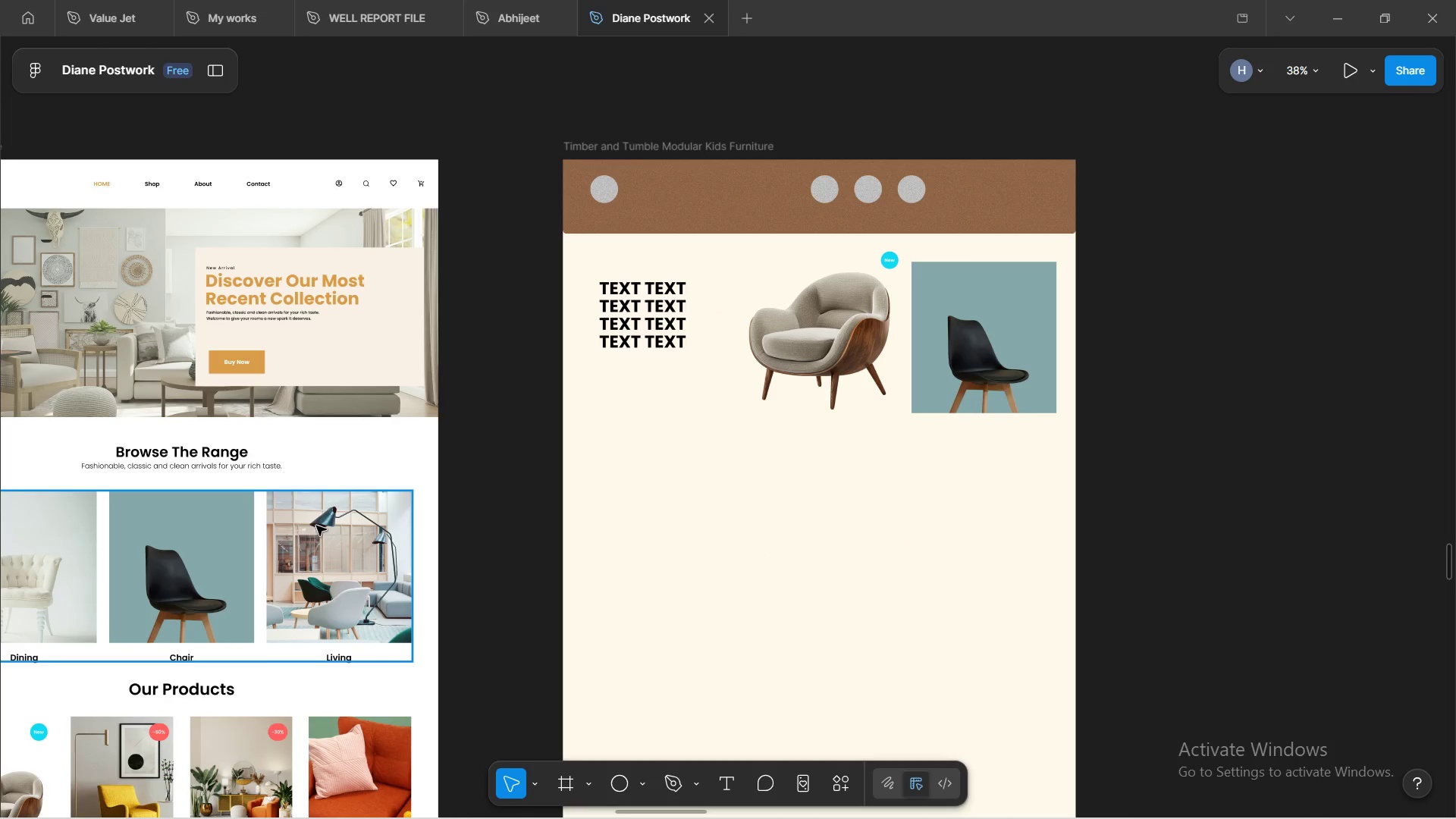 
hold_key(key=ShiftLeft, duration=0.62)
scroll: coordinate [299, 540], scroll_direction: up, amount: 3.0
 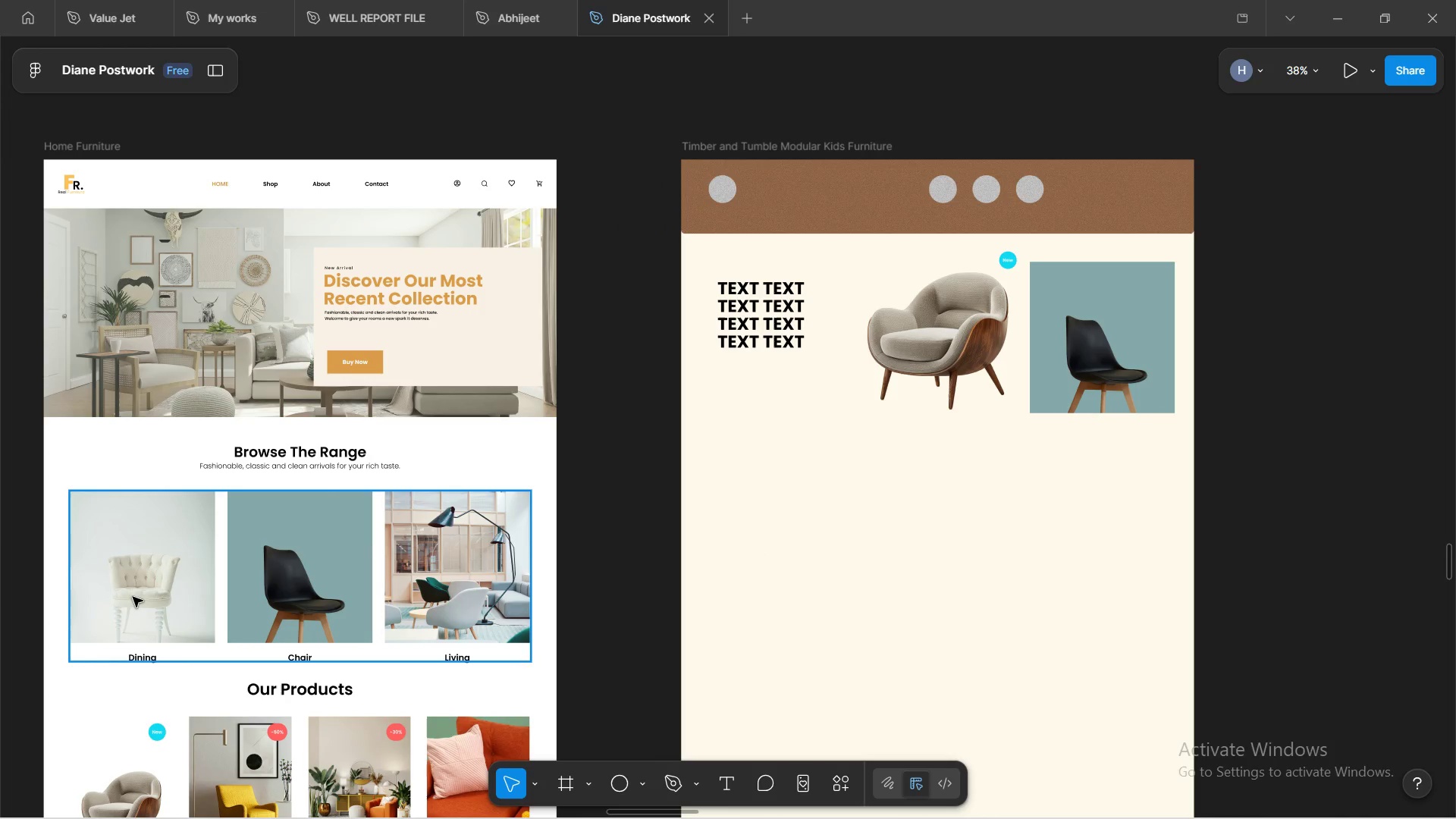 
left_click([135, 599])
 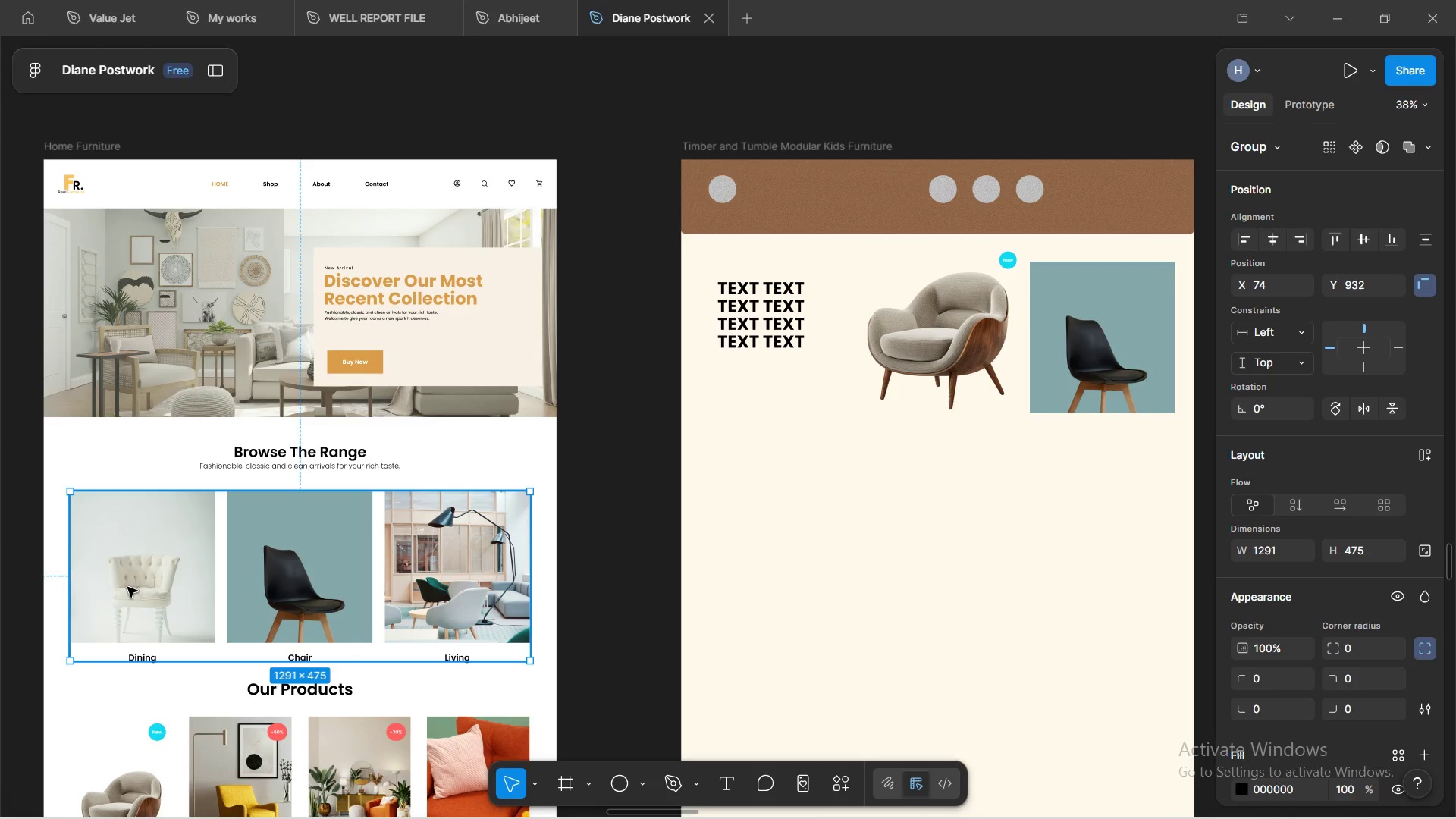 
left_click([129, 587])
 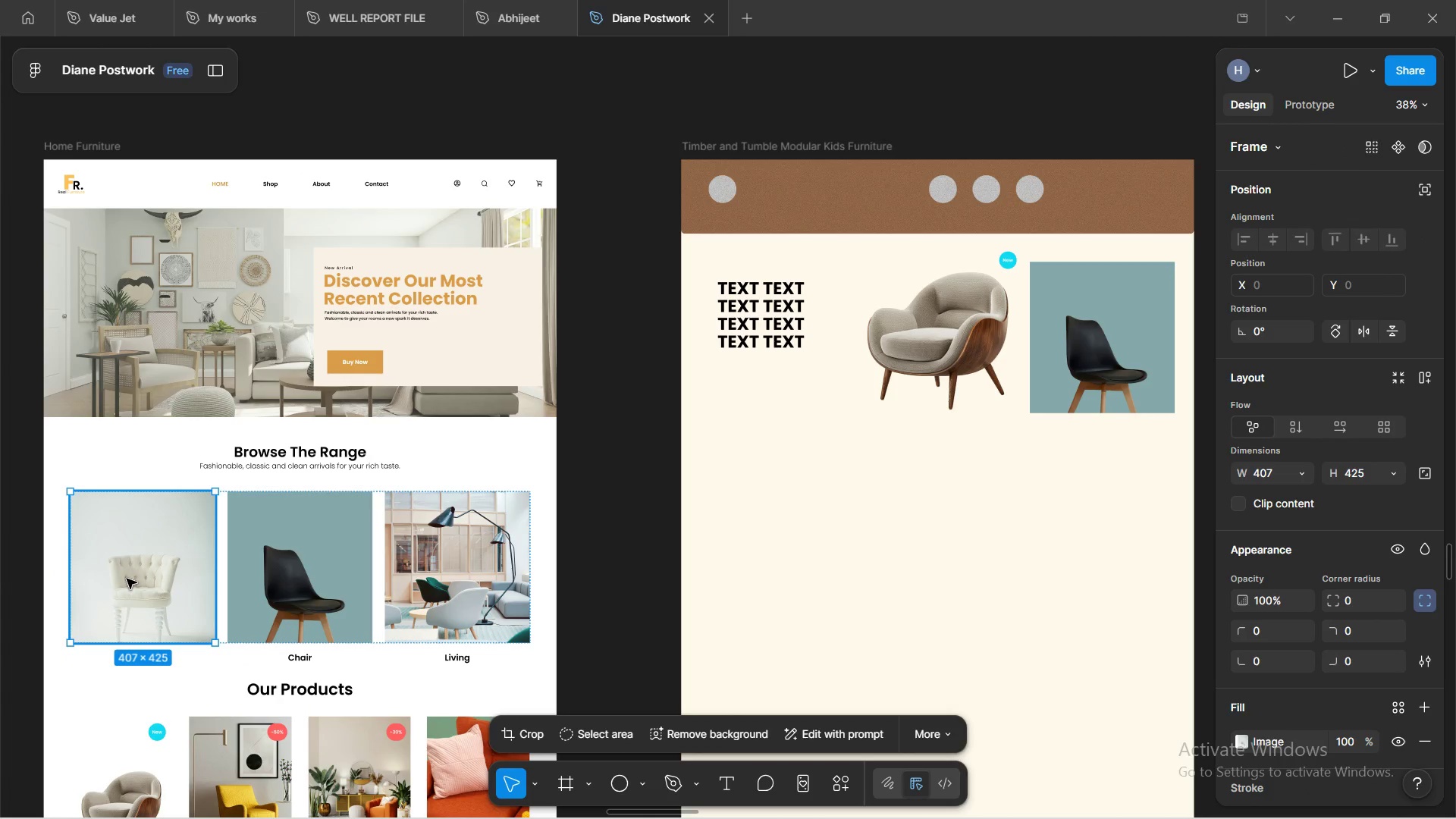 
hold_key(key=AltLeft, duration=1.5)
left_click_drag(start_coordinate=[127, 579], to_coordinate=[987, 542])
 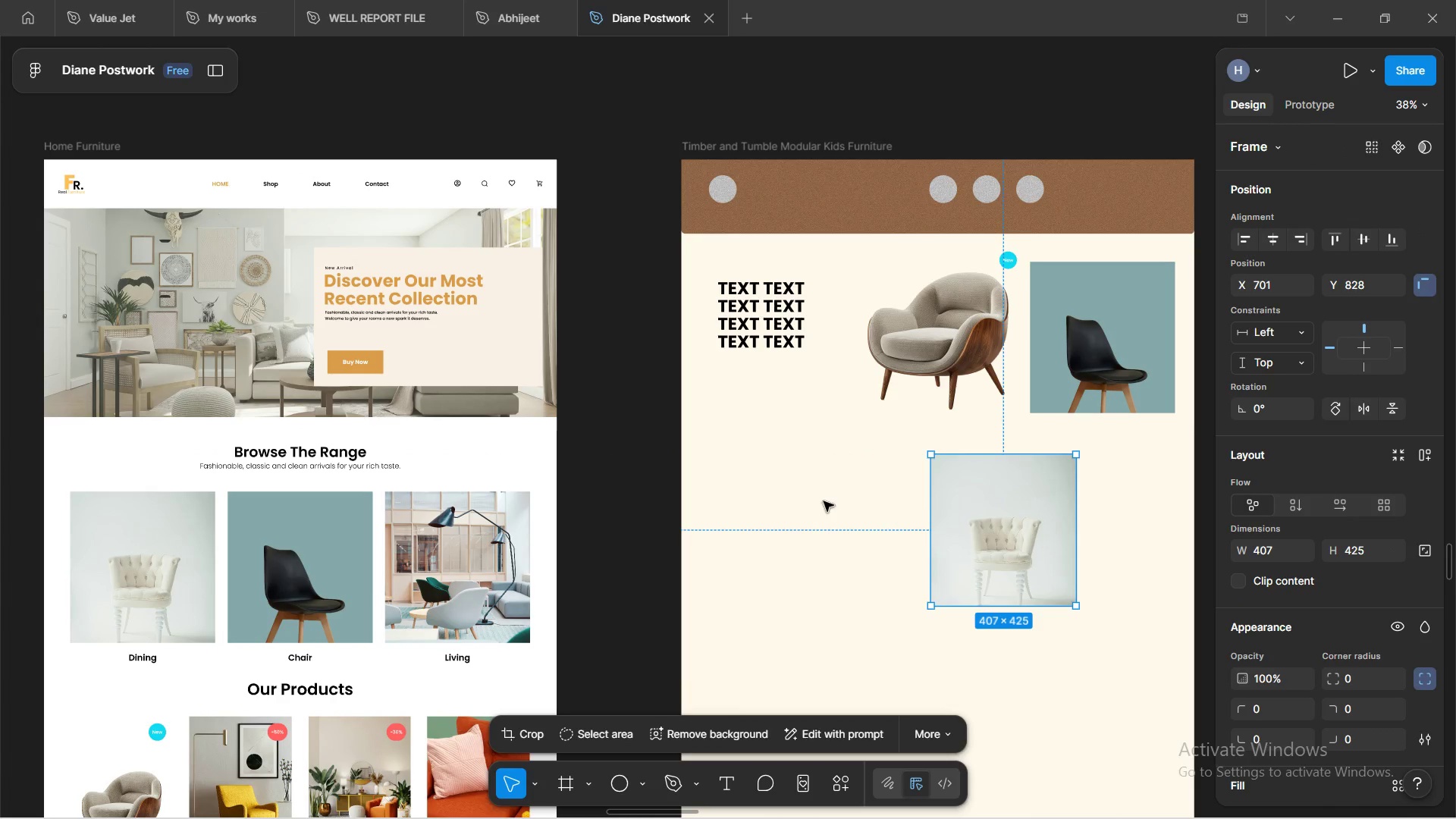 
key(Alt+AltLeft)
 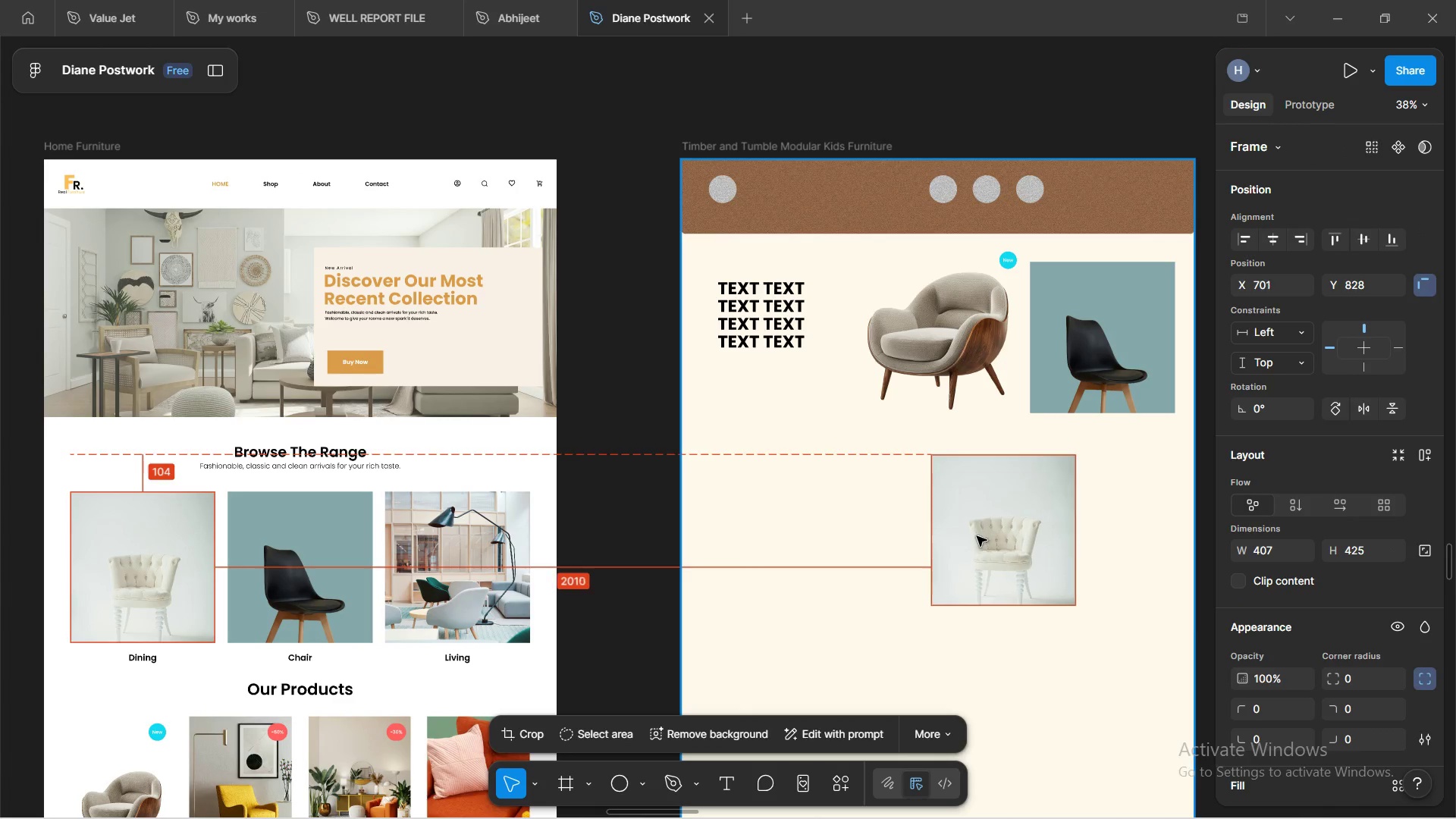 
key(Alt+AltLeft)
 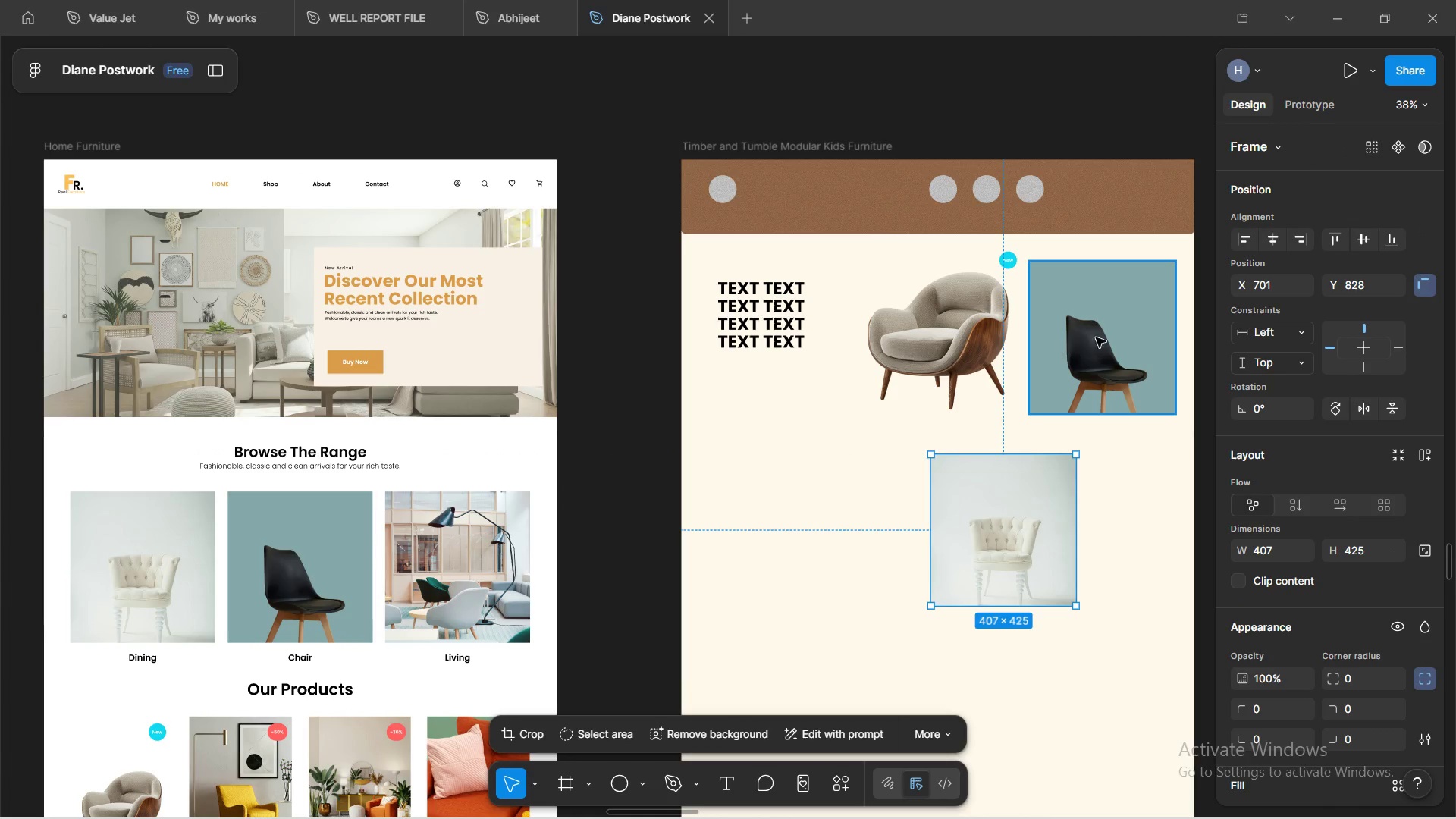 
left_click_drag(start_coordinate=[1104, 337], to_coordinate=[827, 557])
 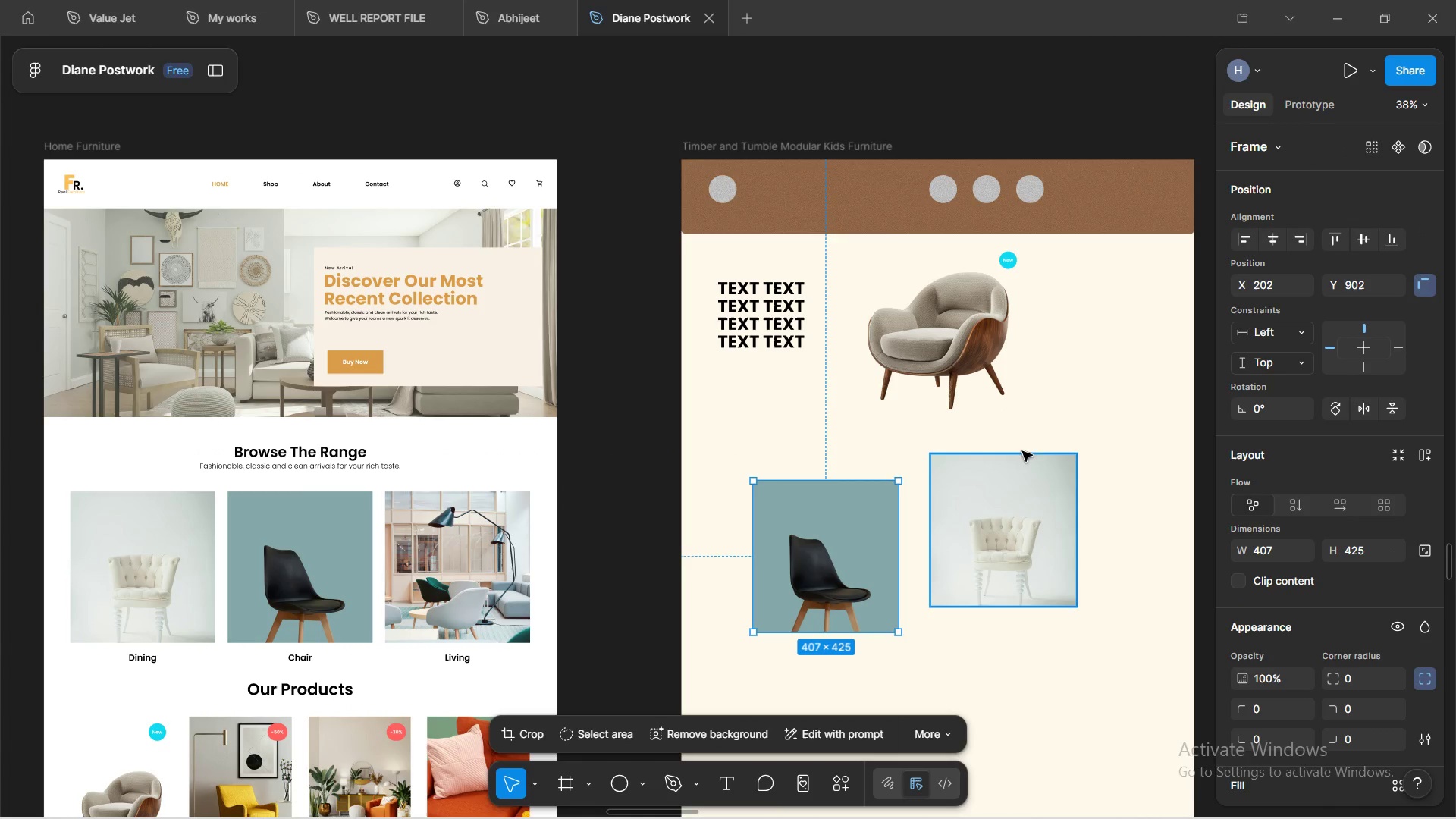 
hold_key(key=ShiftLeft, duration=0.81)
scroll: coordinate [1005, 472], scroll_direction: down, amount: 4.0
 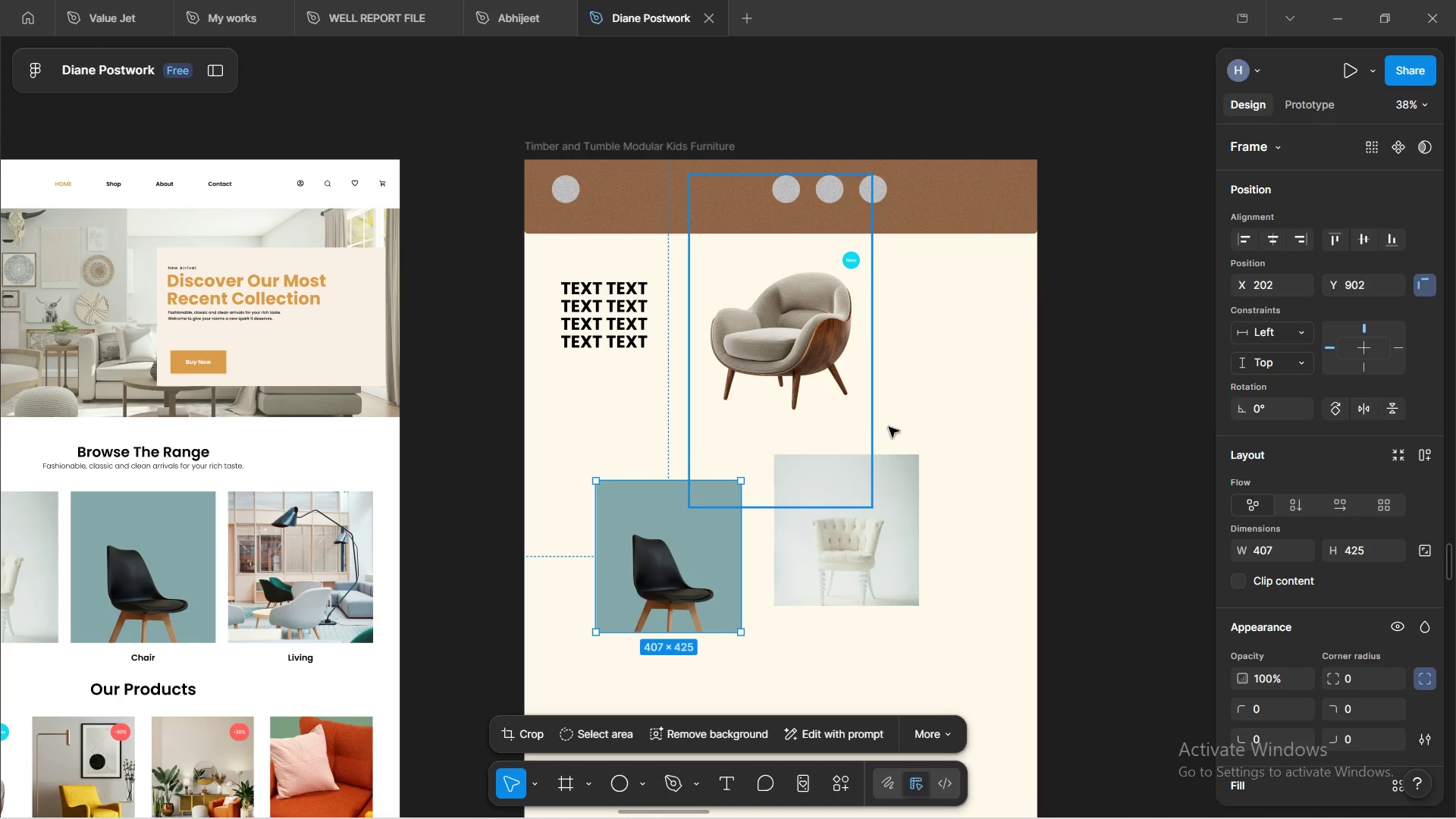 
key(Shift+ShiftLeft)
 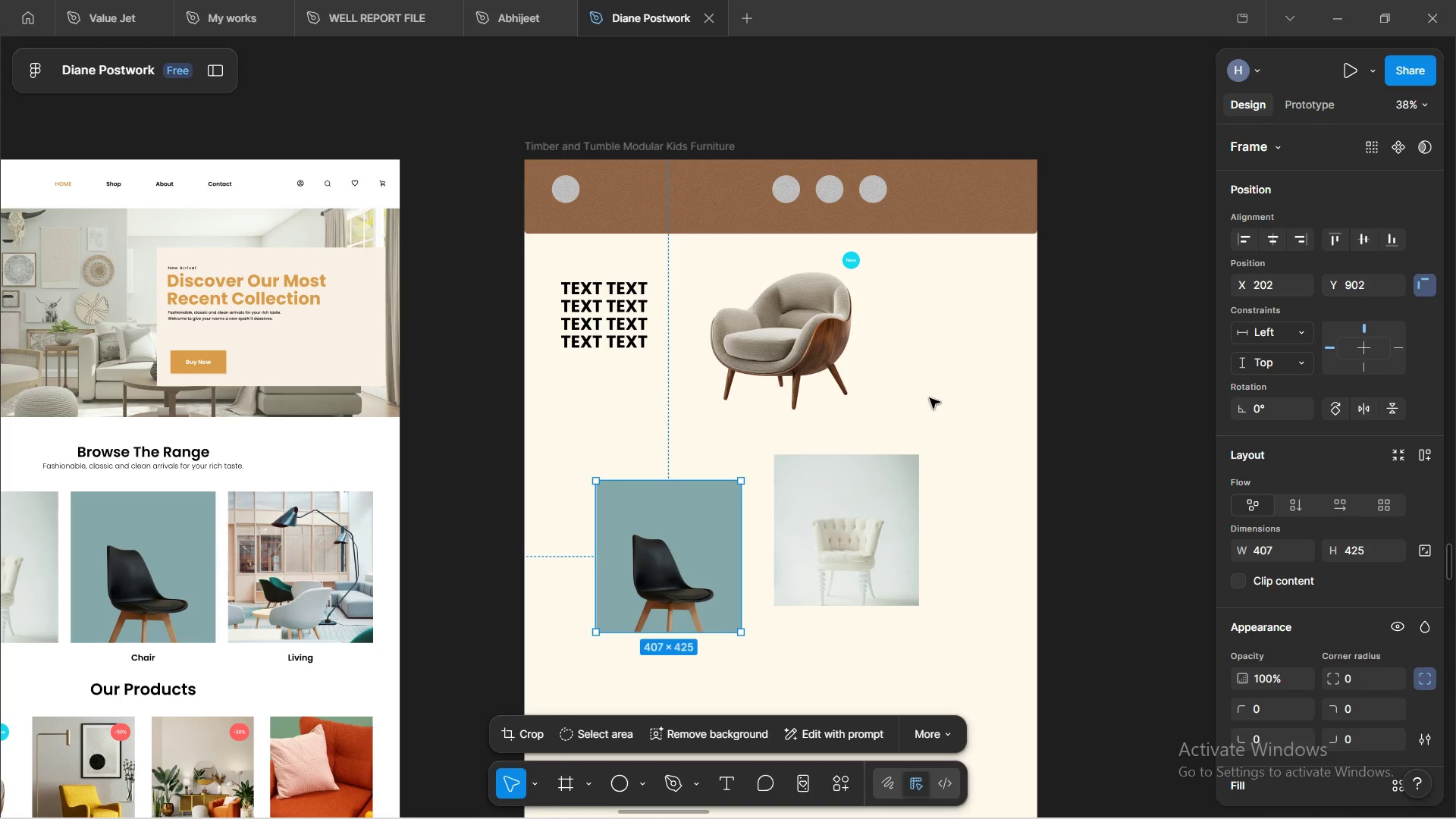 
hold_key(key=ControlLeft, duration=1.38)
scroll: coordinate [927, 398], scroll_direction: up, amount: 5.0
 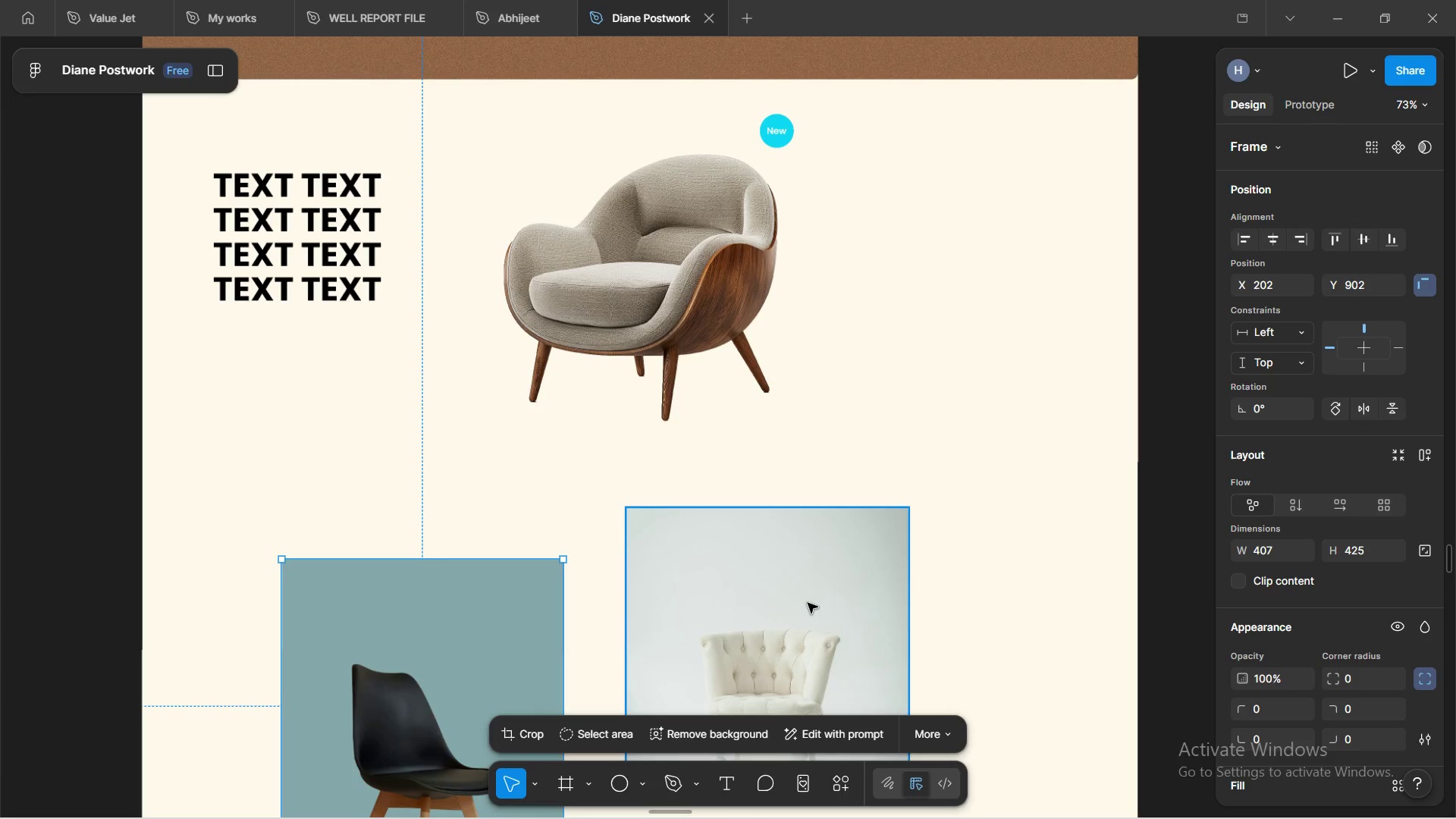 
left_click([806, 606])
 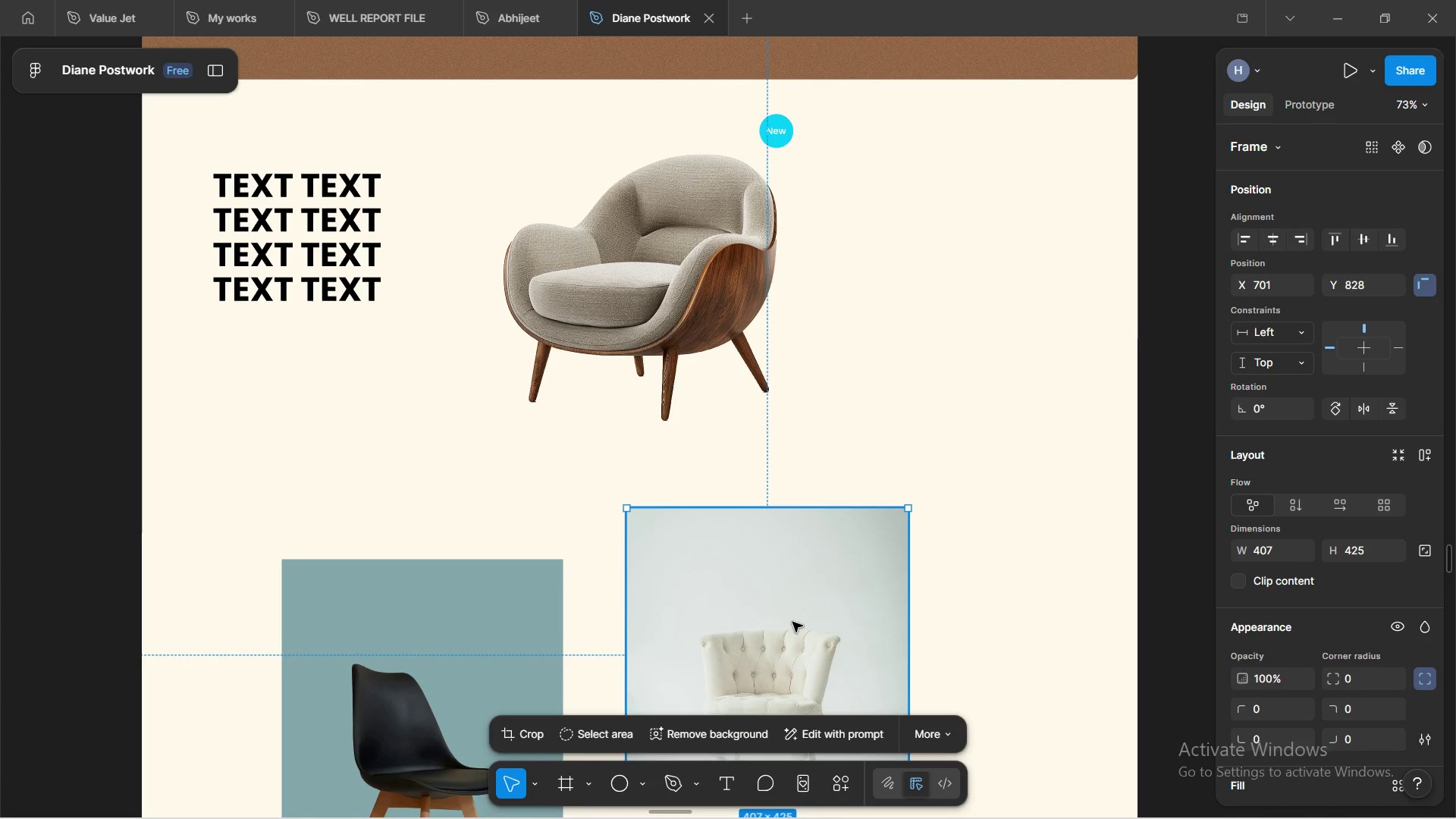 
left_click_drag(start_coordinate=[792, 619], to_coordinate=[947, 313])
 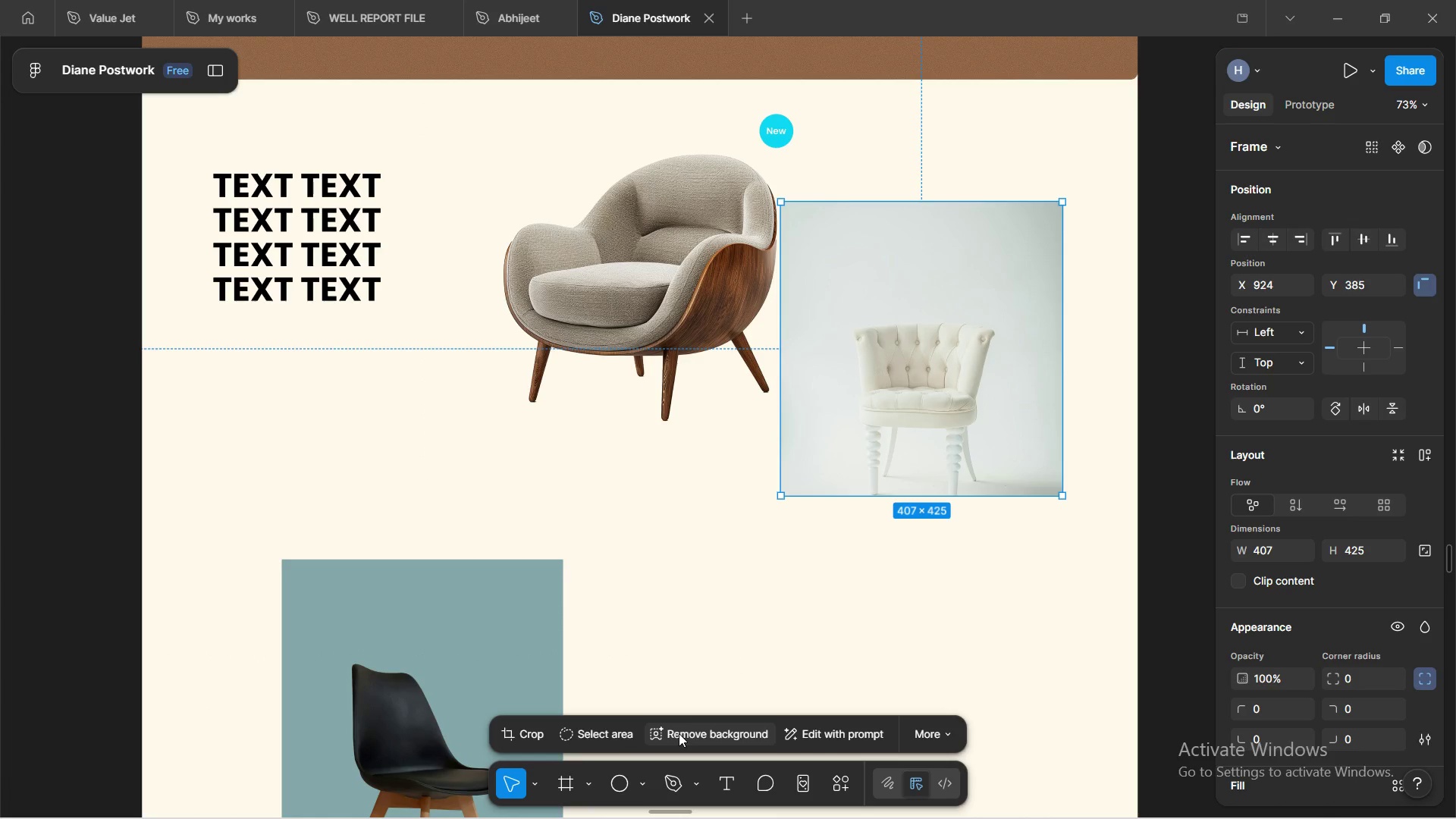 
left_click([680, 733])
 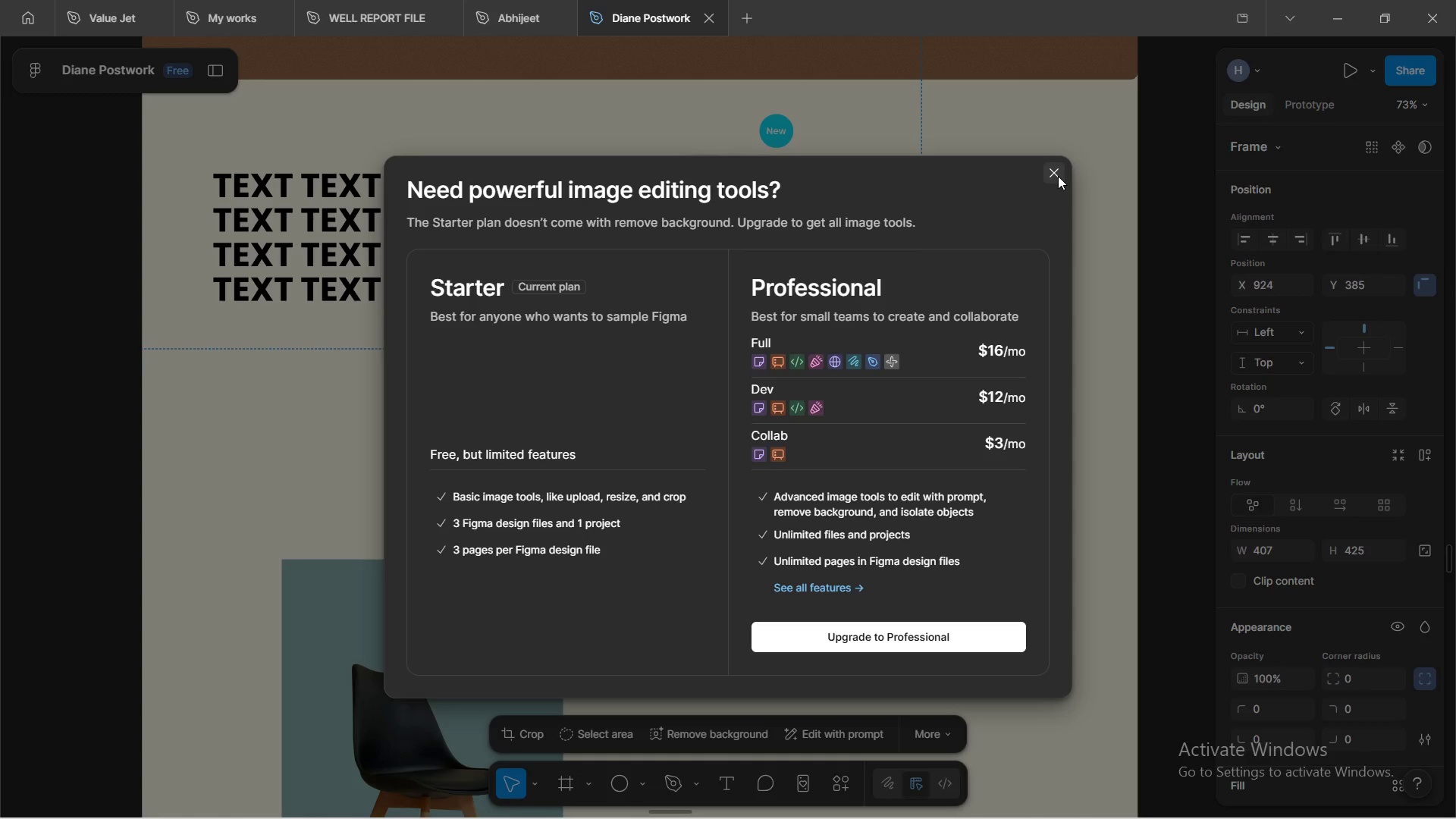 
left_click([1058, 178])
 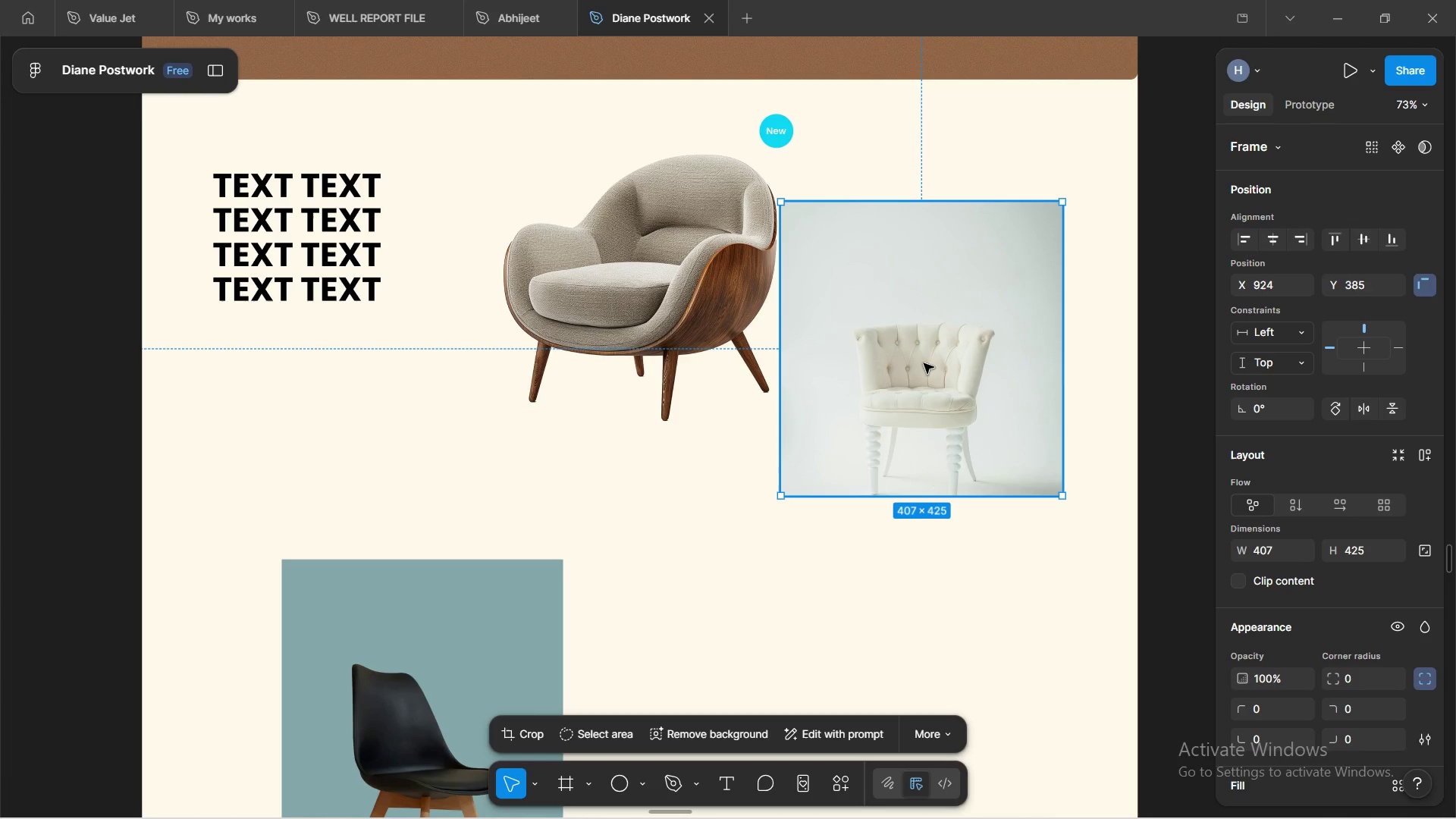 
left_click_drag(start_coordinate=[924, 369], to_coordinate=[957, 322])
 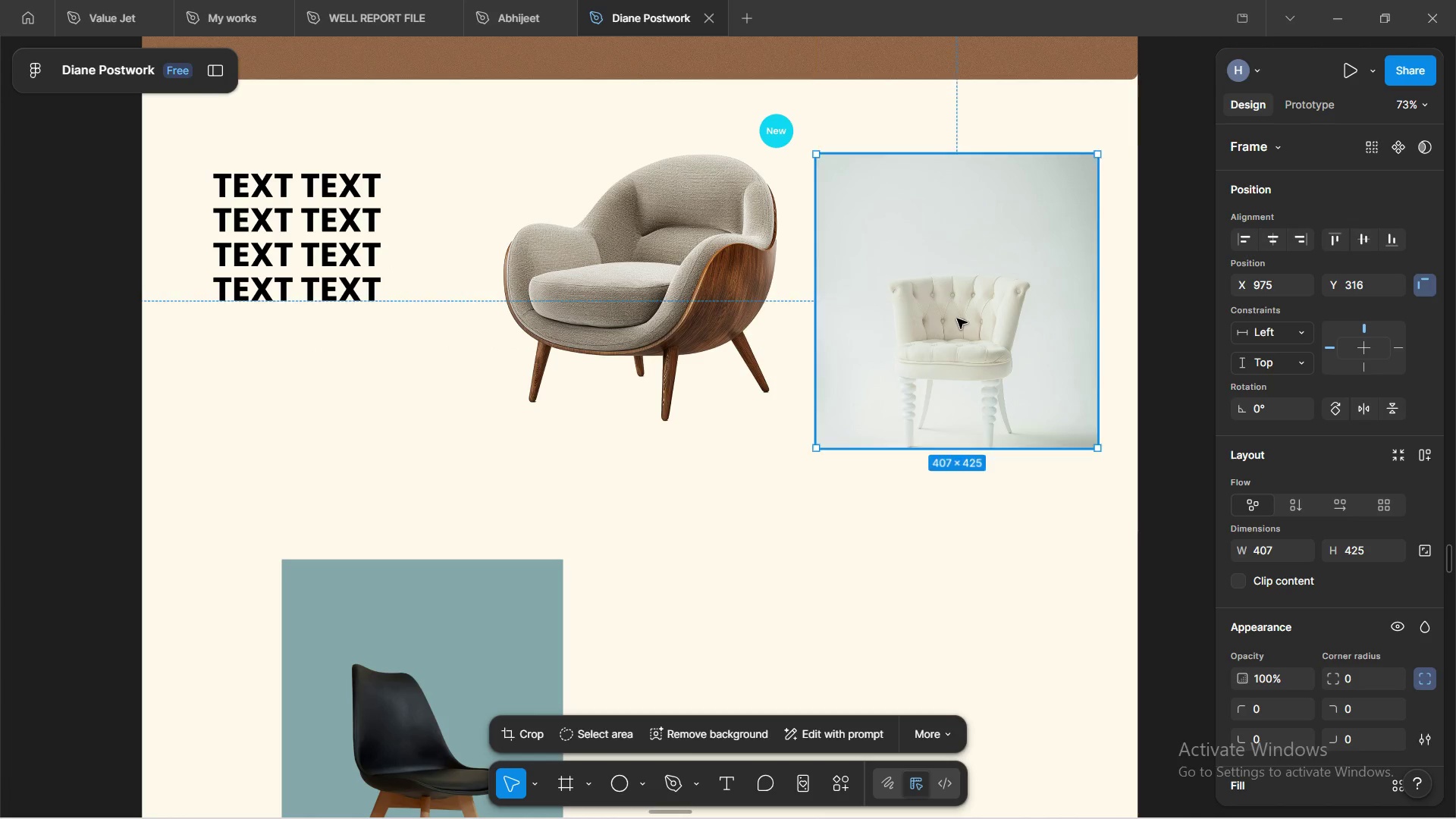 
key(Shift+ShiftLeft)
 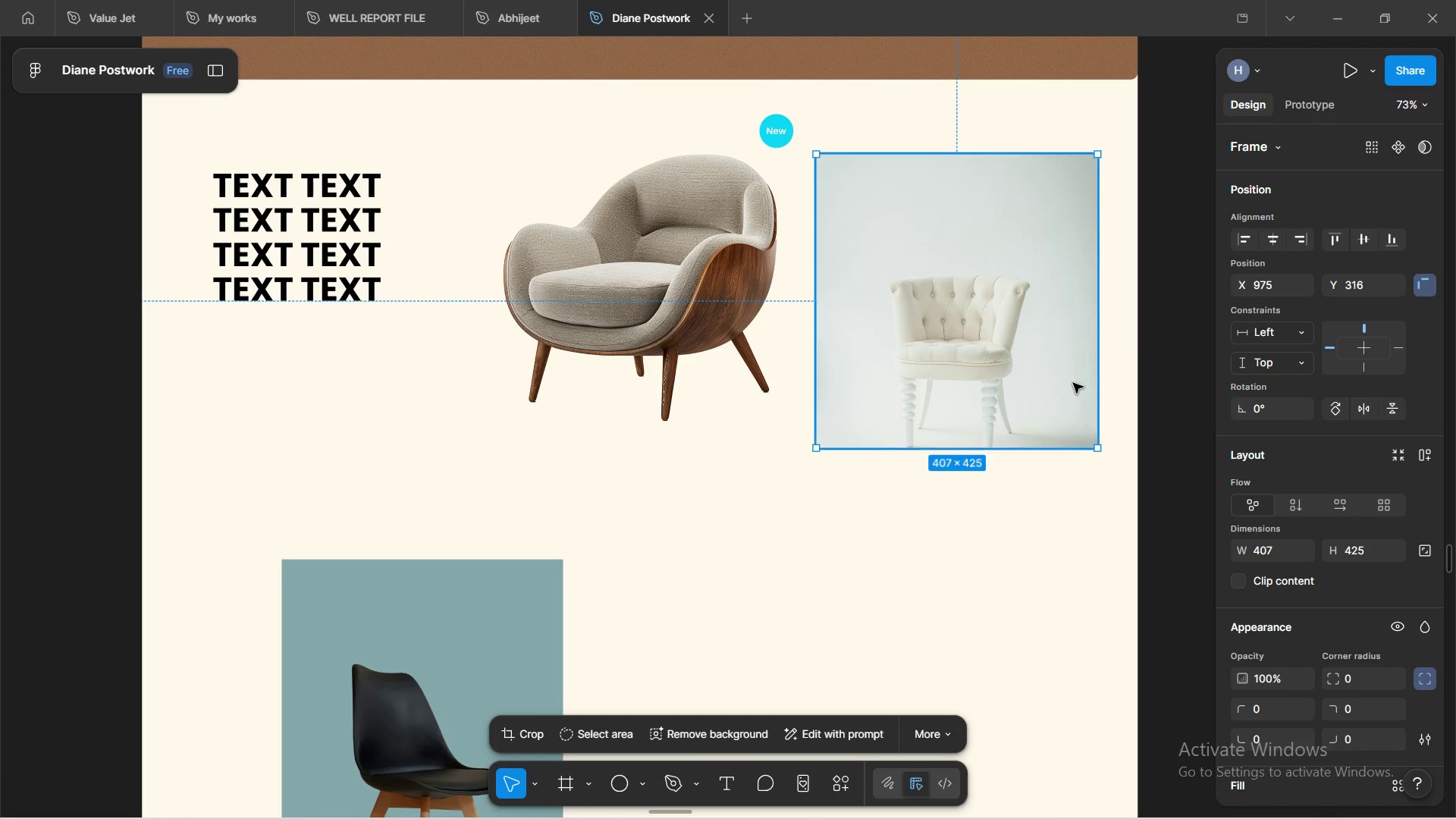 
mouse_move([994, 332])
 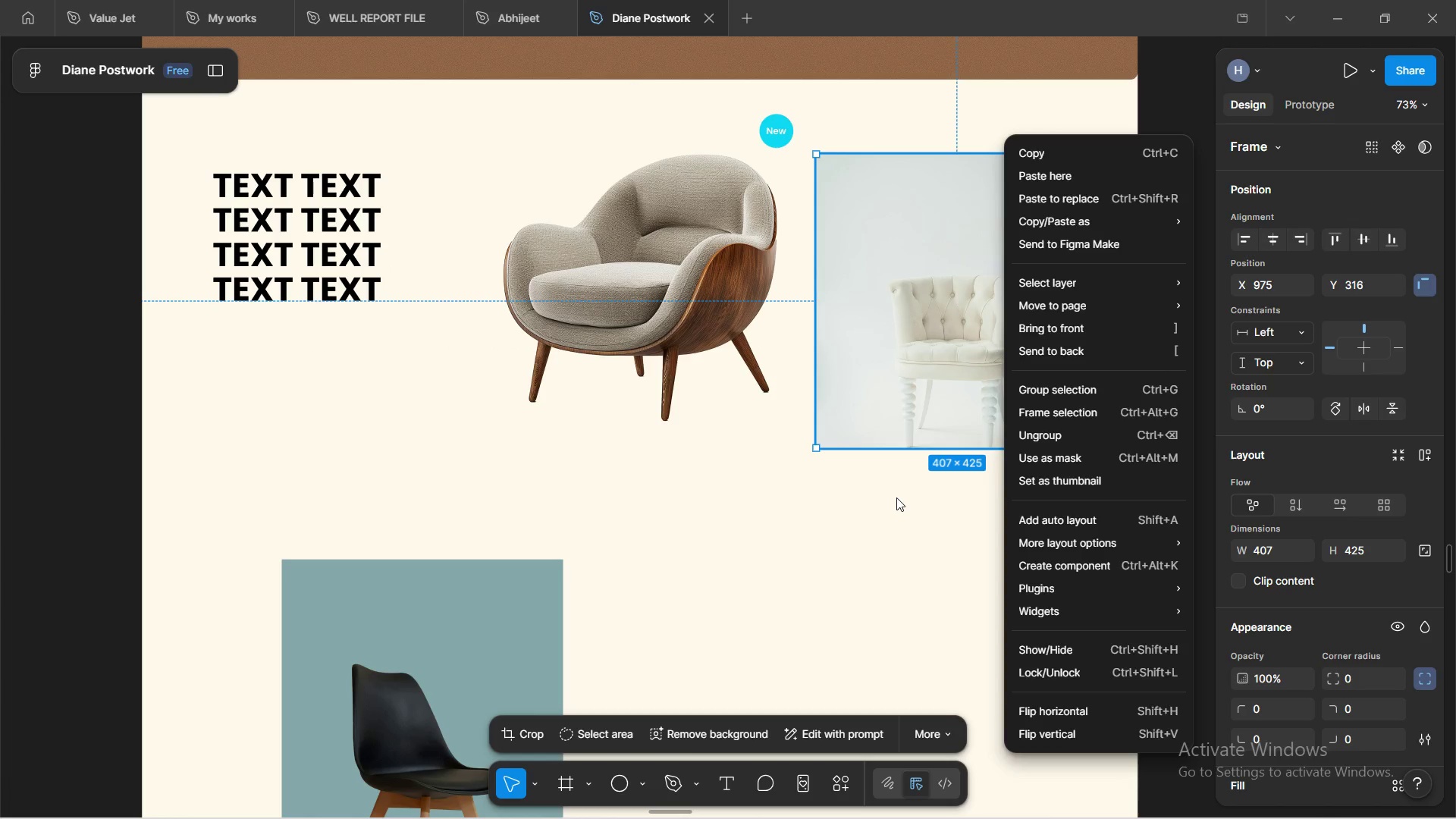 
left_click([896, 497])
 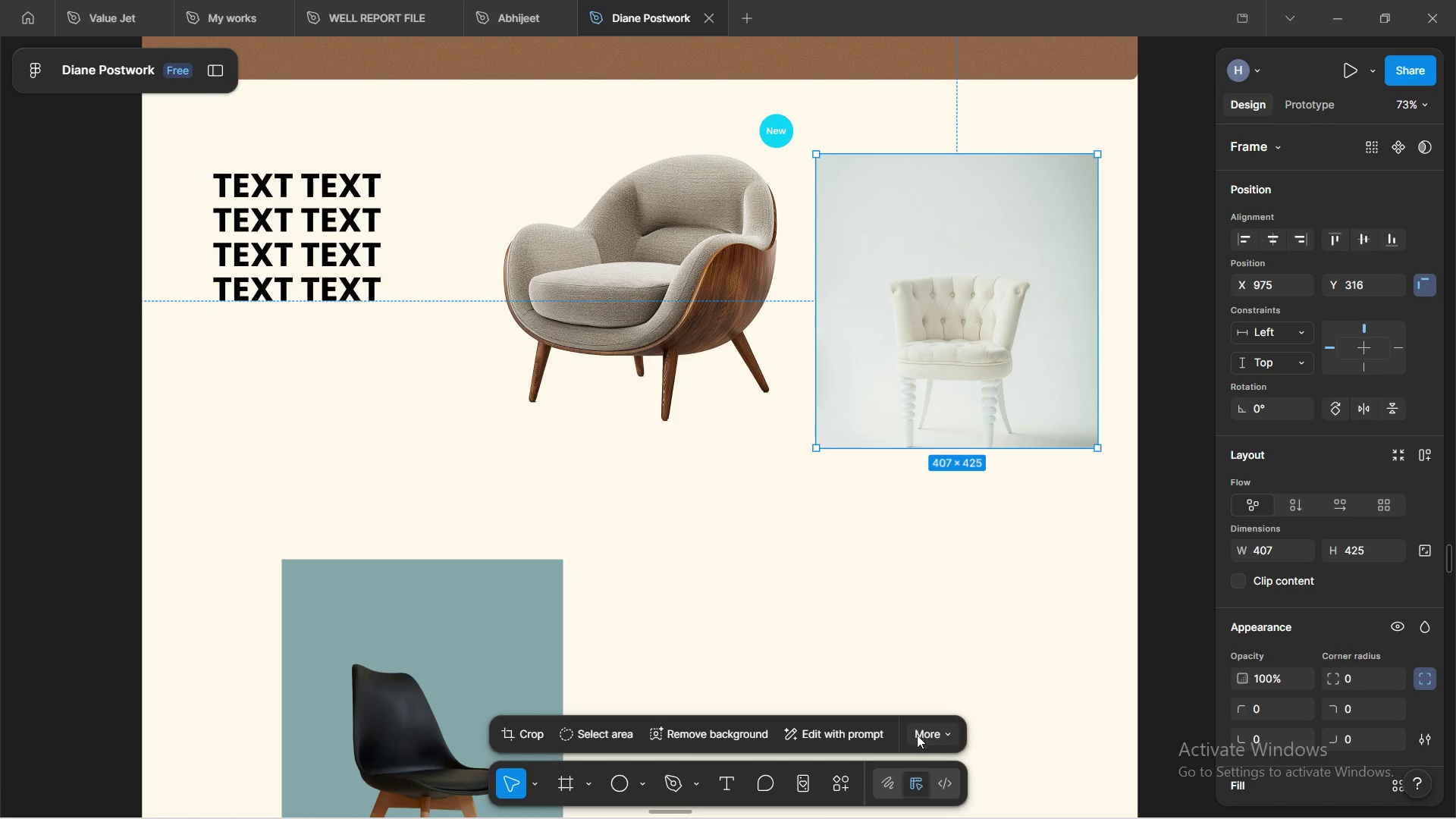 
left_click_drag(start_coordinate=[934, 741], to_coordinate=[937, 745])
 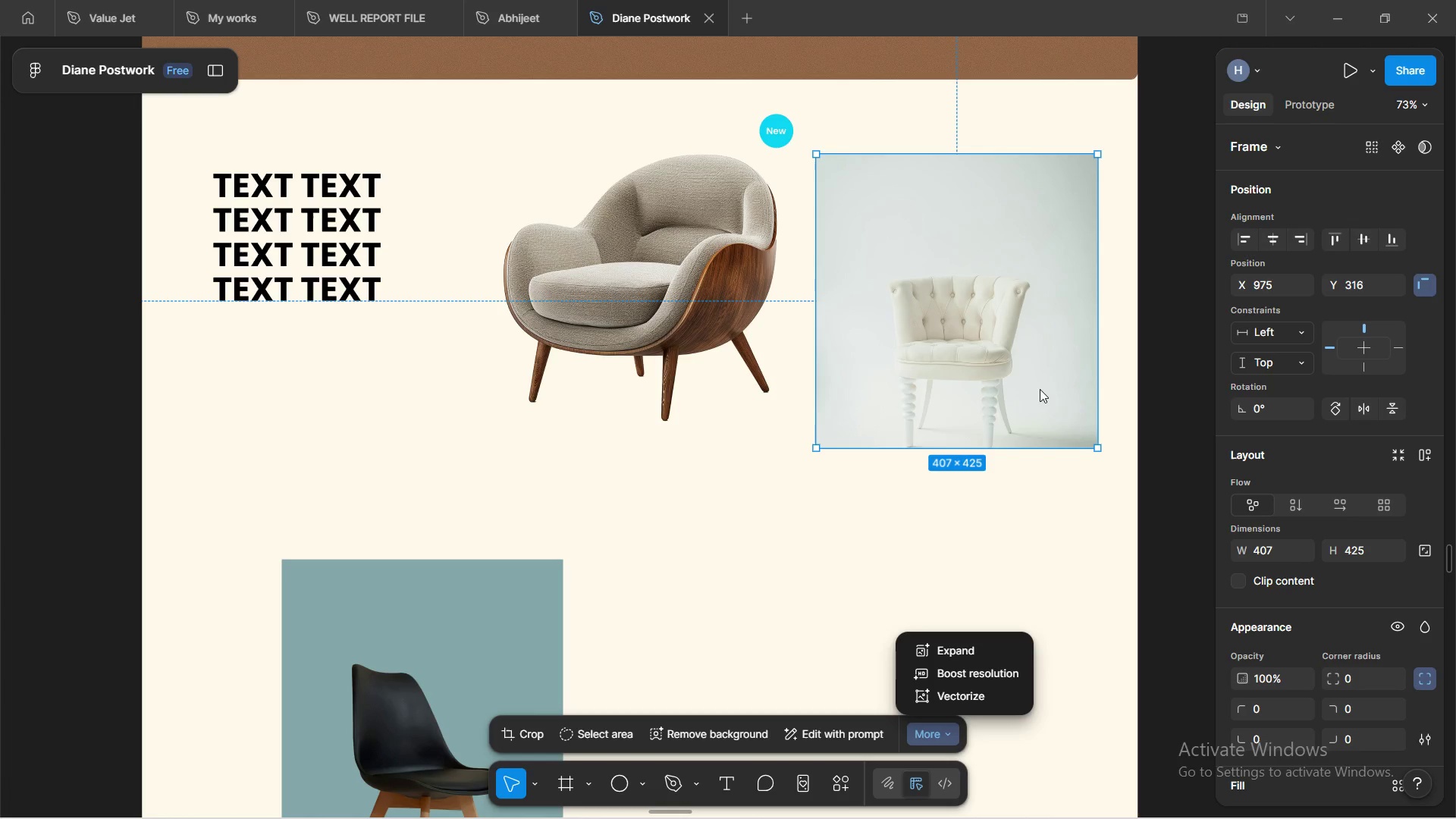 
scroll: coordinate [1278, 481], scroll_direction: down, amount: 3.0
 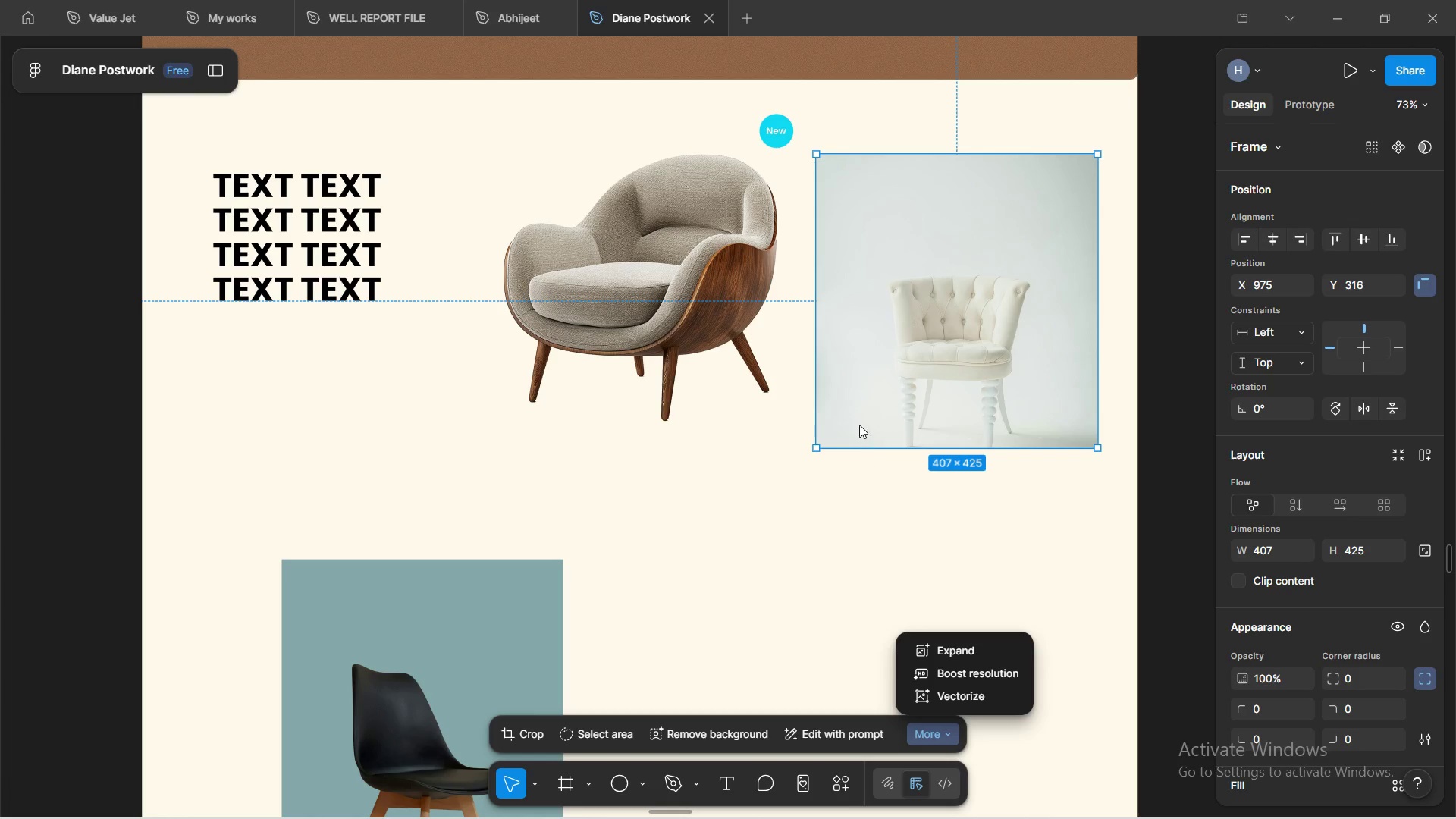 
left_click([861, 412])
 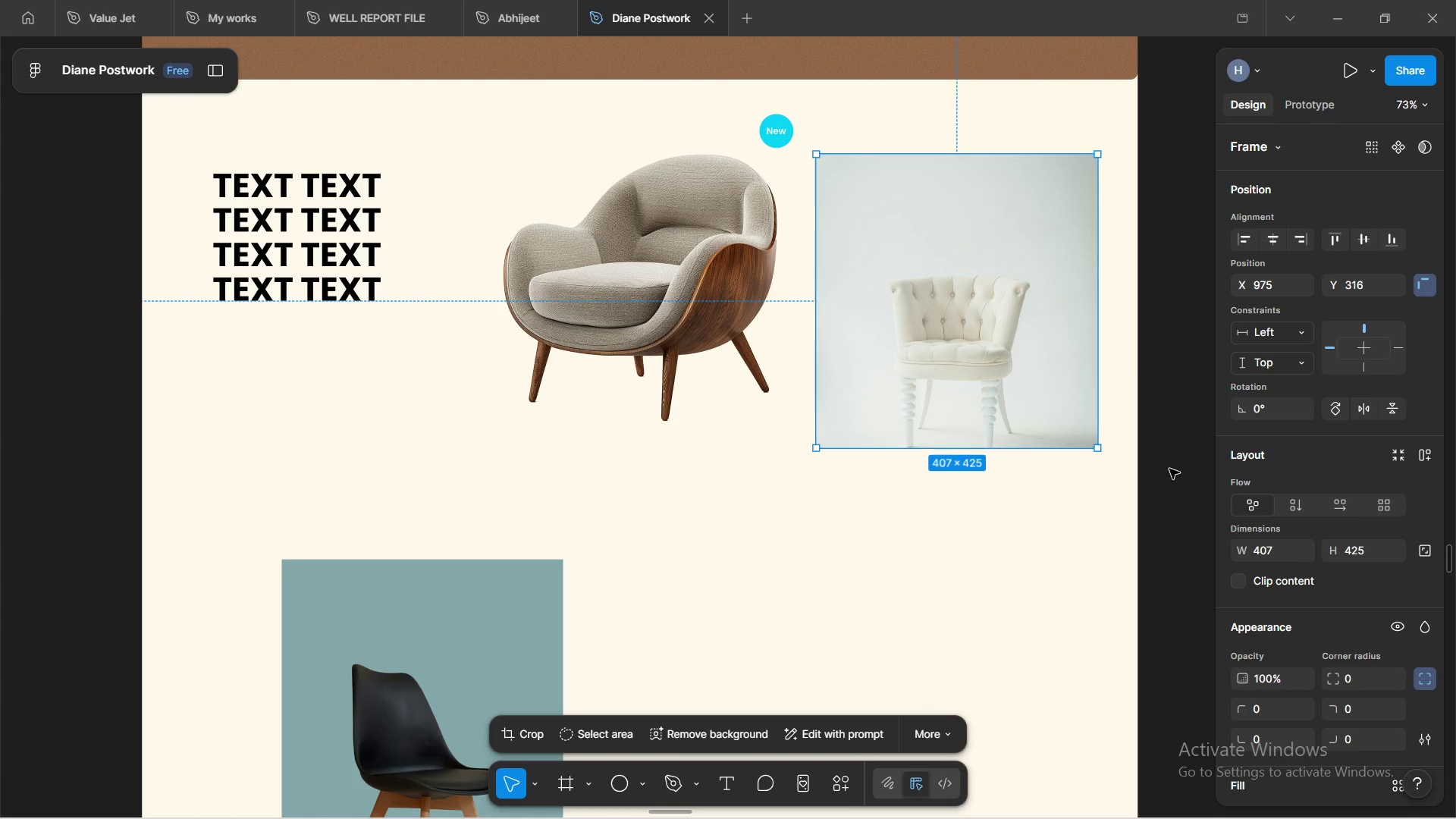 
scroll: coordinate [1345, 469], scroll_direction: down, amount: 12.0
 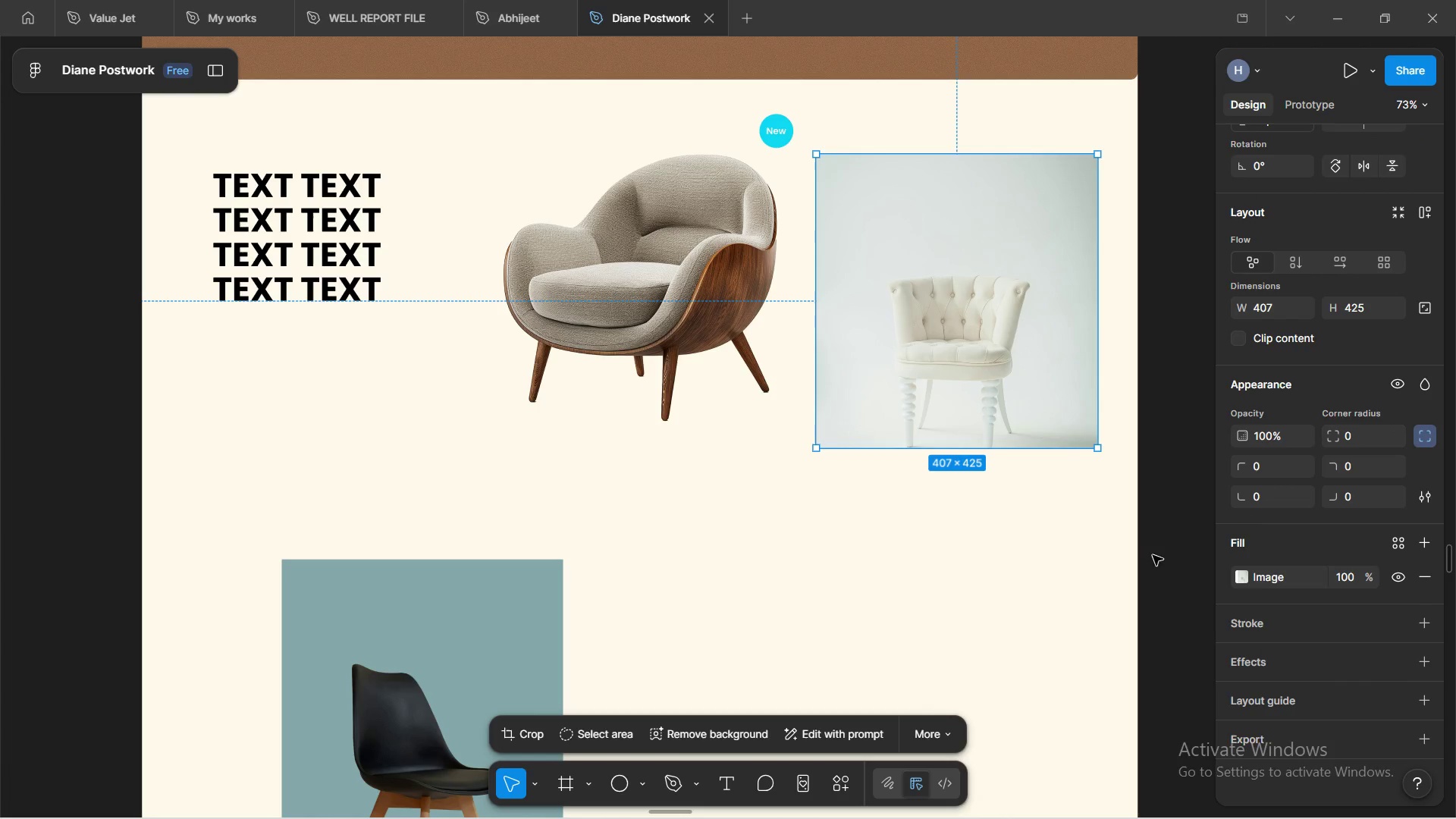 
right_click([961, 353])
 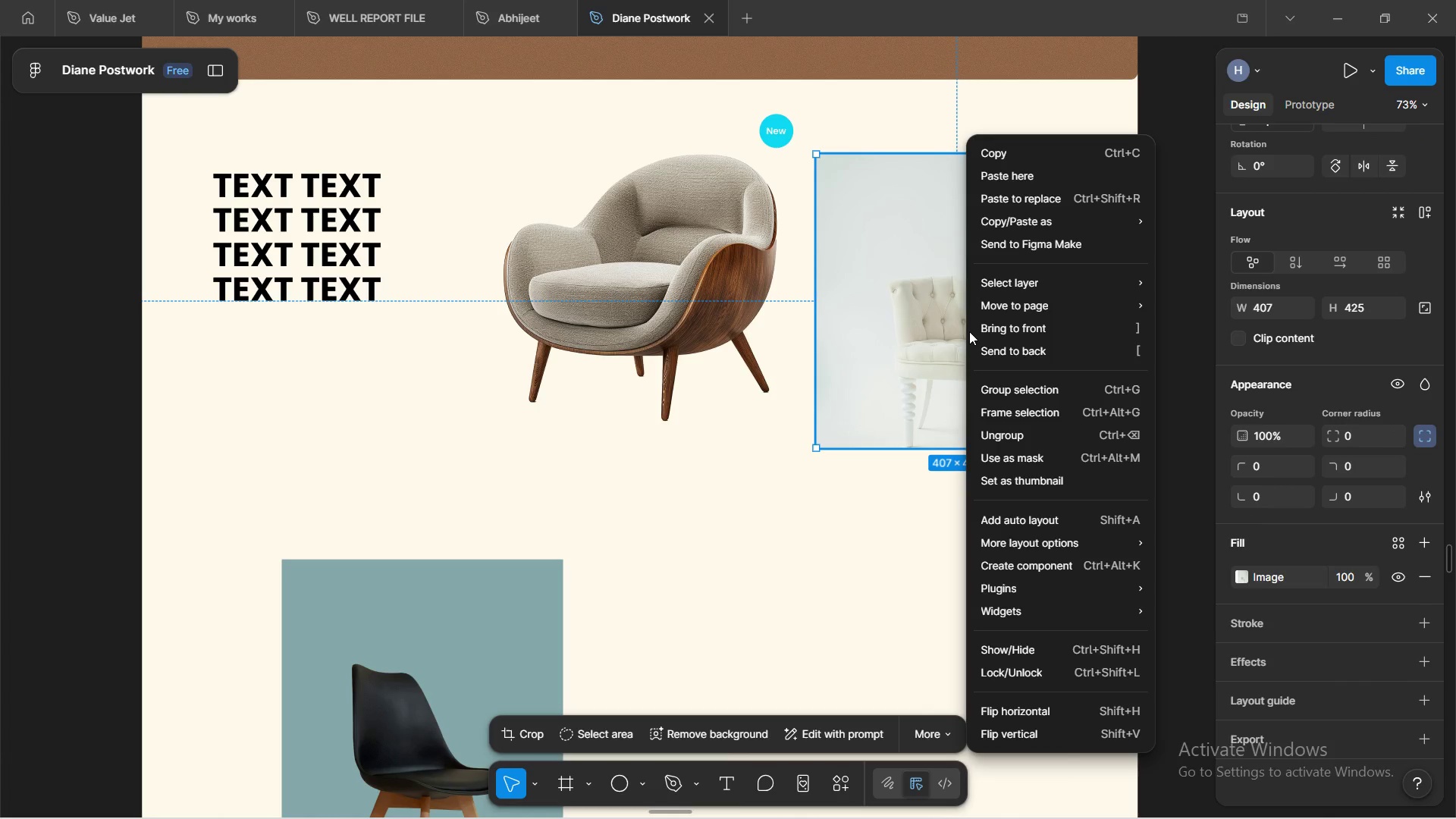 
wait(5.03)
 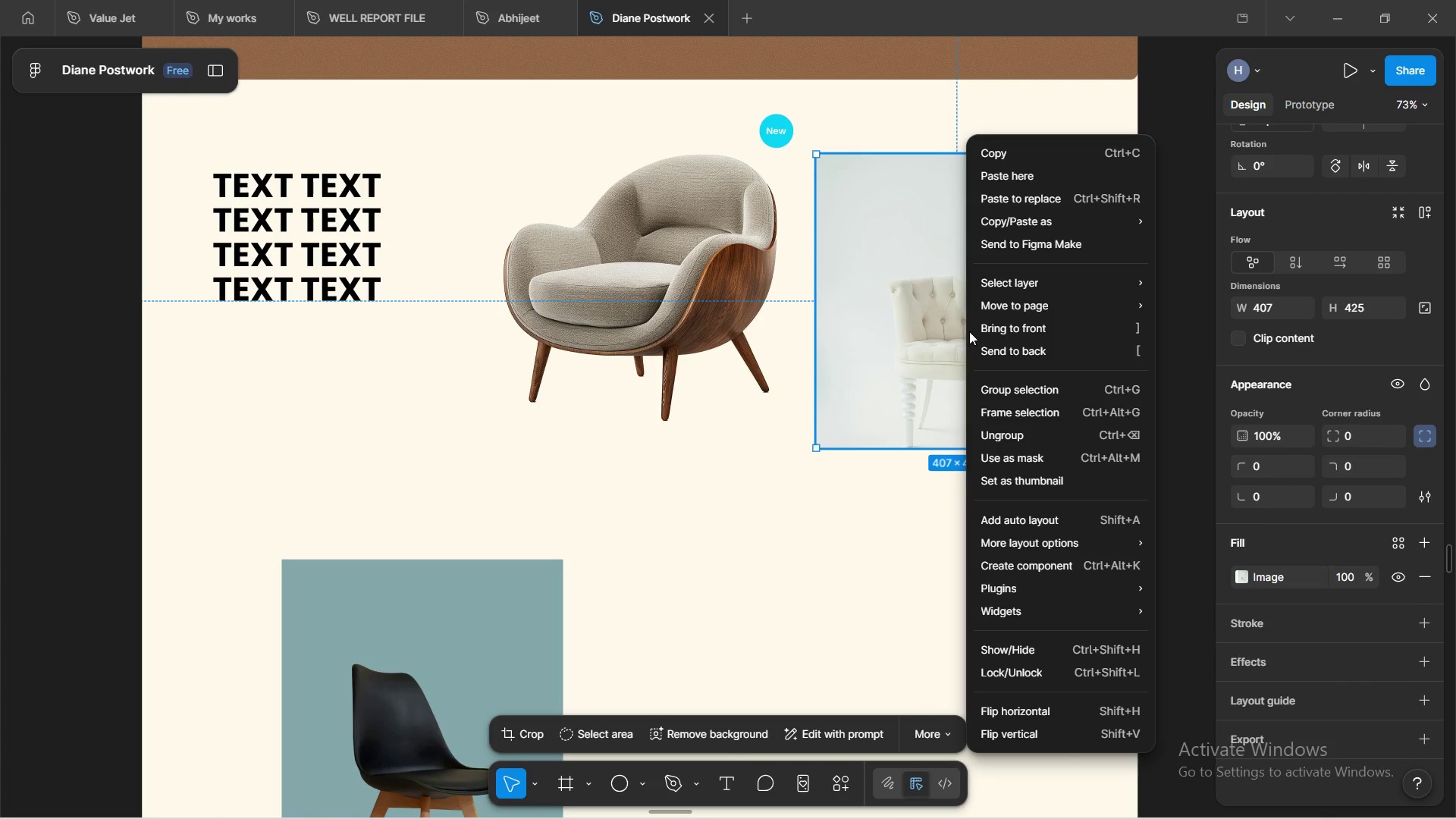 
left_click([852, 506])
 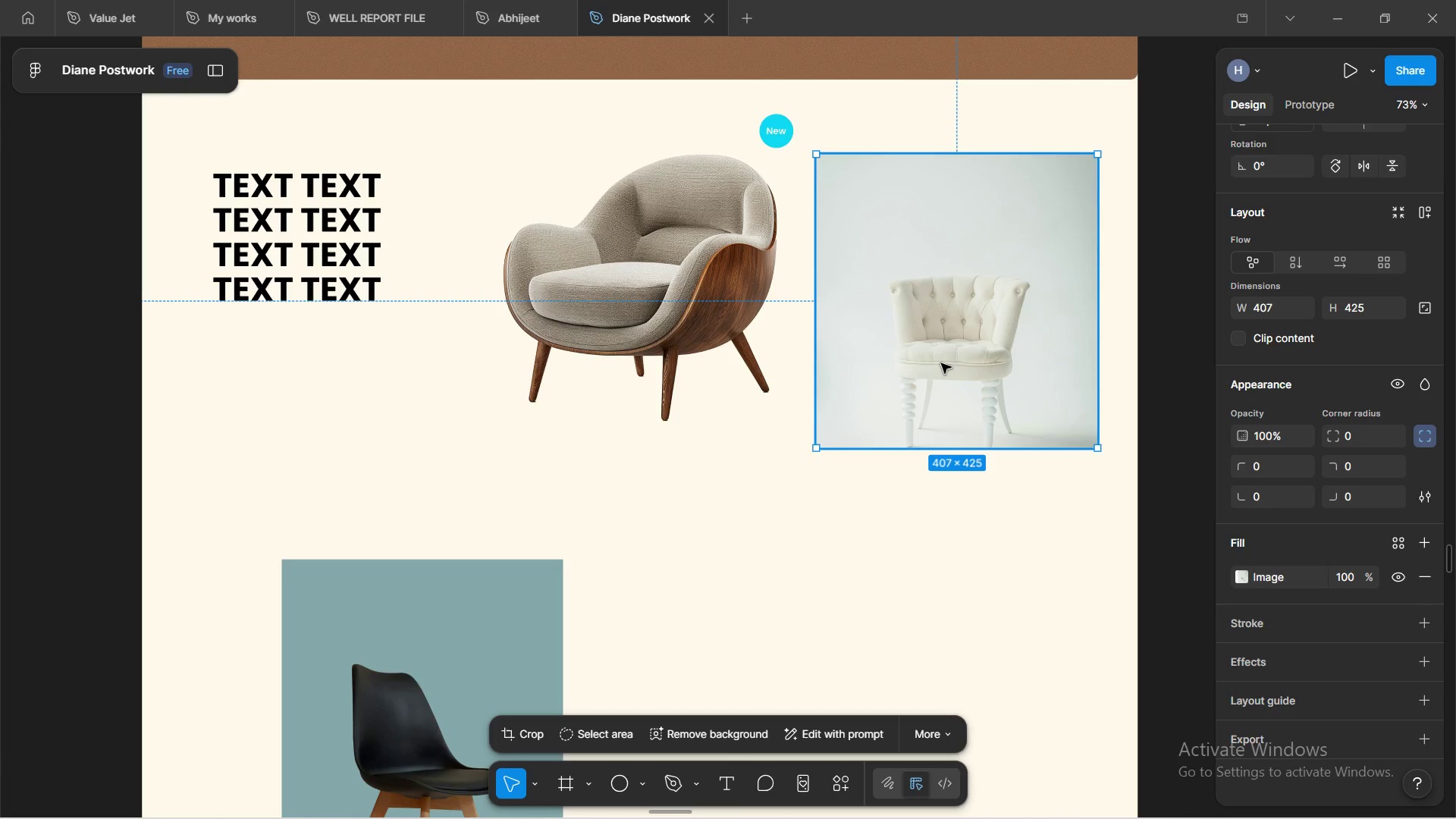 
double_click([941, 363])
 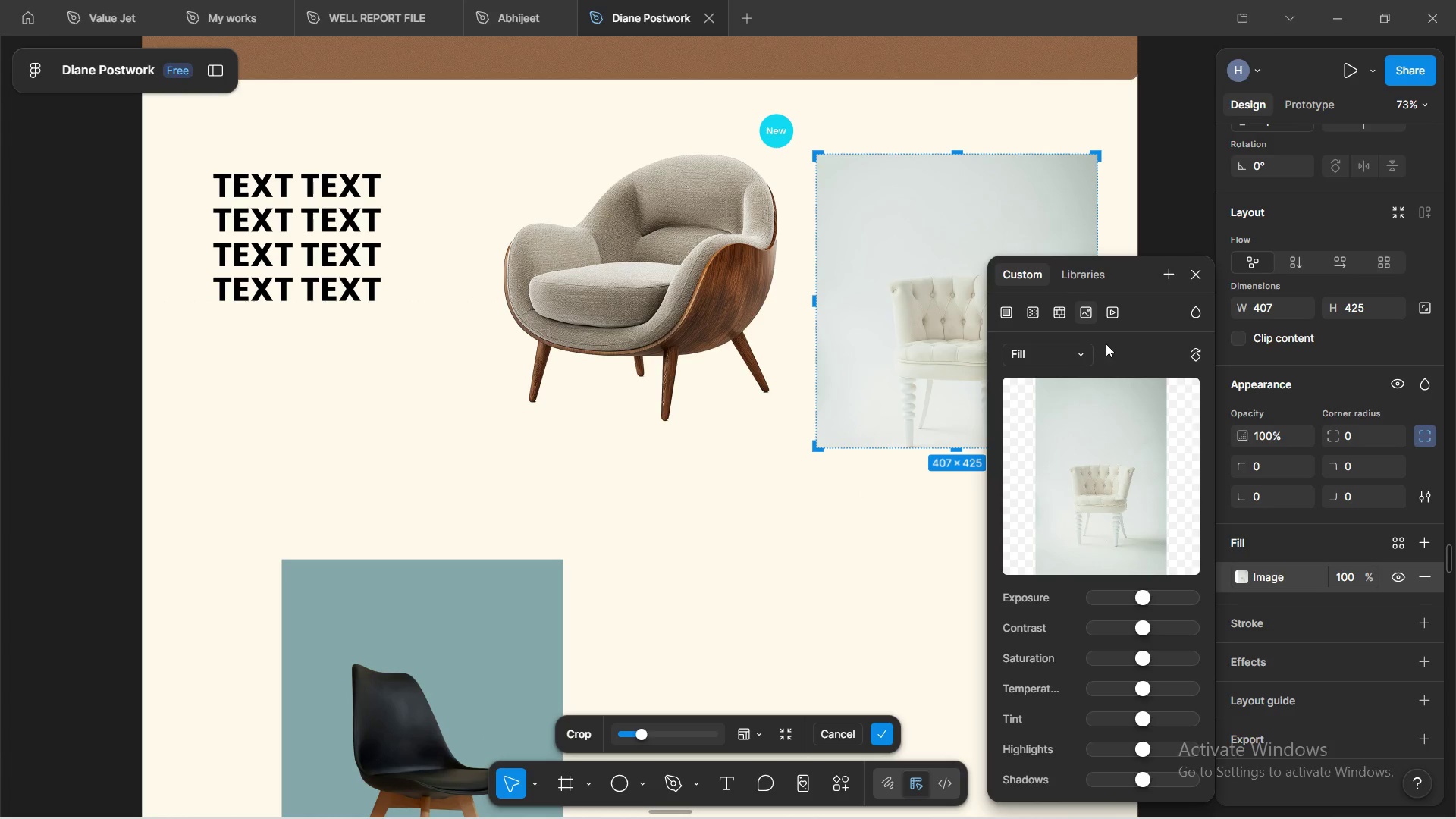 
left_click([1068, 353])
 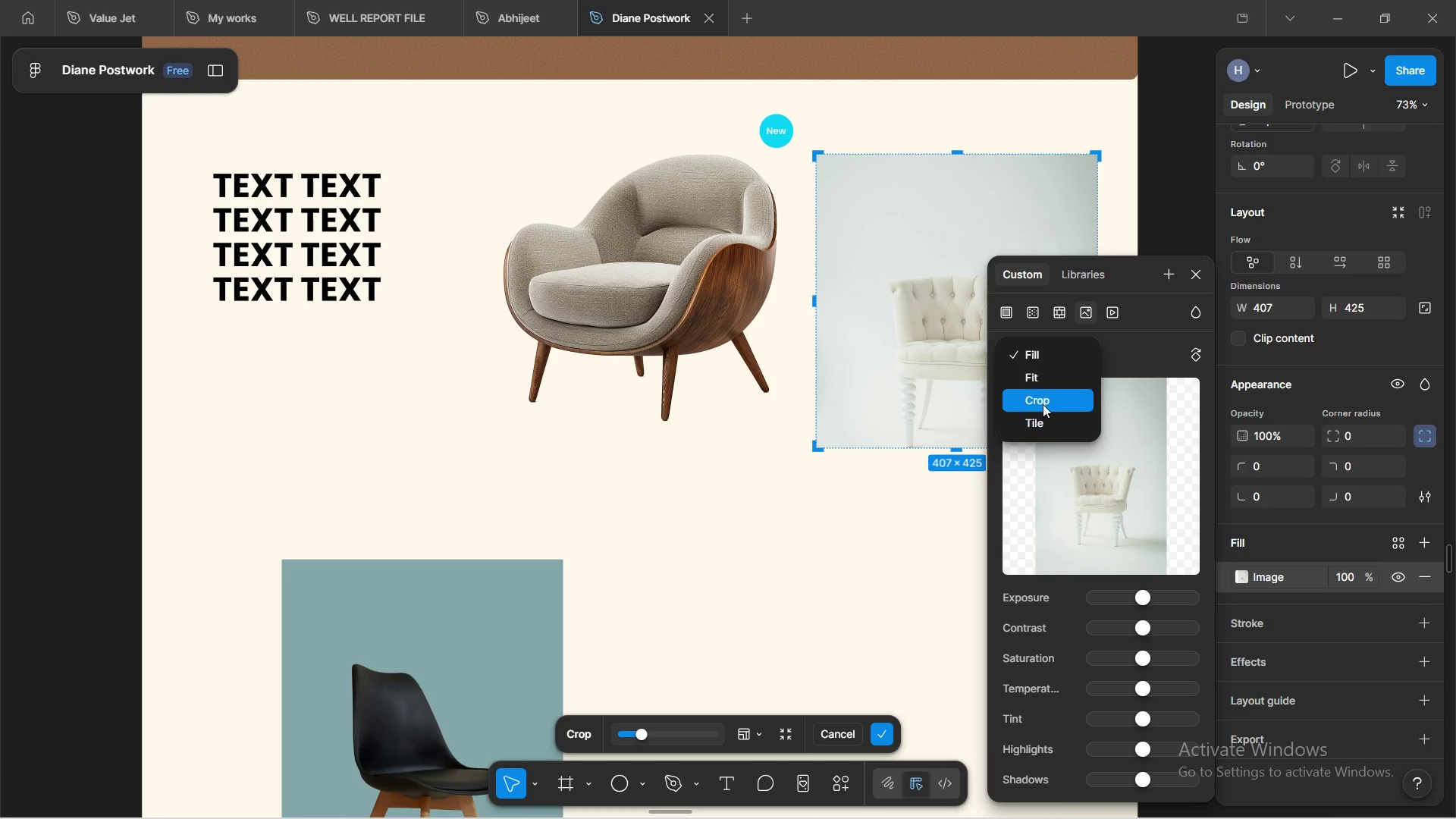 
left_click([1043, 404])
 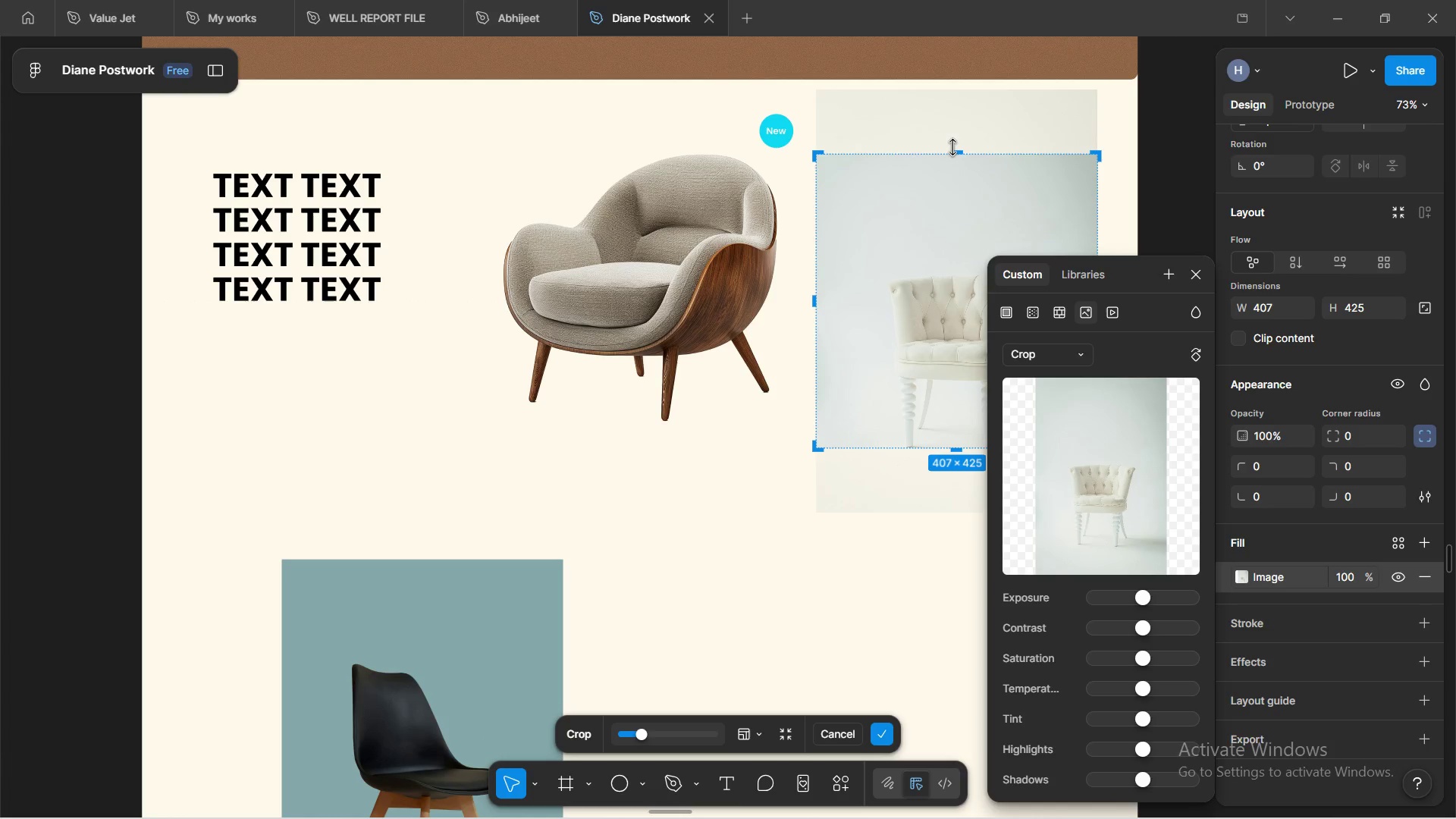 
left_click_drag(start_coordinate=[960, 157], to_coordinate=[964, 256])
 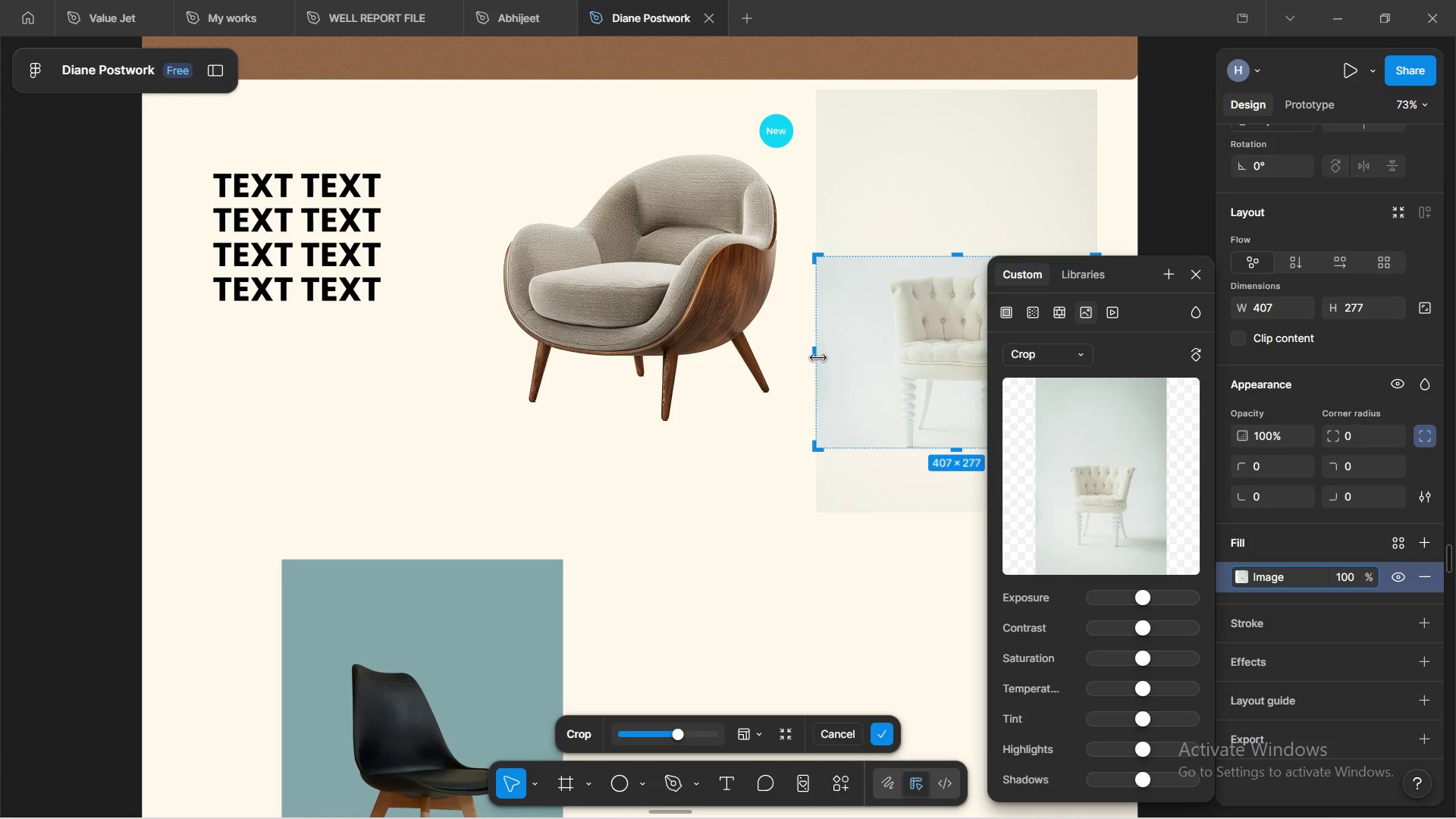 
left_click_drag(start_coordinate=[817, 359], to_coordinate=[886, 346])
 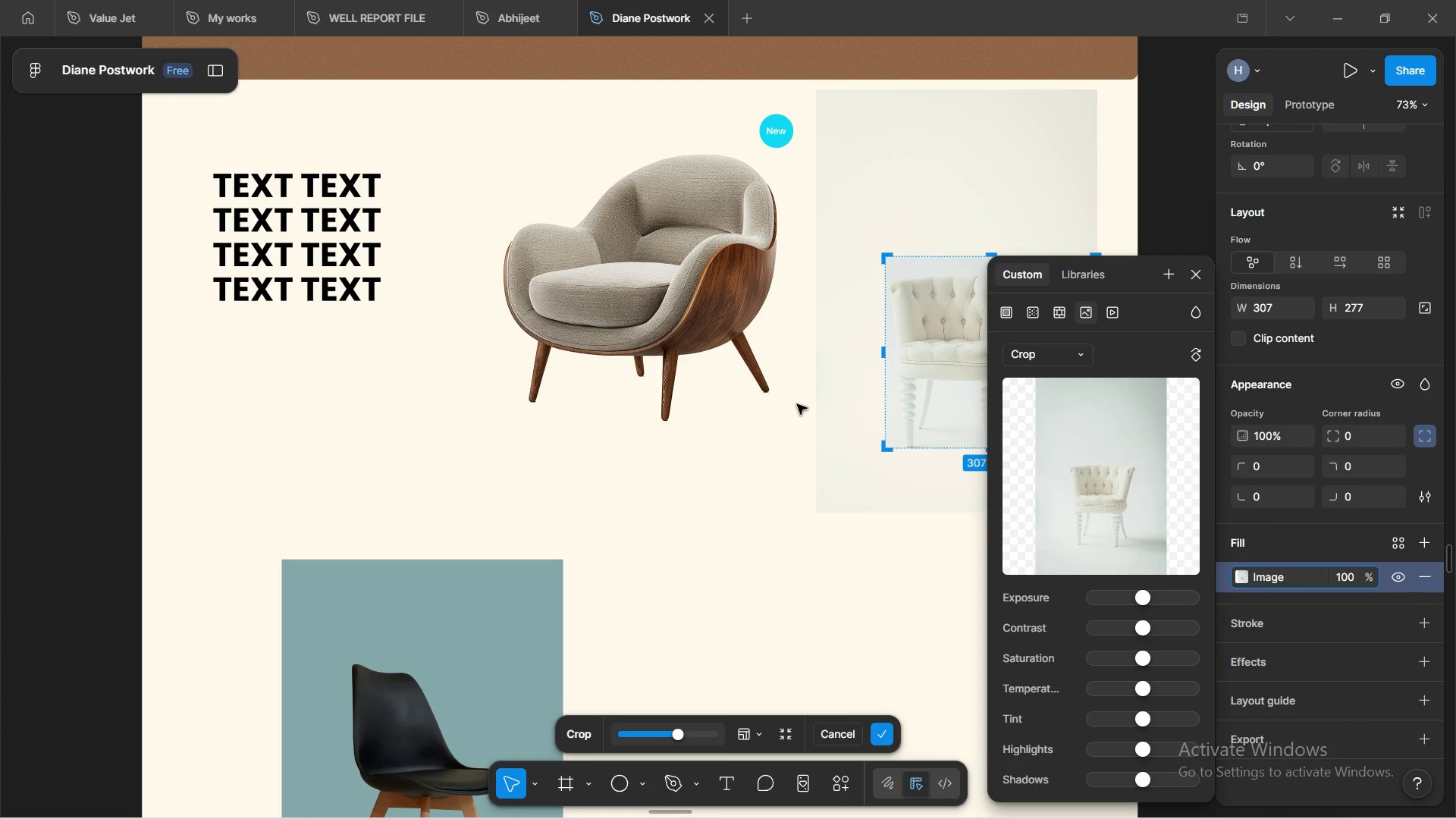 
hold_key(key=ShiftLeft, duration=0.98)
 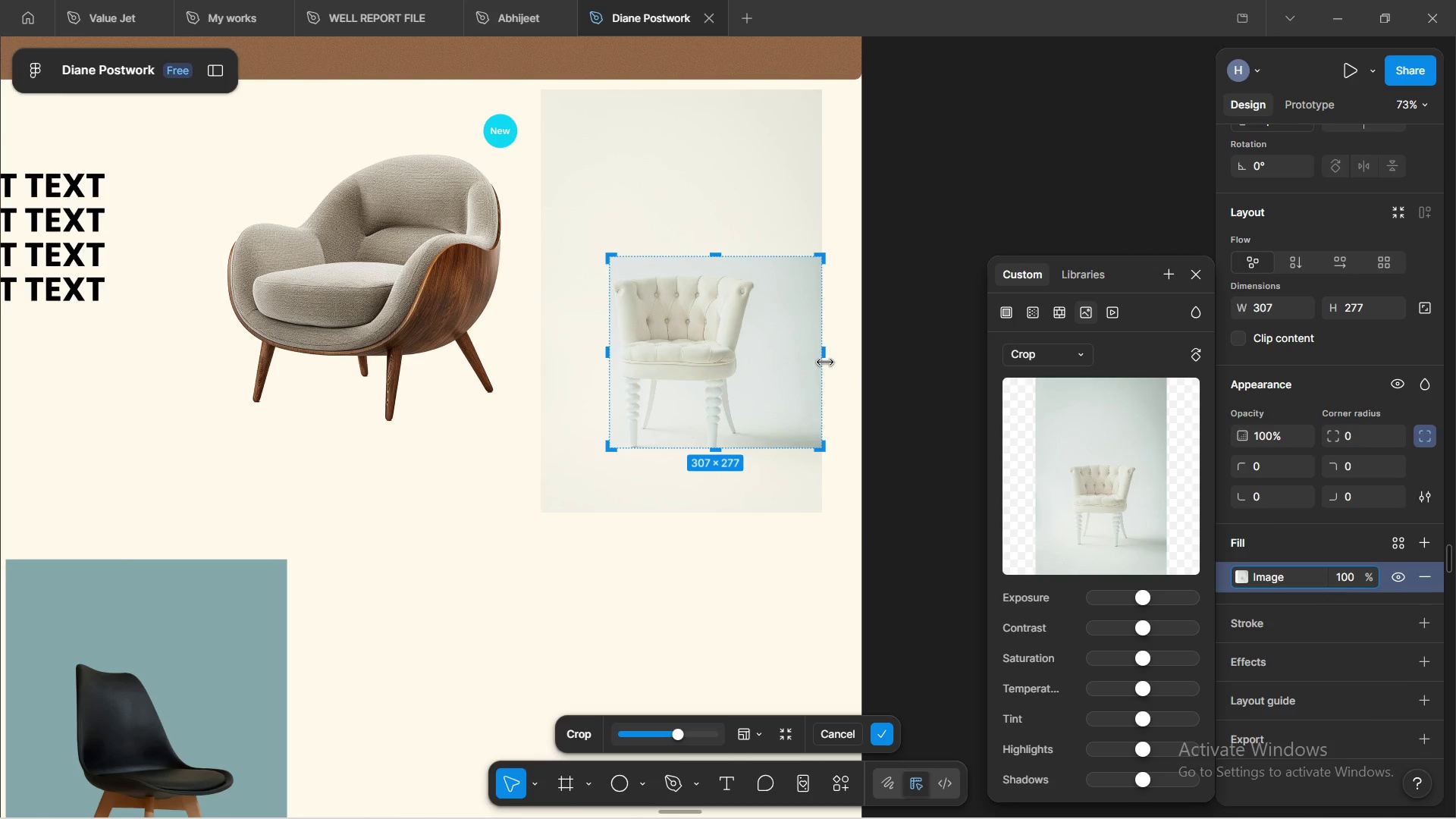 
key(Control+Shift+ControlLeft)
 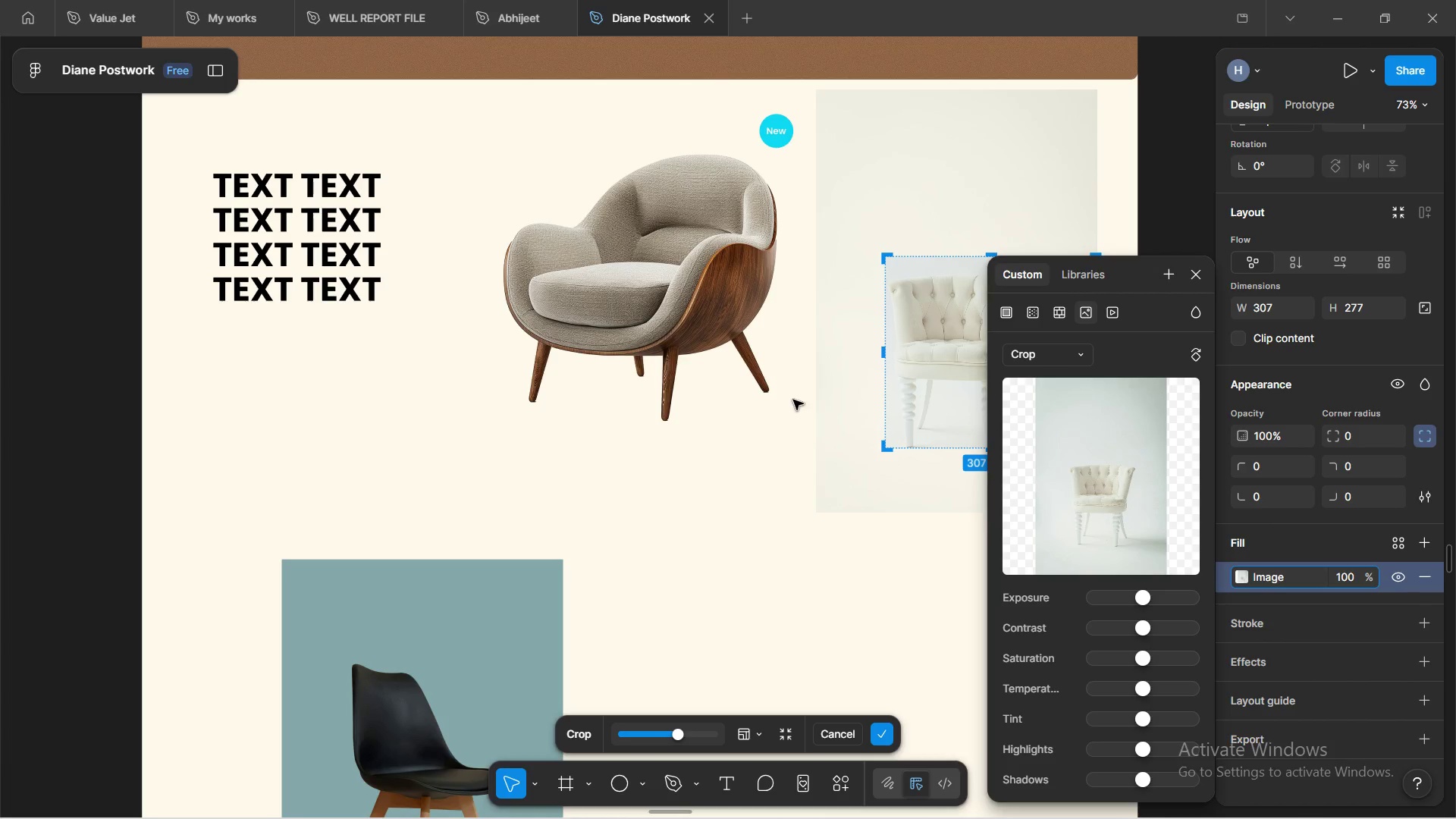 
scroll: coordinate [794, 400], scroll_direction: down, amount: 7.0
 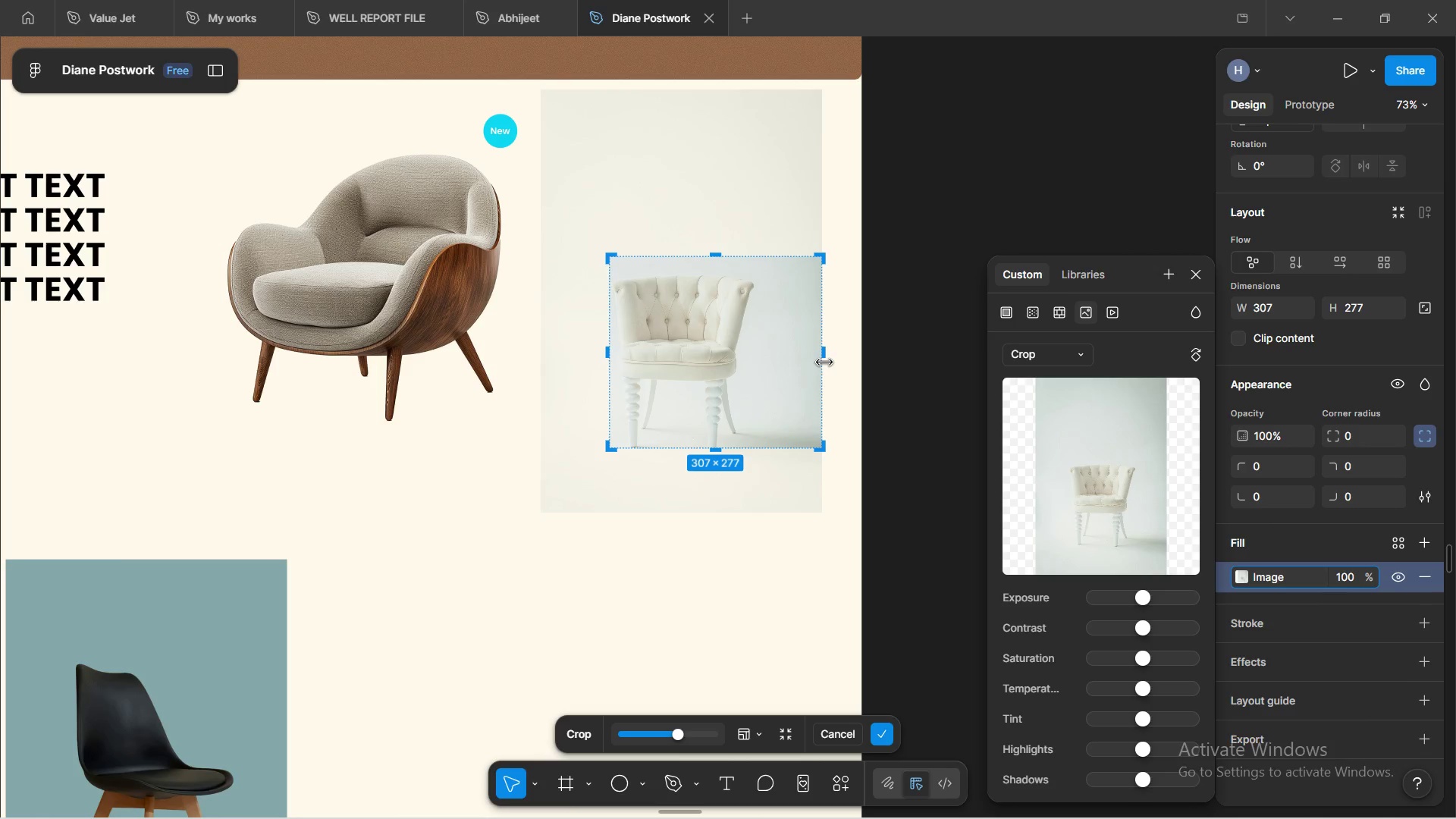 
left_click_drag(start_coordinate=[824, 362], to_coordinate=[760, 345])
 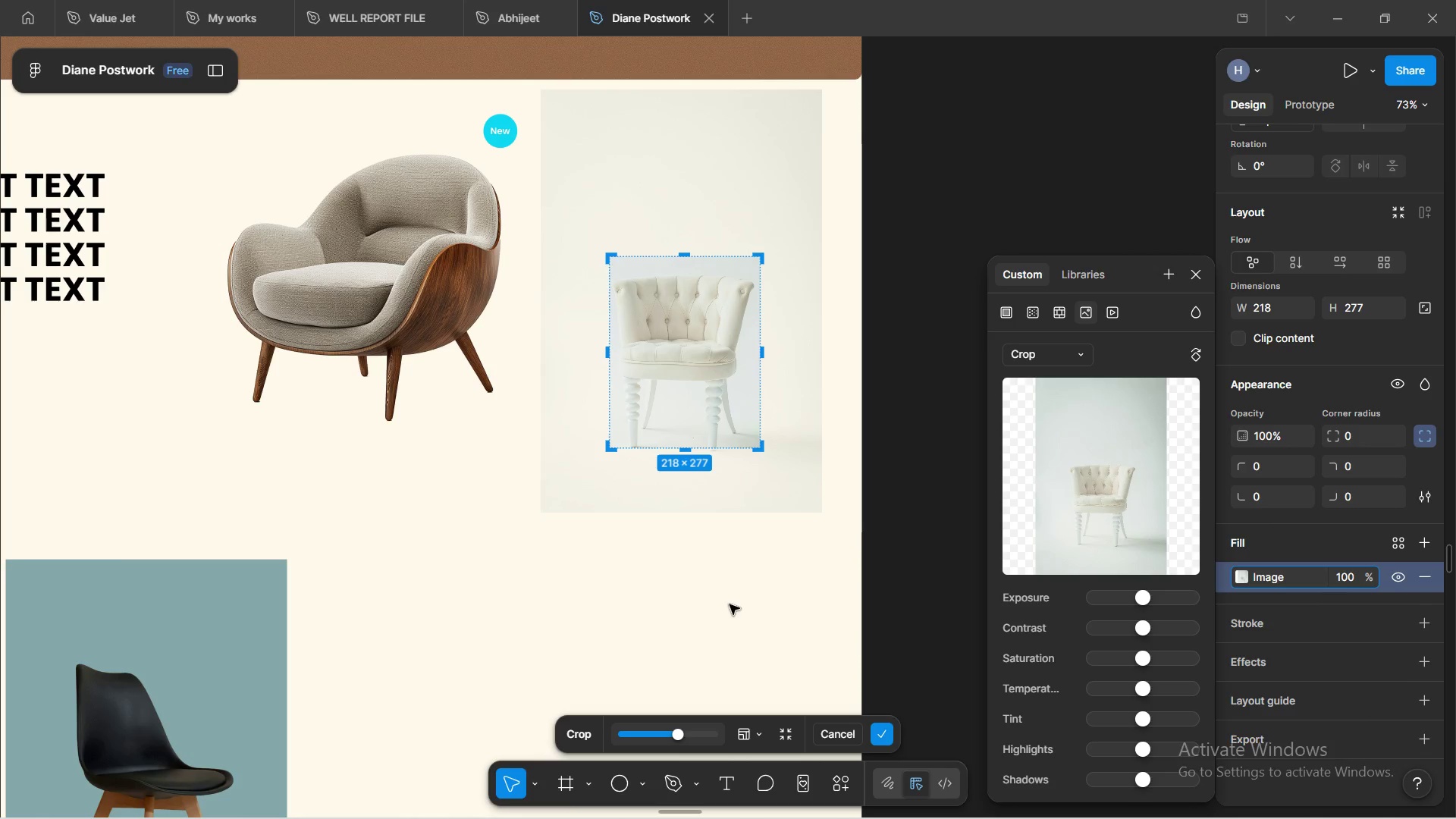 
left_click([728, 602])
 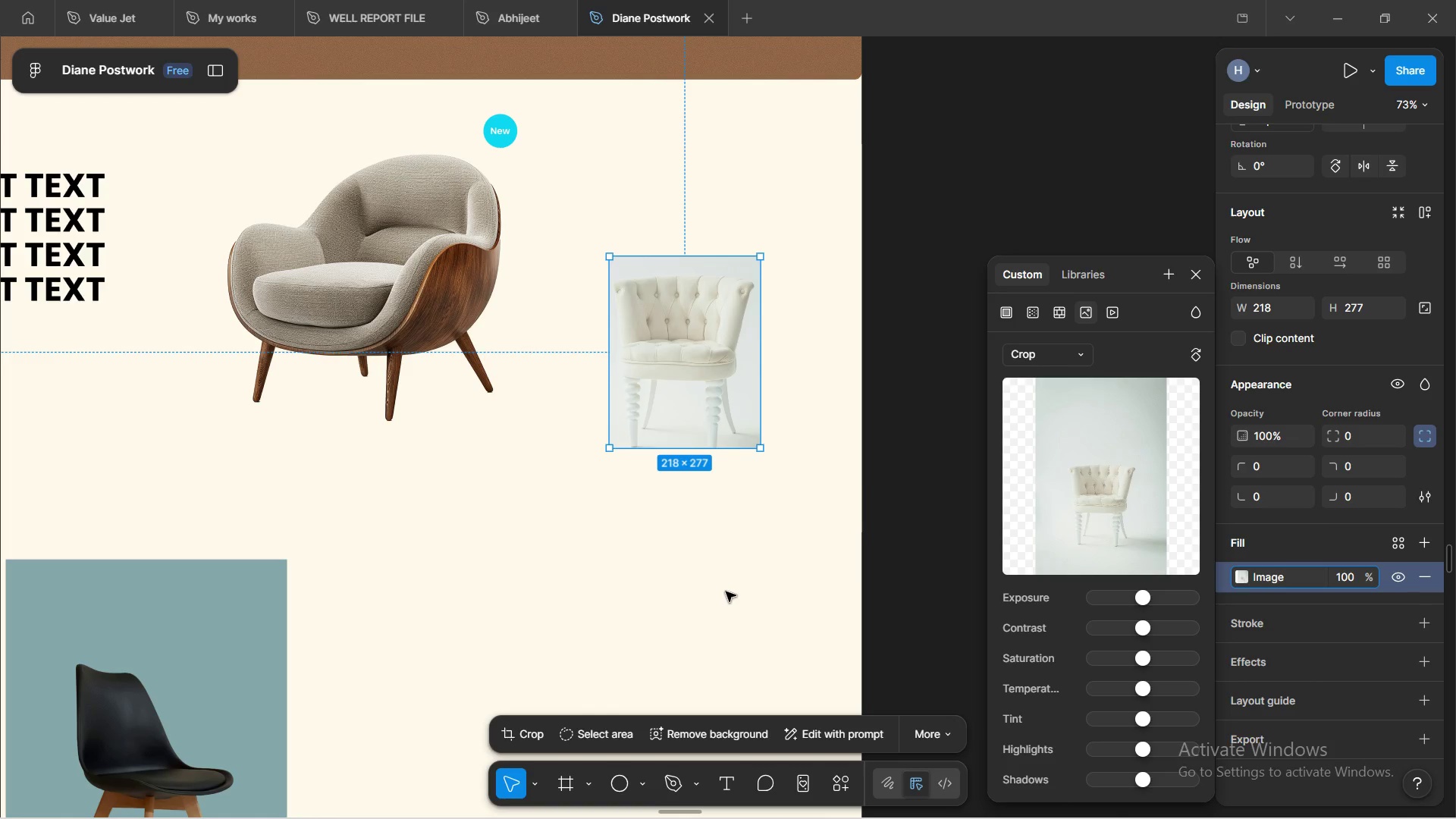 
left_click([724, 571])
 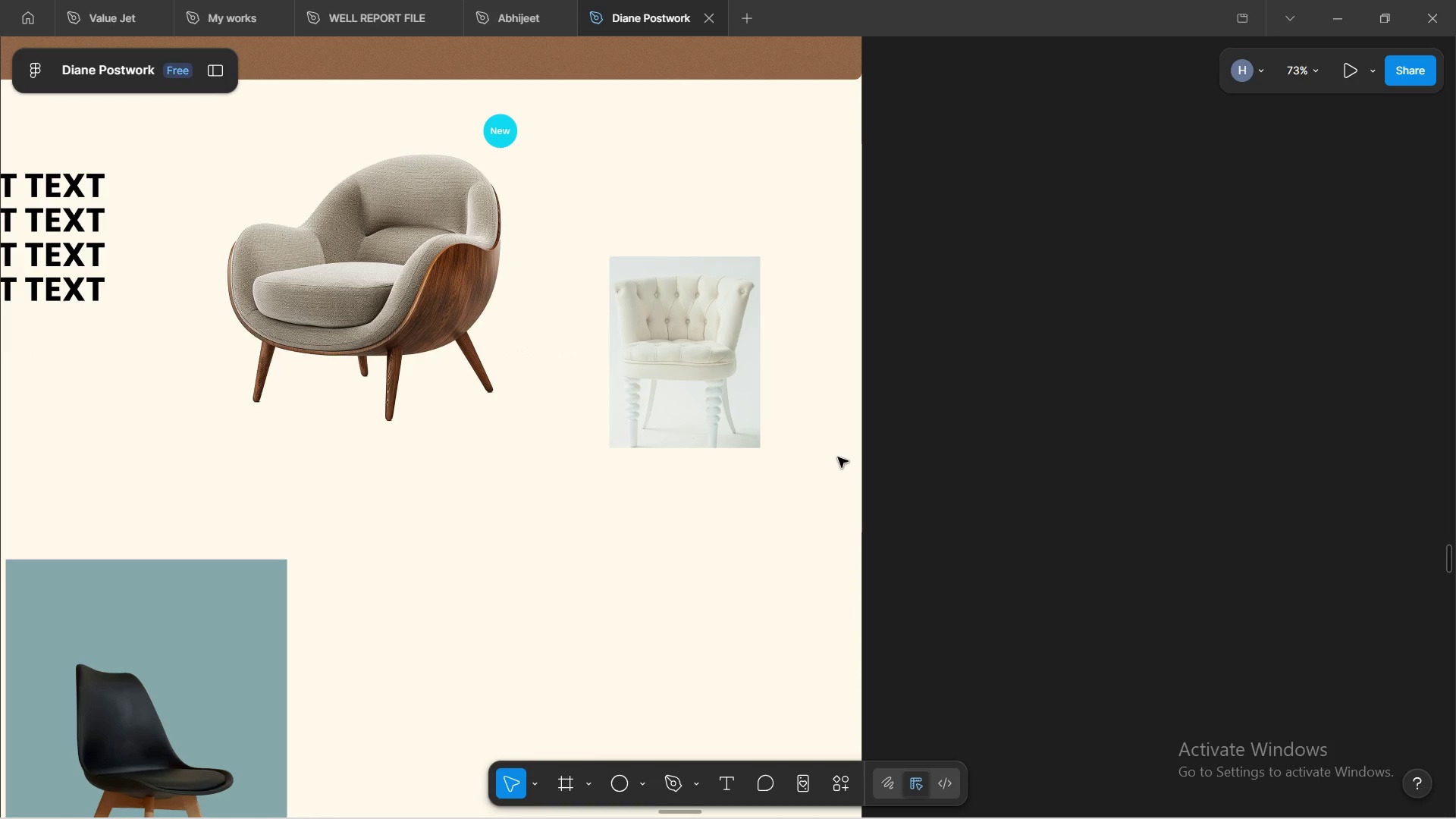 
key(Control+Z)
 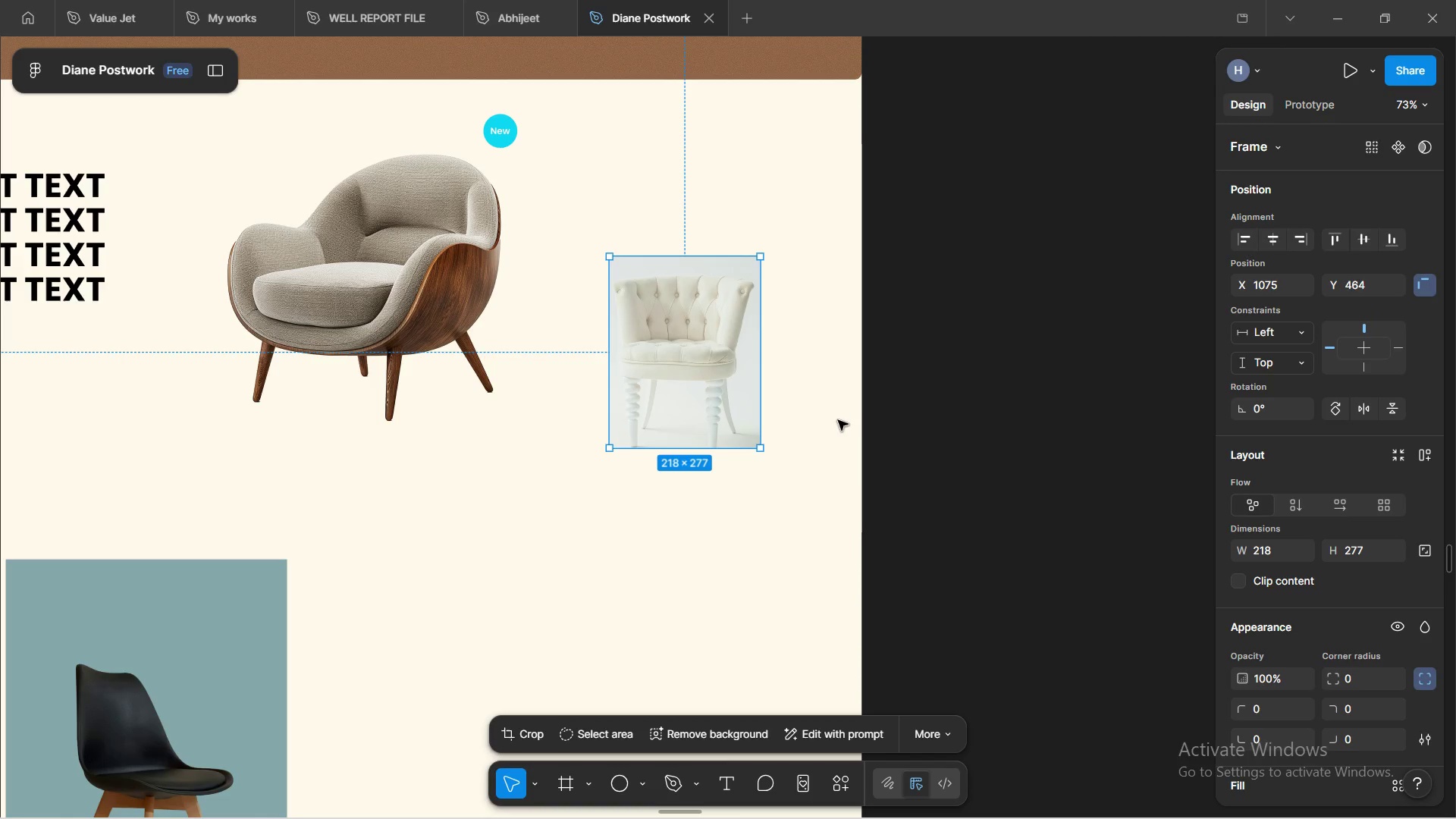 
key(Control+Z)
 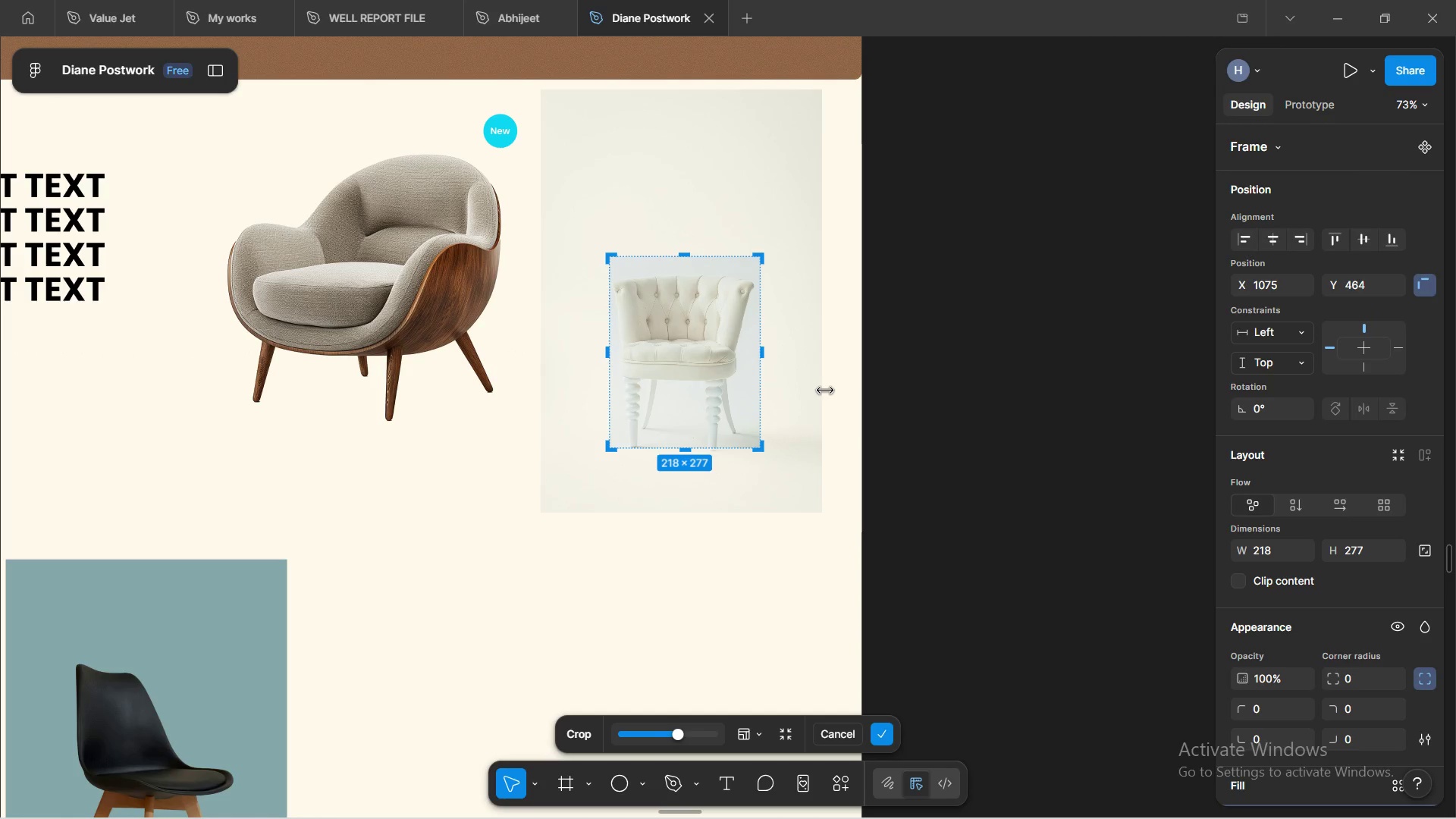 
key(Control+Z)
 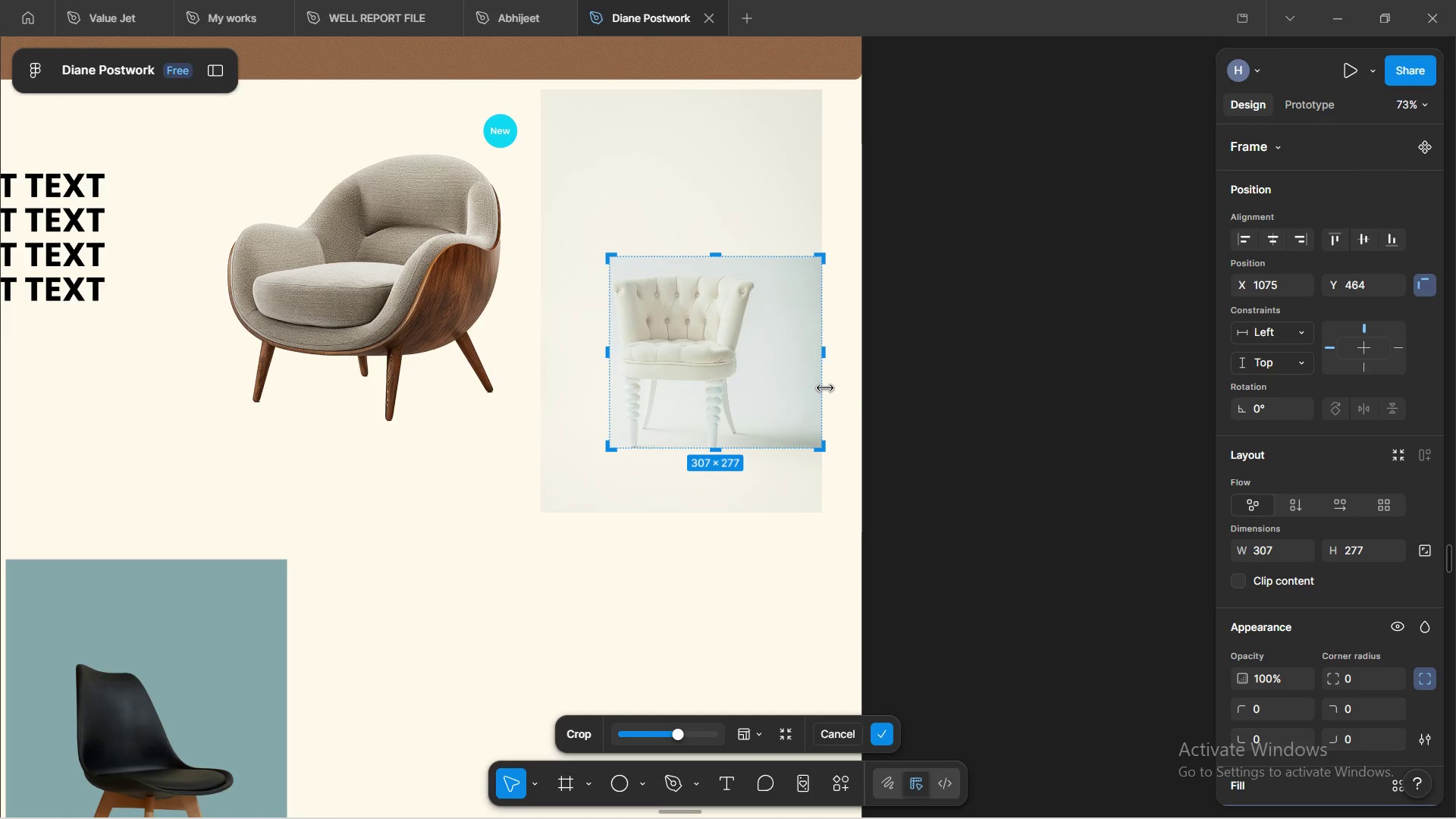 
key(Control+Z)
 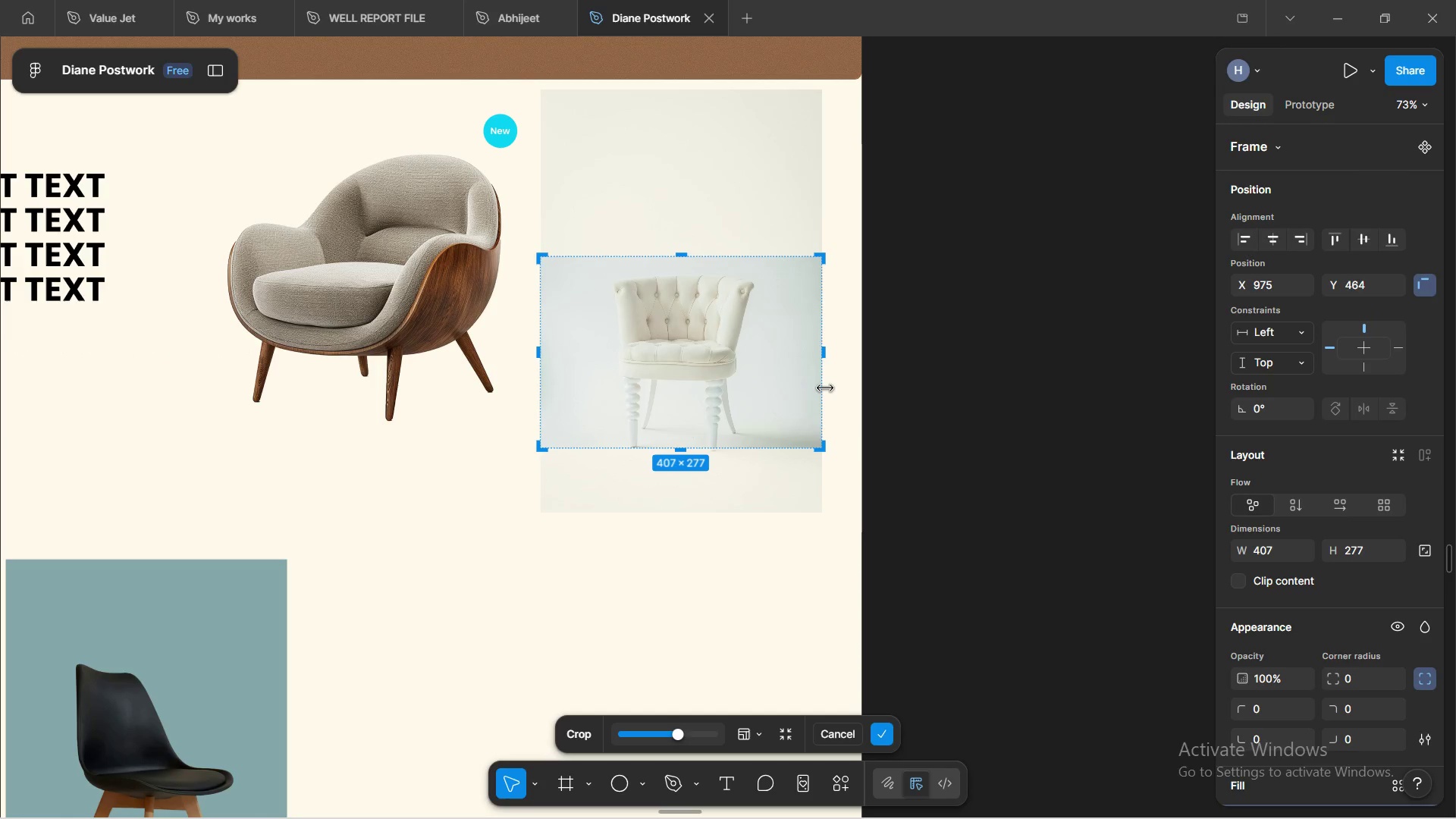 
key(Control+Z)
 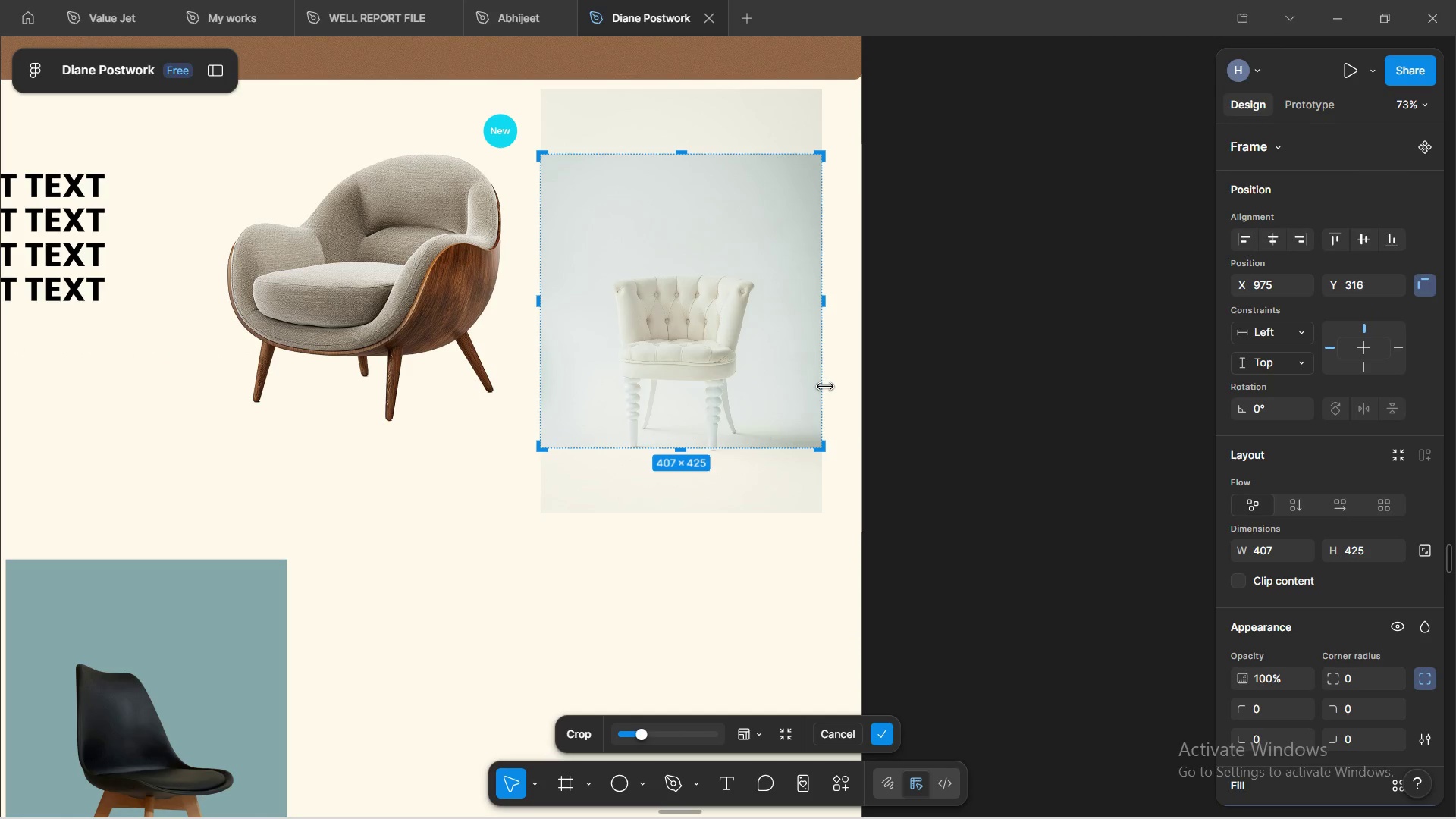 
key(Control+Z)
 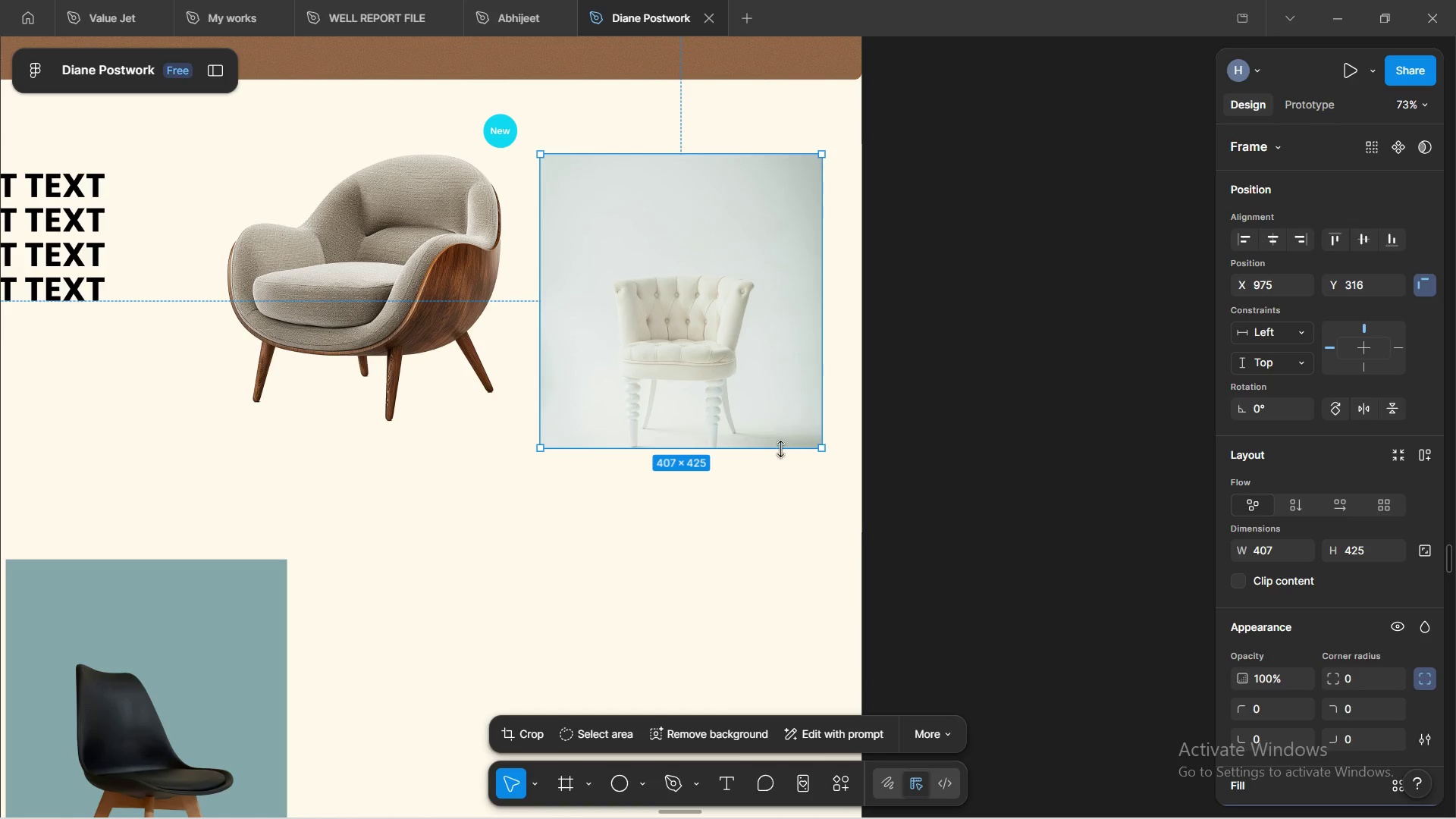 
hold_key(key=ShiftLeft, duration=1.5)
left_click_drag(start_coordinate=[820, 453], to_coordinate=[711, 318])
 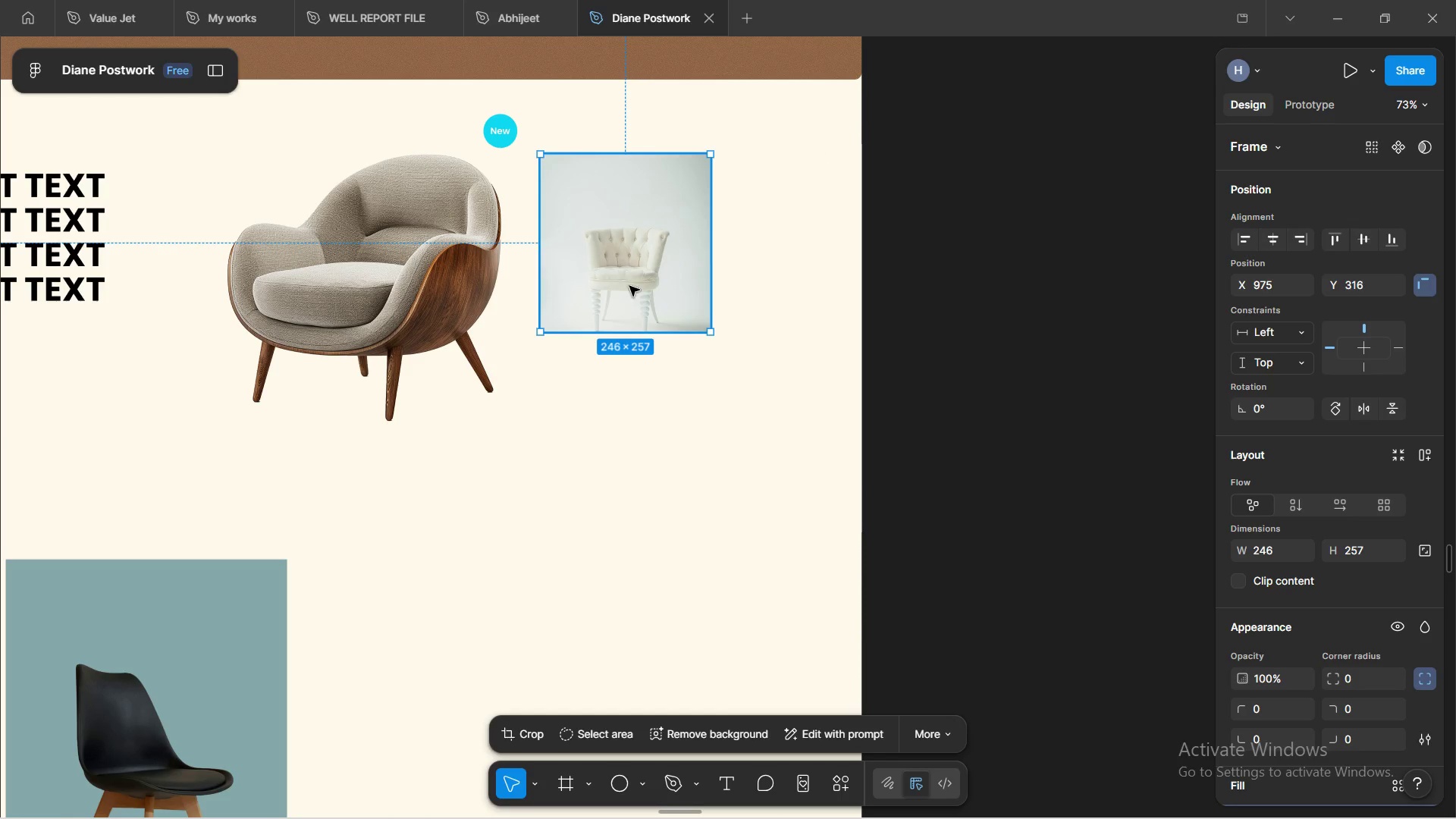 
hold_key(key=ShiftLeft, duration=1.52)
 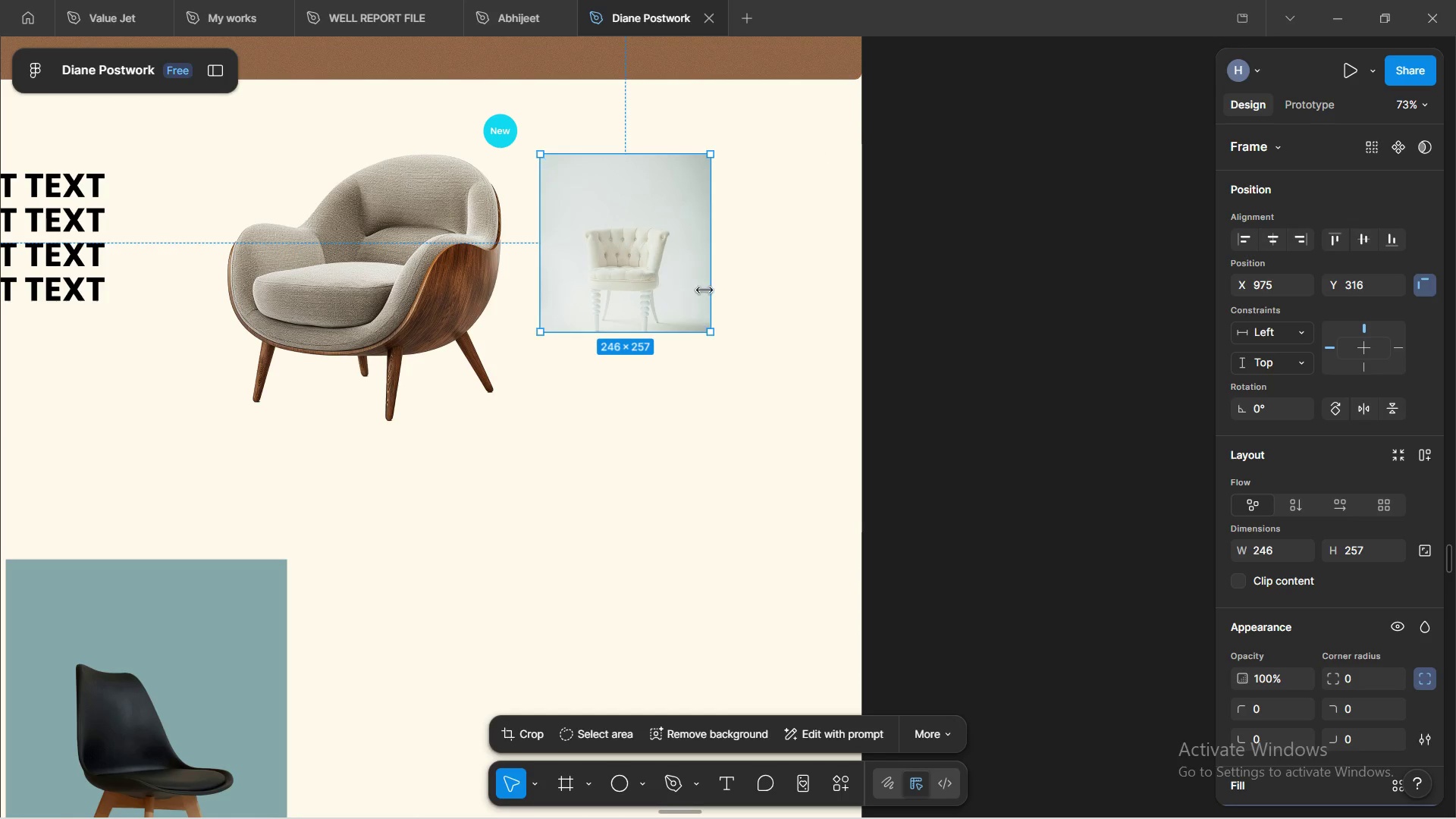 
hold_key(key=ShiftLeft, duration=0.47)
 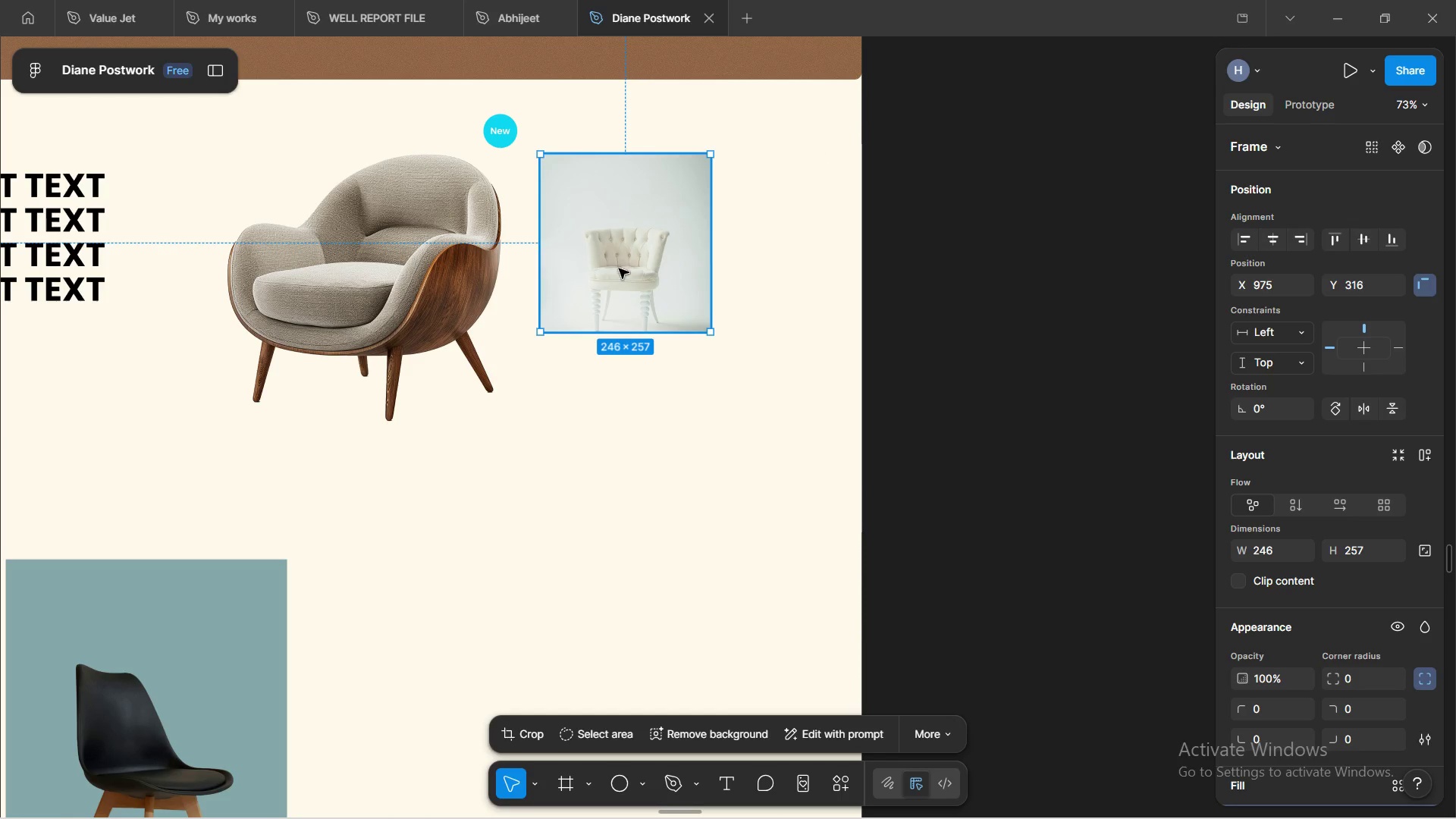 
left_click_drag(start_coordinate=[616, 265], to_coordinate=[637, 315])
 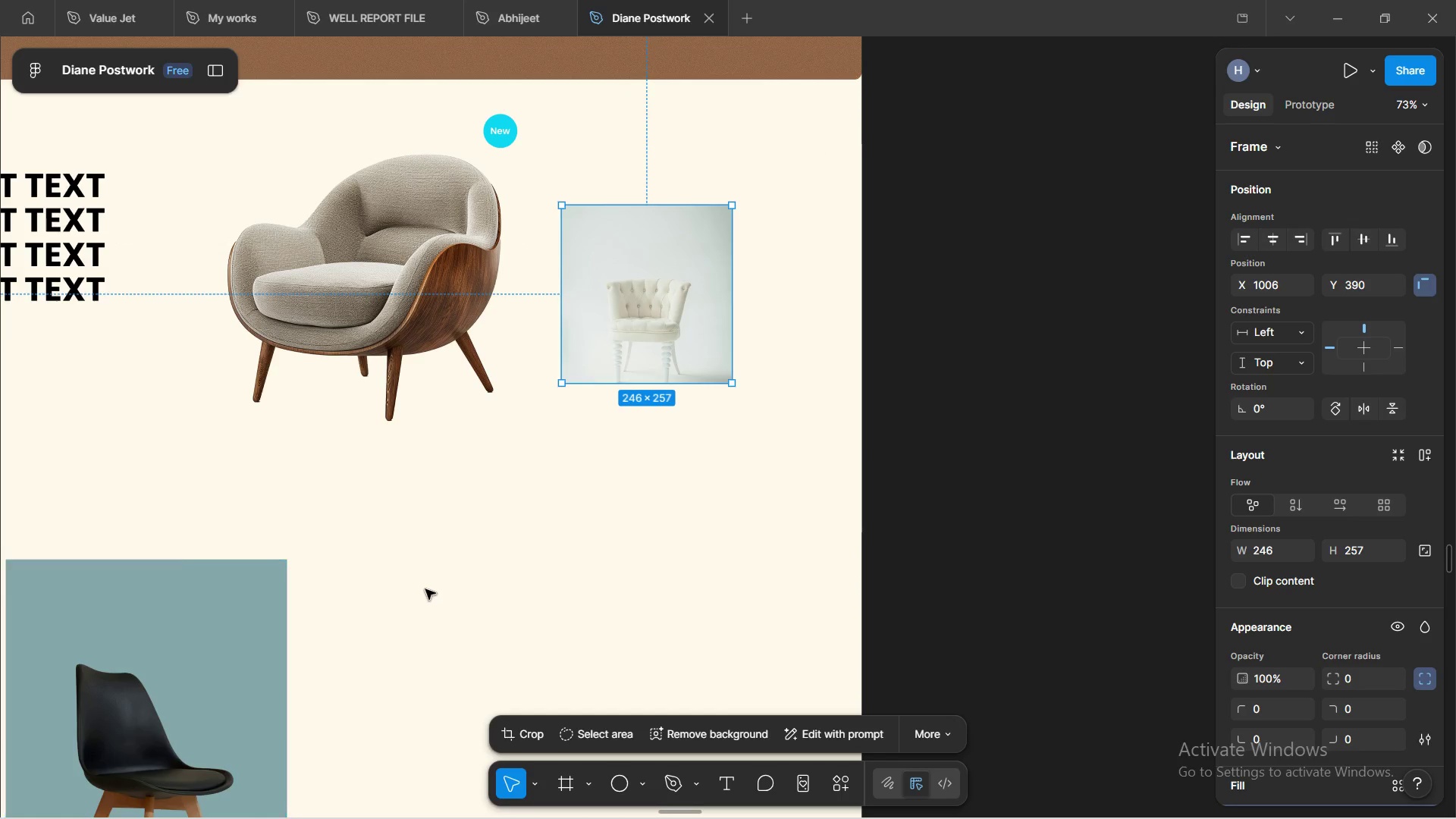 
scroll: coordinate [440, 580], scroll_direction: down, amount: 4.0
 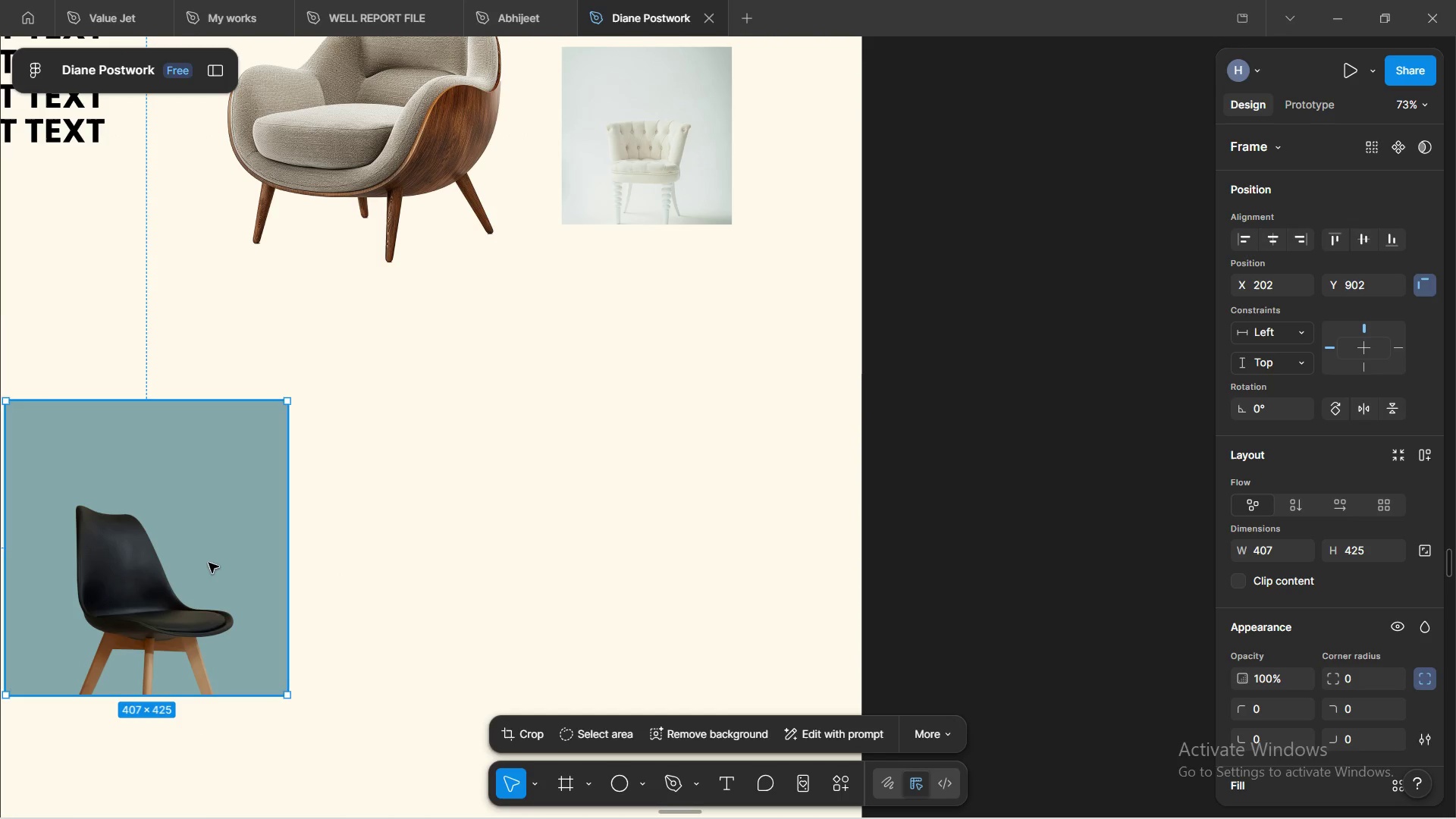 
hold_key(key=ShiftLeft, duration=1.5)
 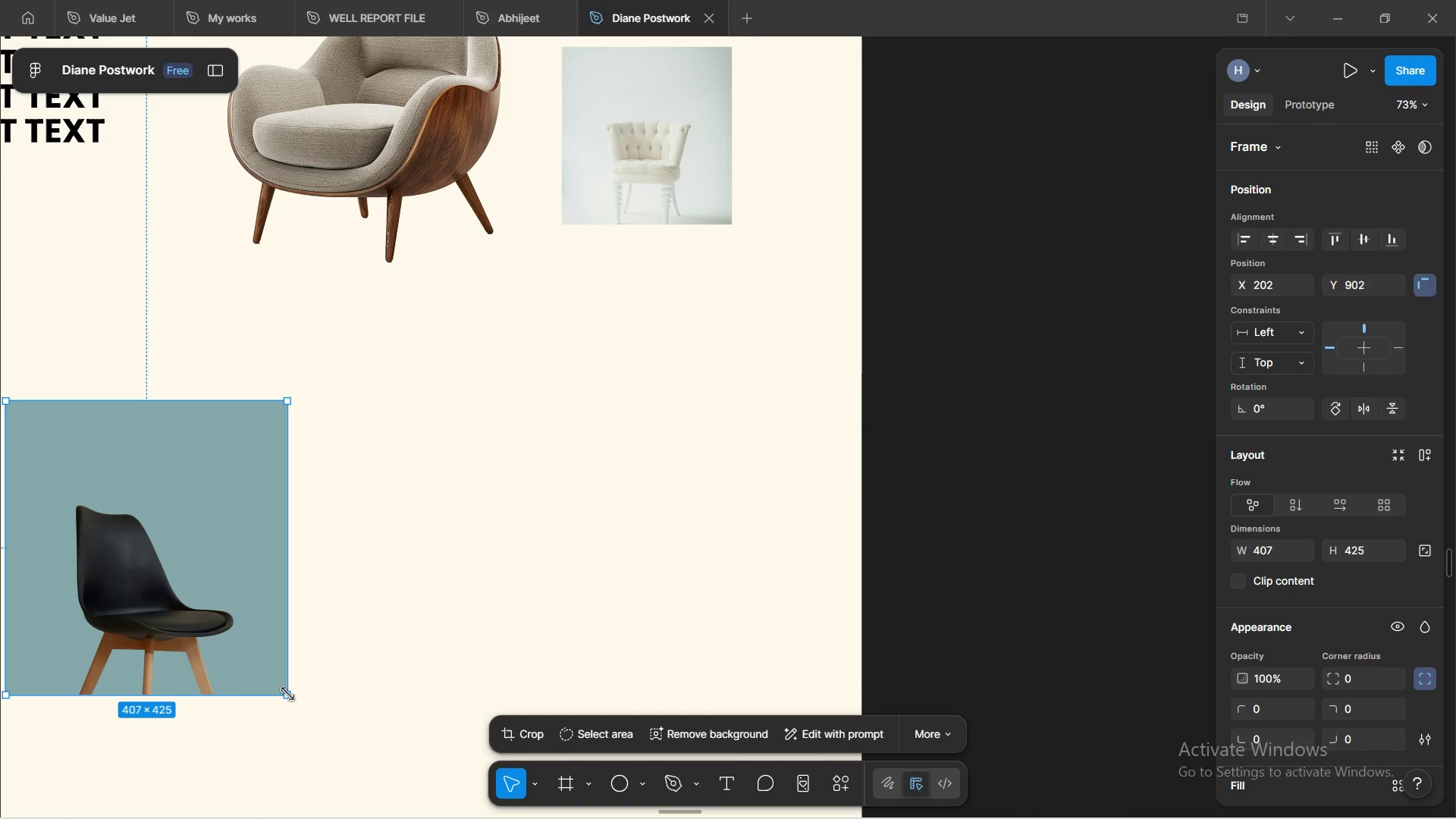 
hold_key(key=ShiftLeft, duration=1.52)
left_click_drag(start_coordinate=[289, 695], to_coordinate=[126, 490])
 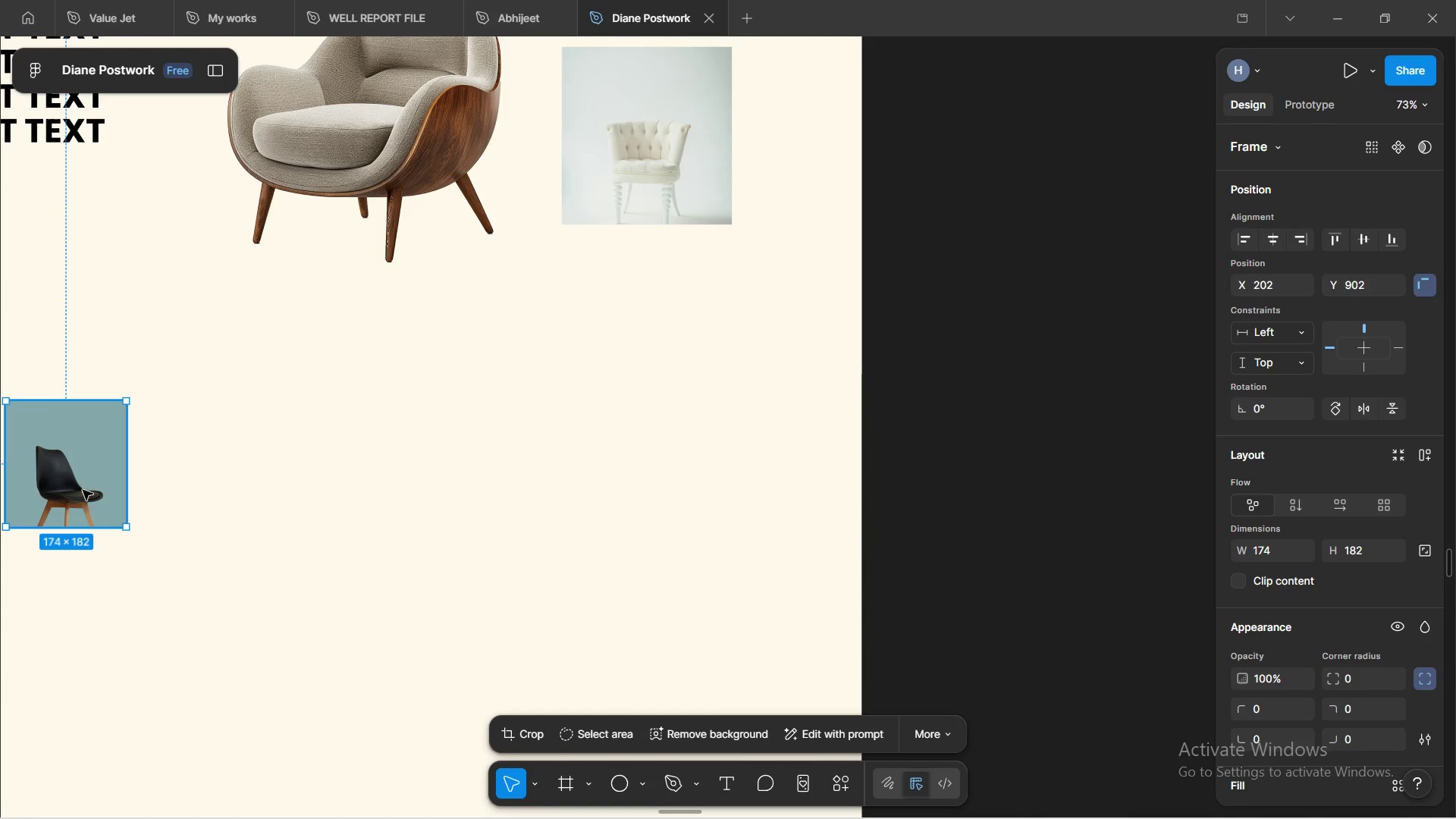 
hold_key(key=ShiftLeft, duration=1.52)
 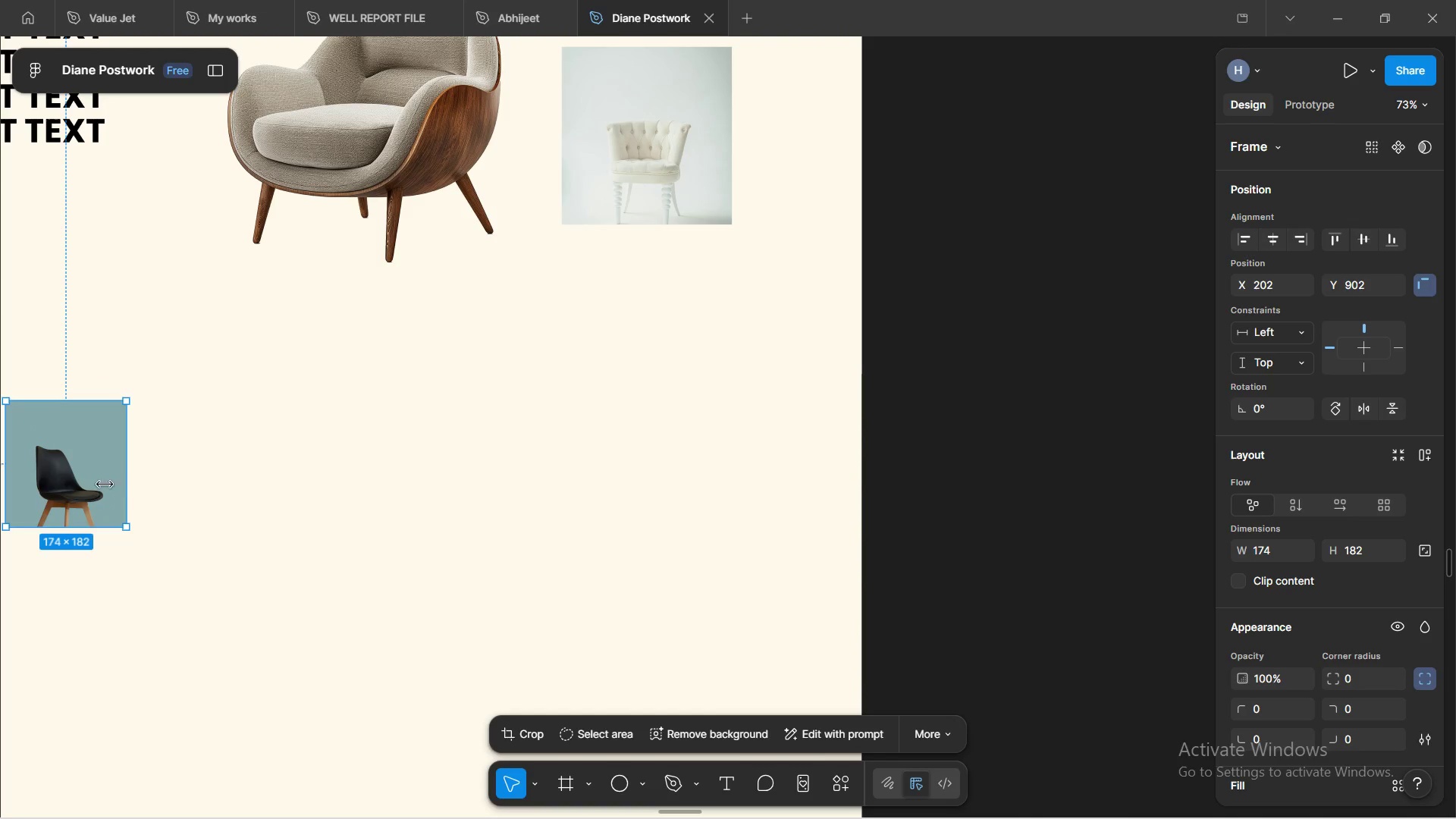 
hold_key(key=ShiftLeft, duration=0.53)
 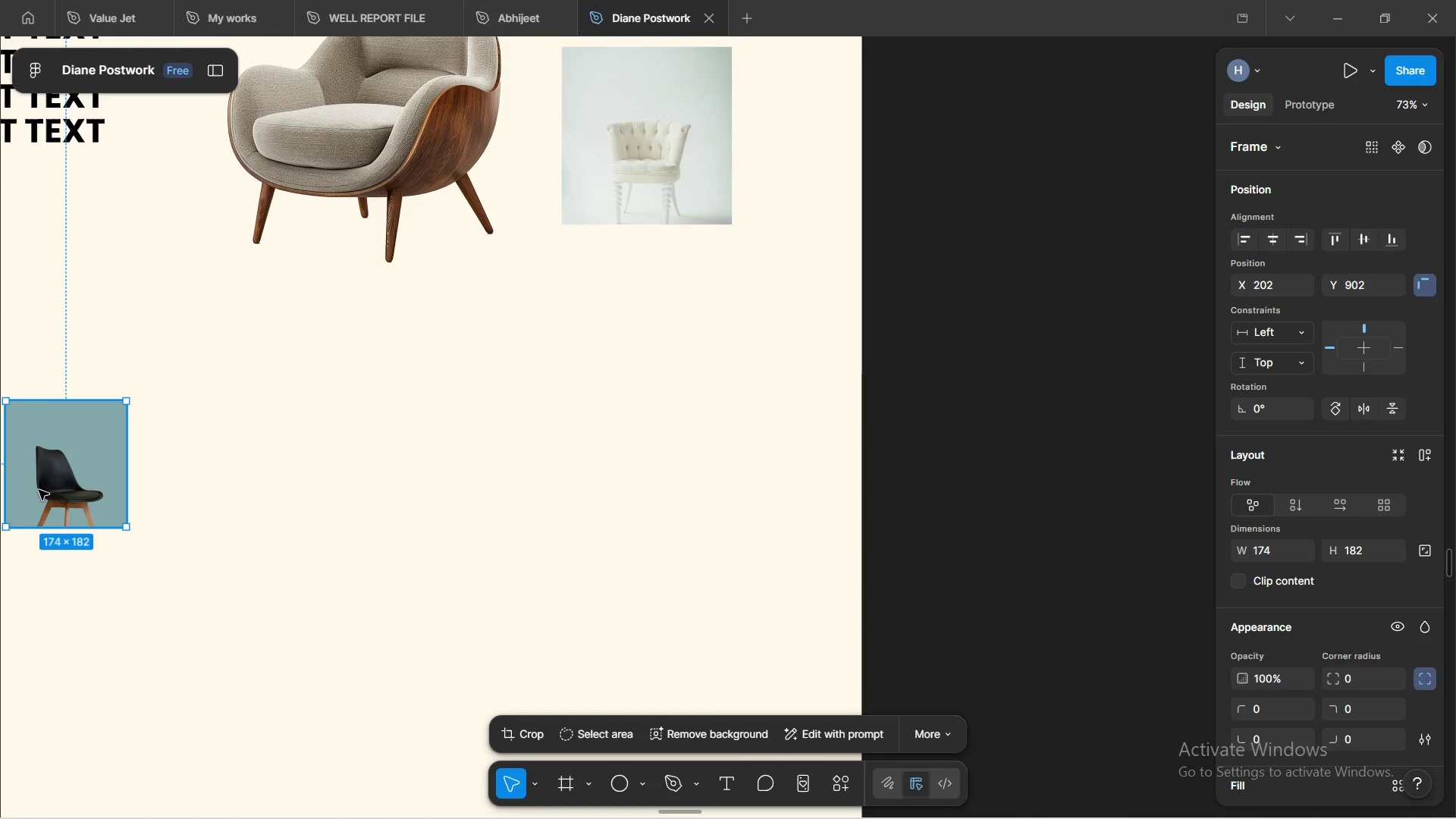 
left_click_drag(start_coordinate=[45, 490], to_coordinate=[773, 168])
 